 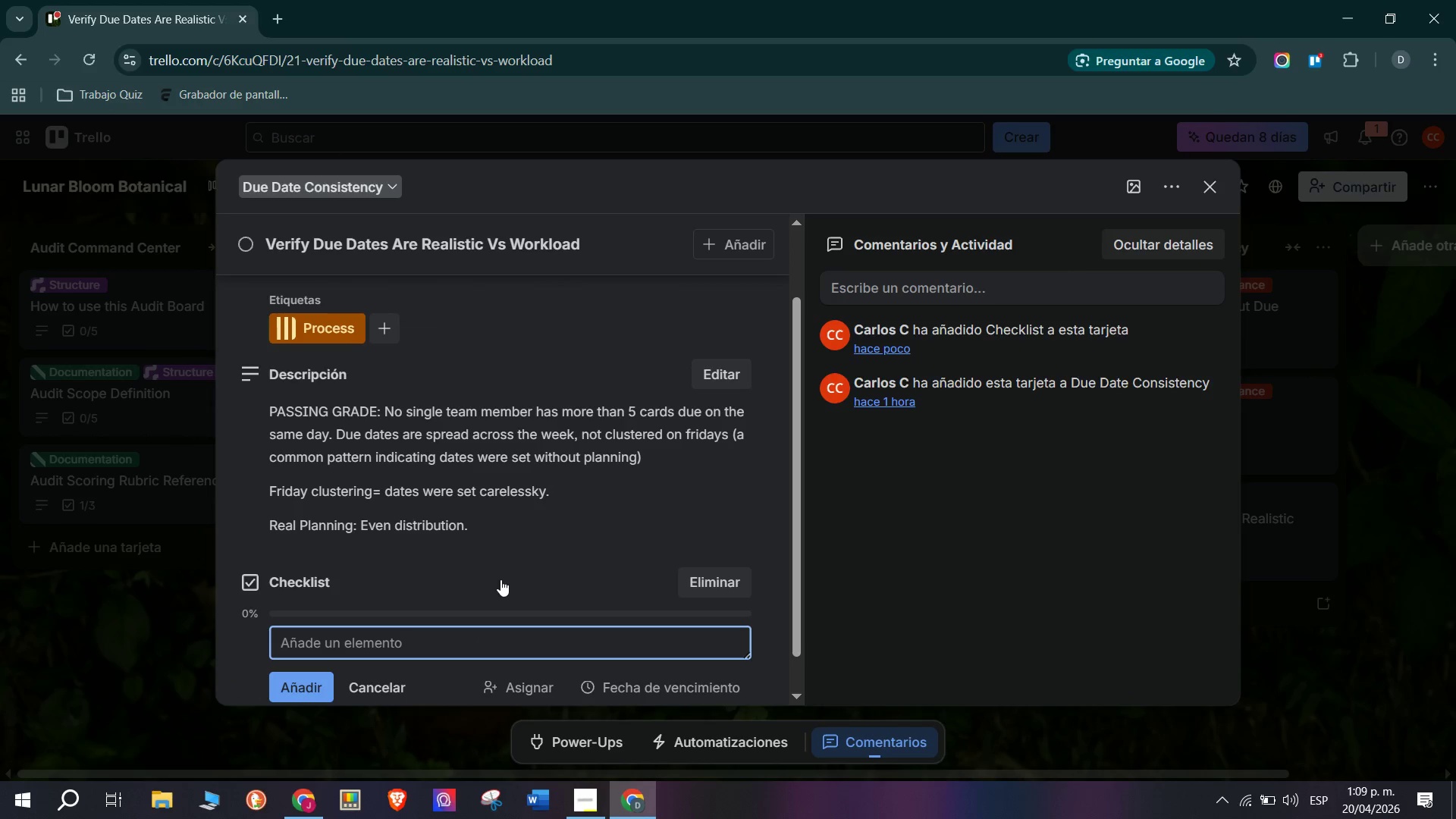 
type(Export)
 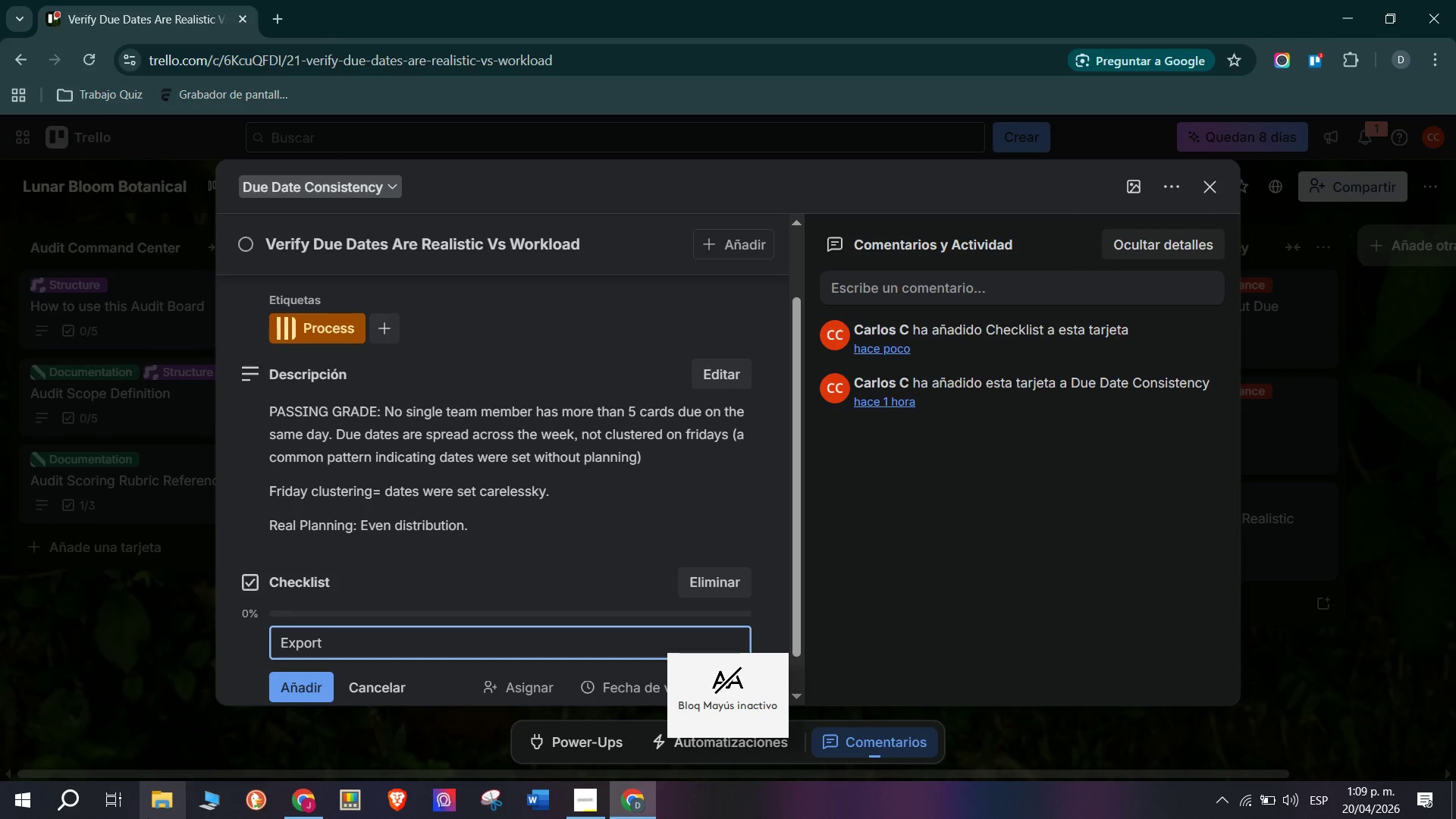 
type( or note due dates for all i)
 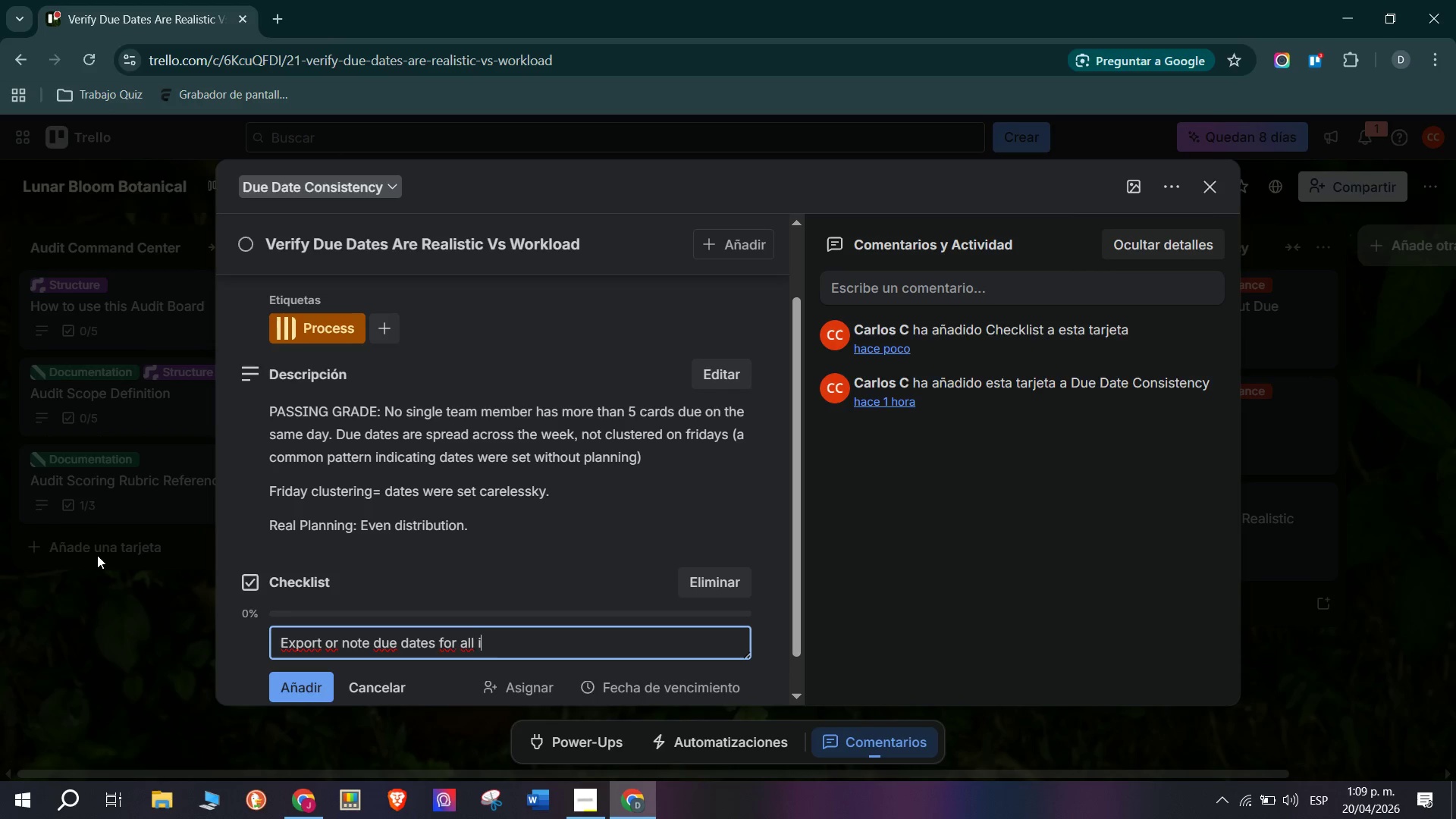 
type(n Pro)
 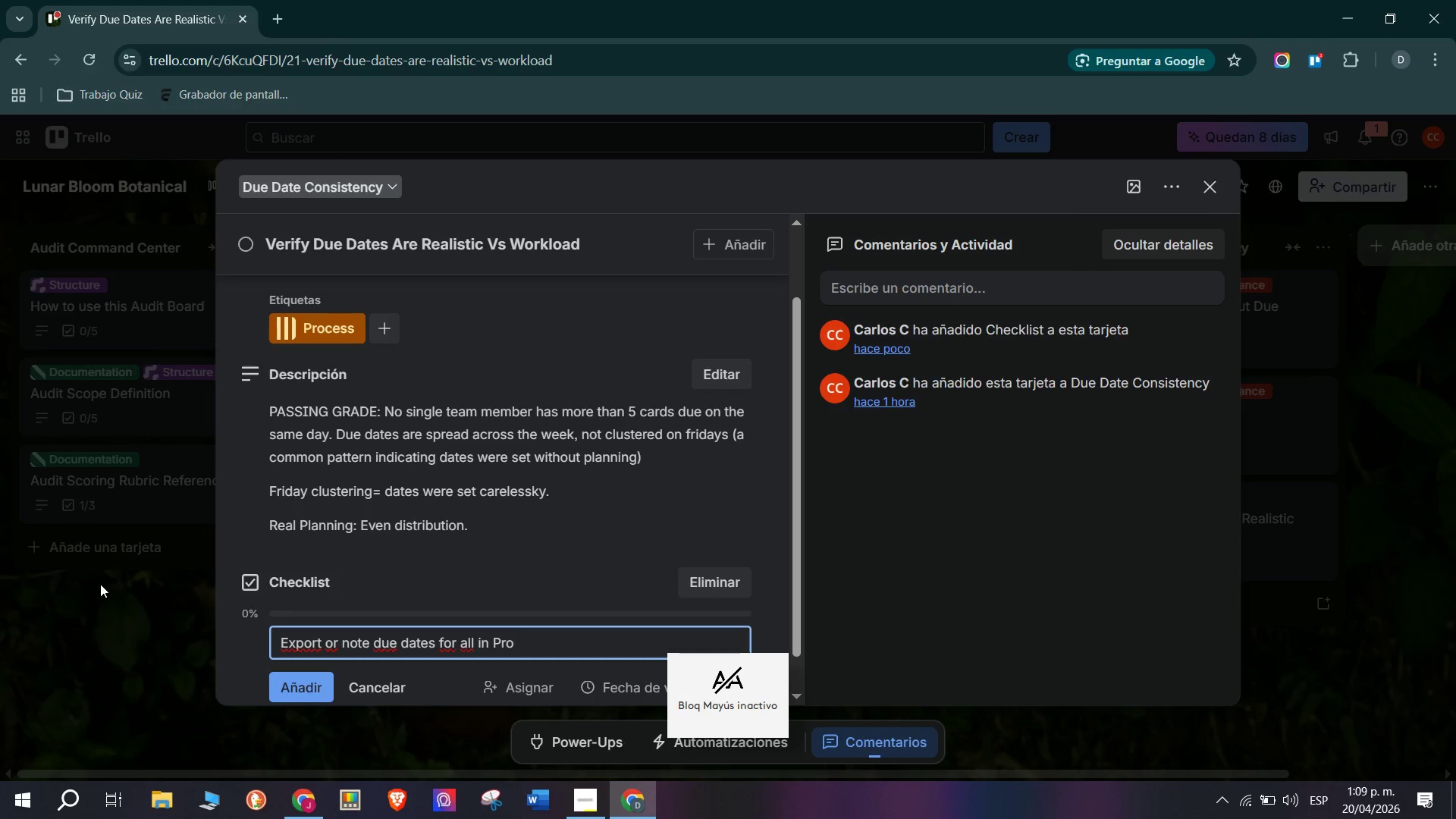 
type(gress cards)
 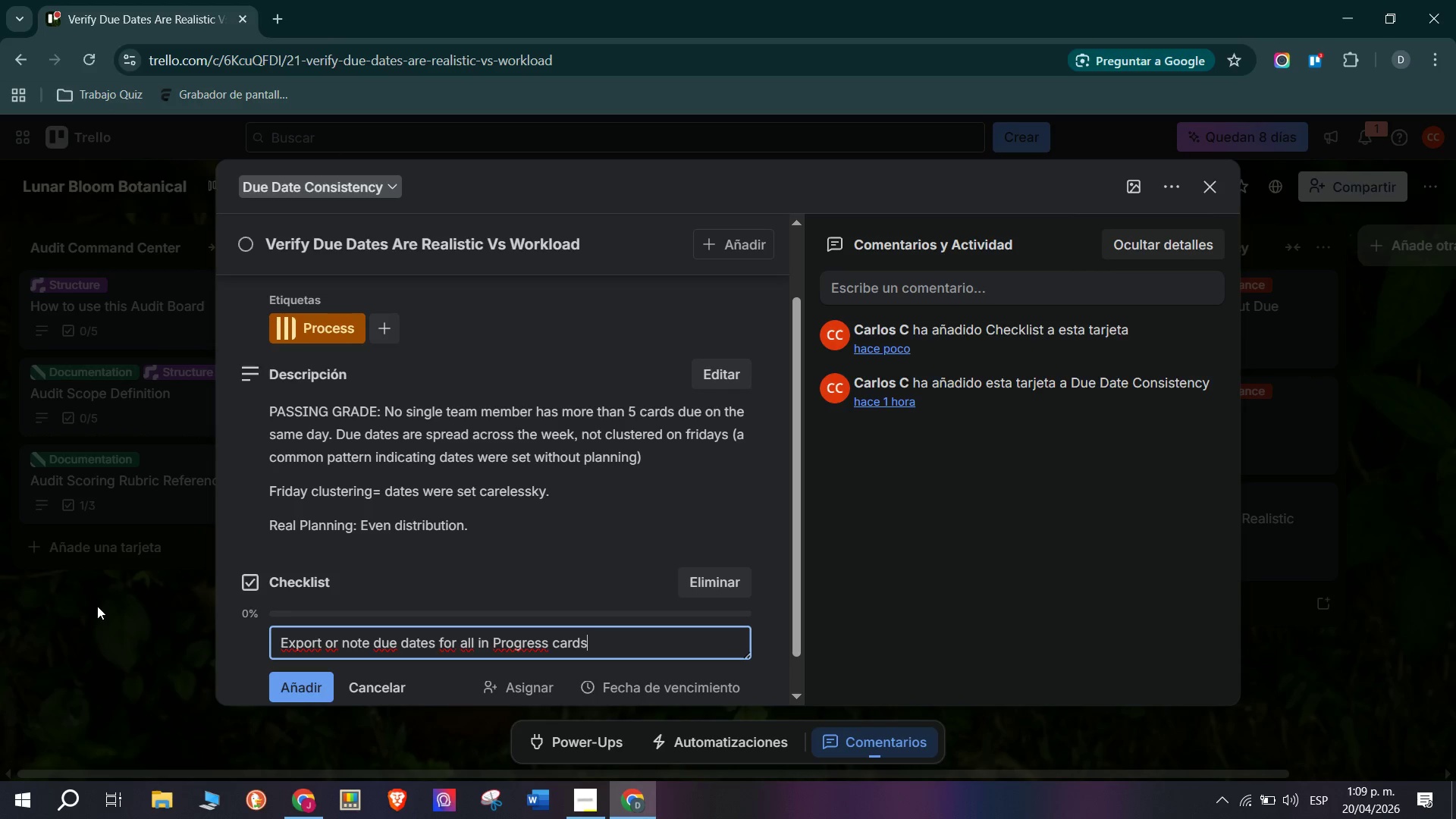 
key(Enter)
 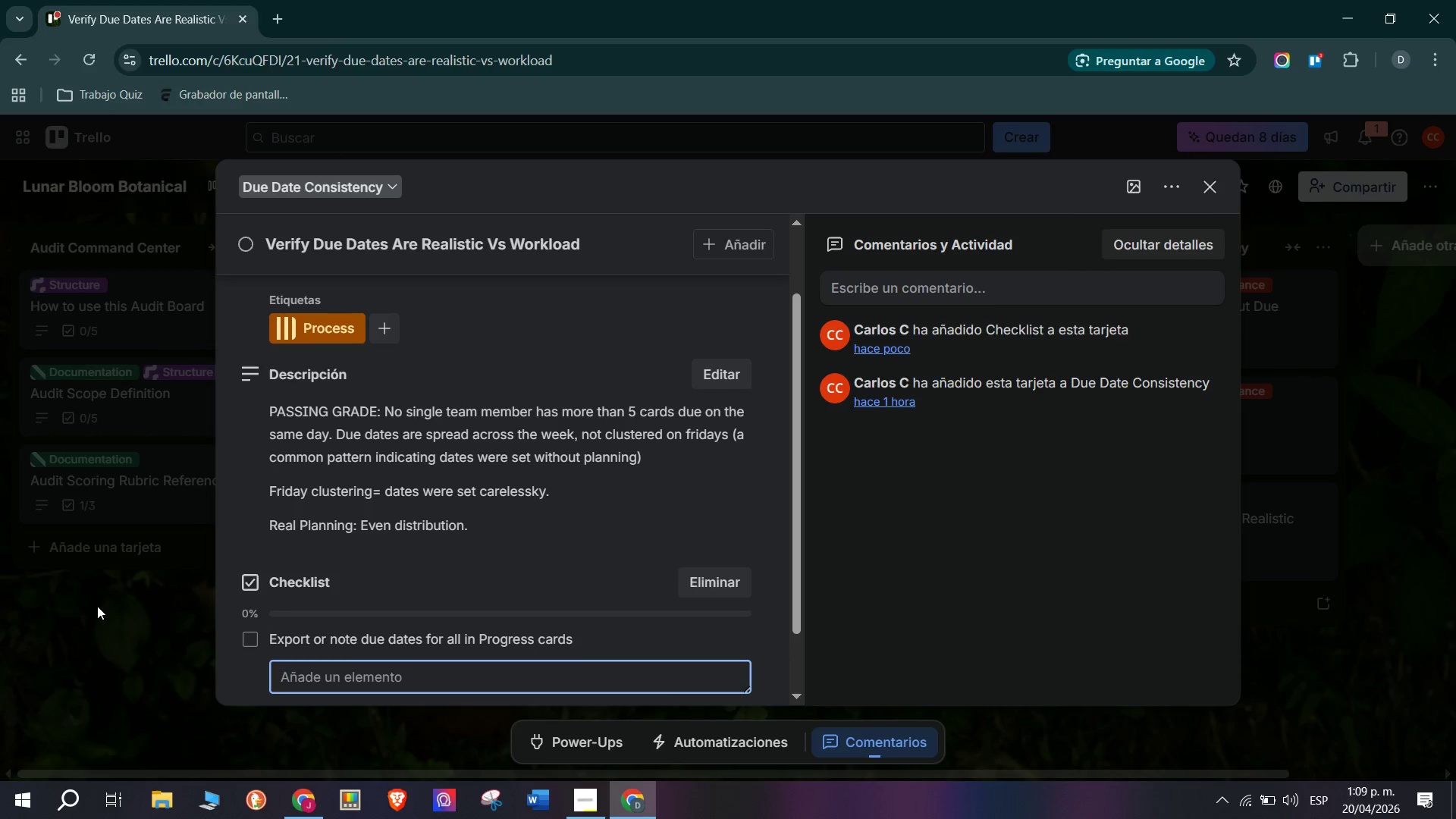 
type(Check for date ch)
 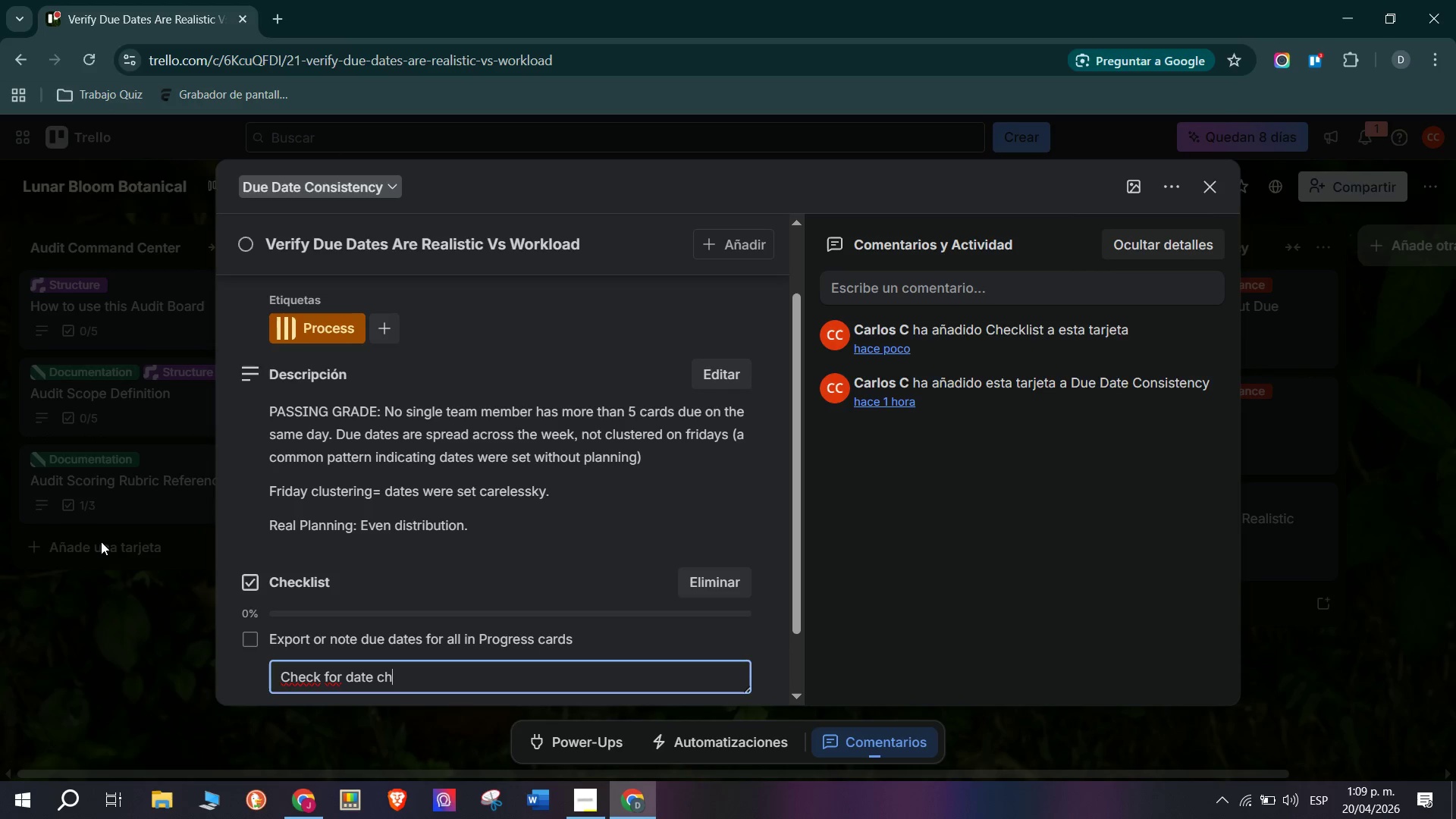 
key(U)
 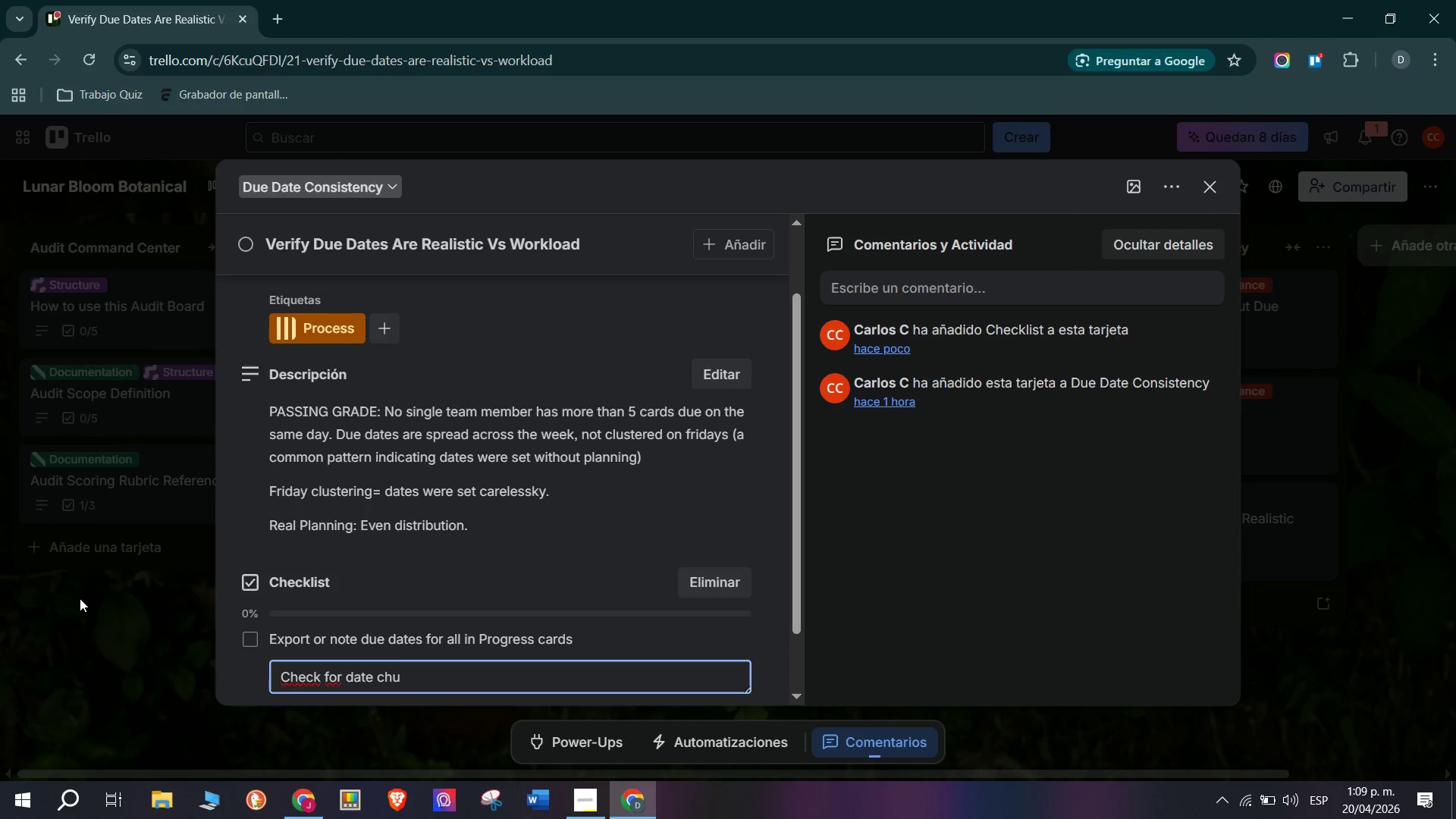 
key(Backspace)
 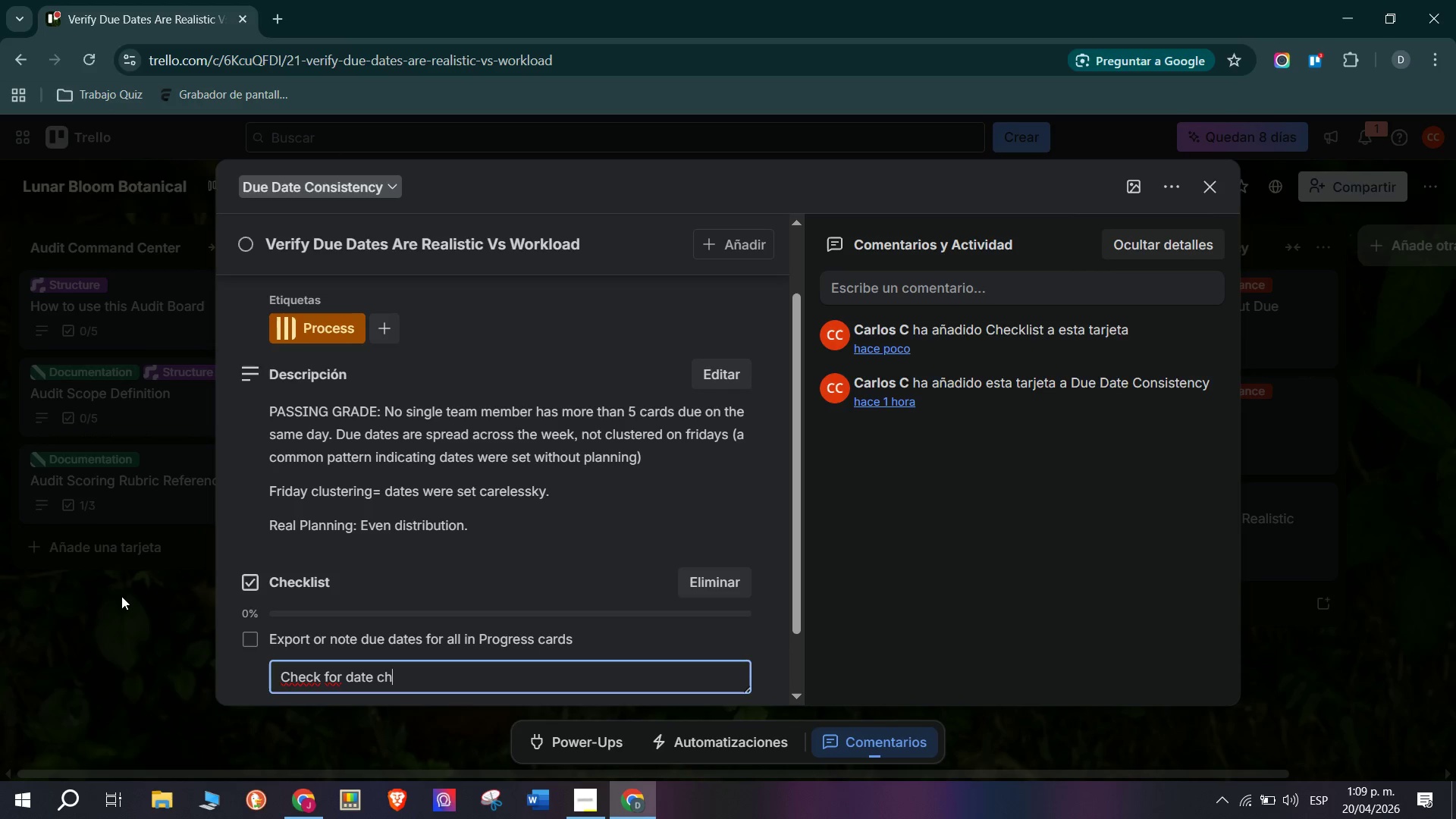 
key(Backspace)
 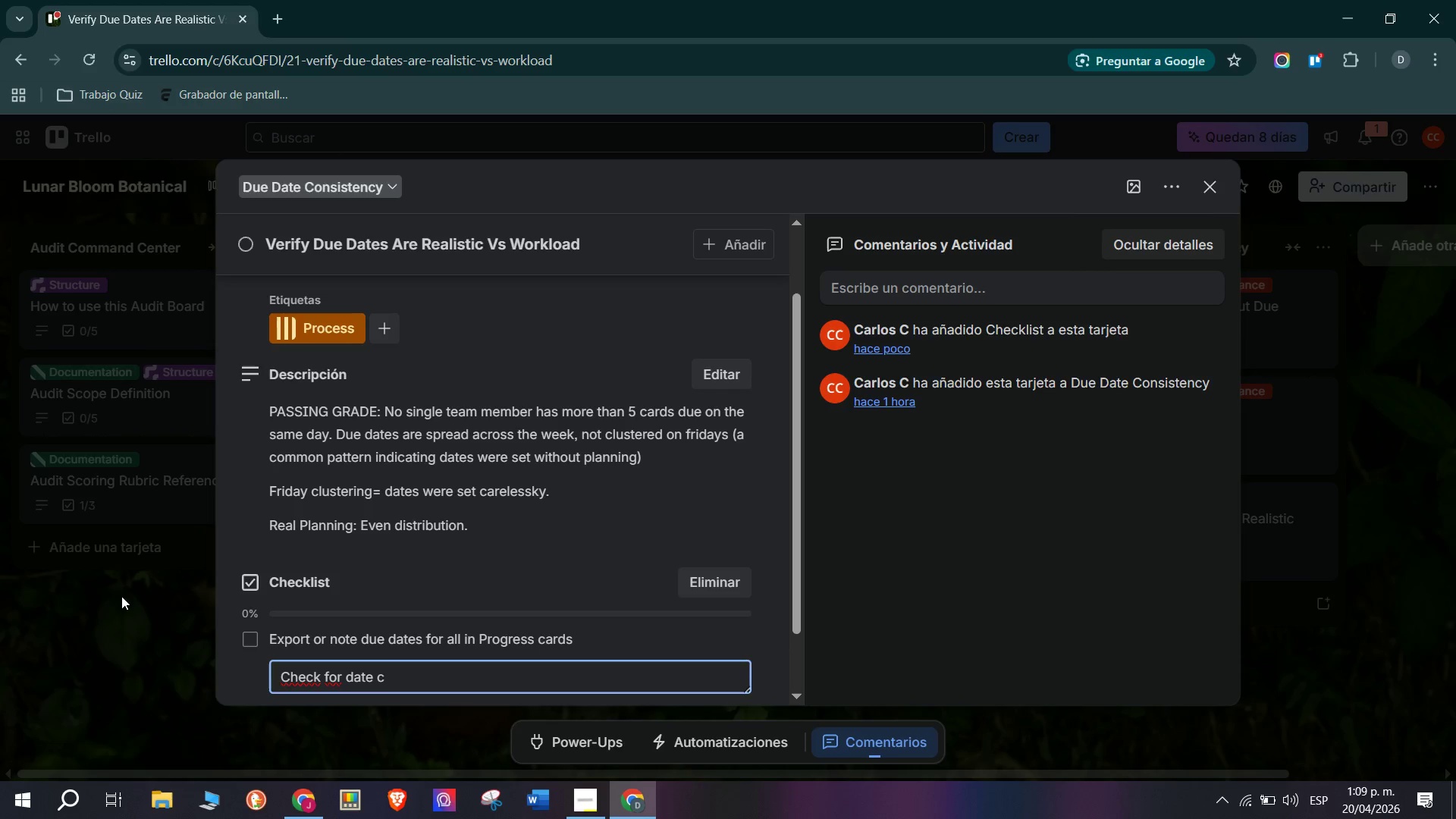 
key(L)
 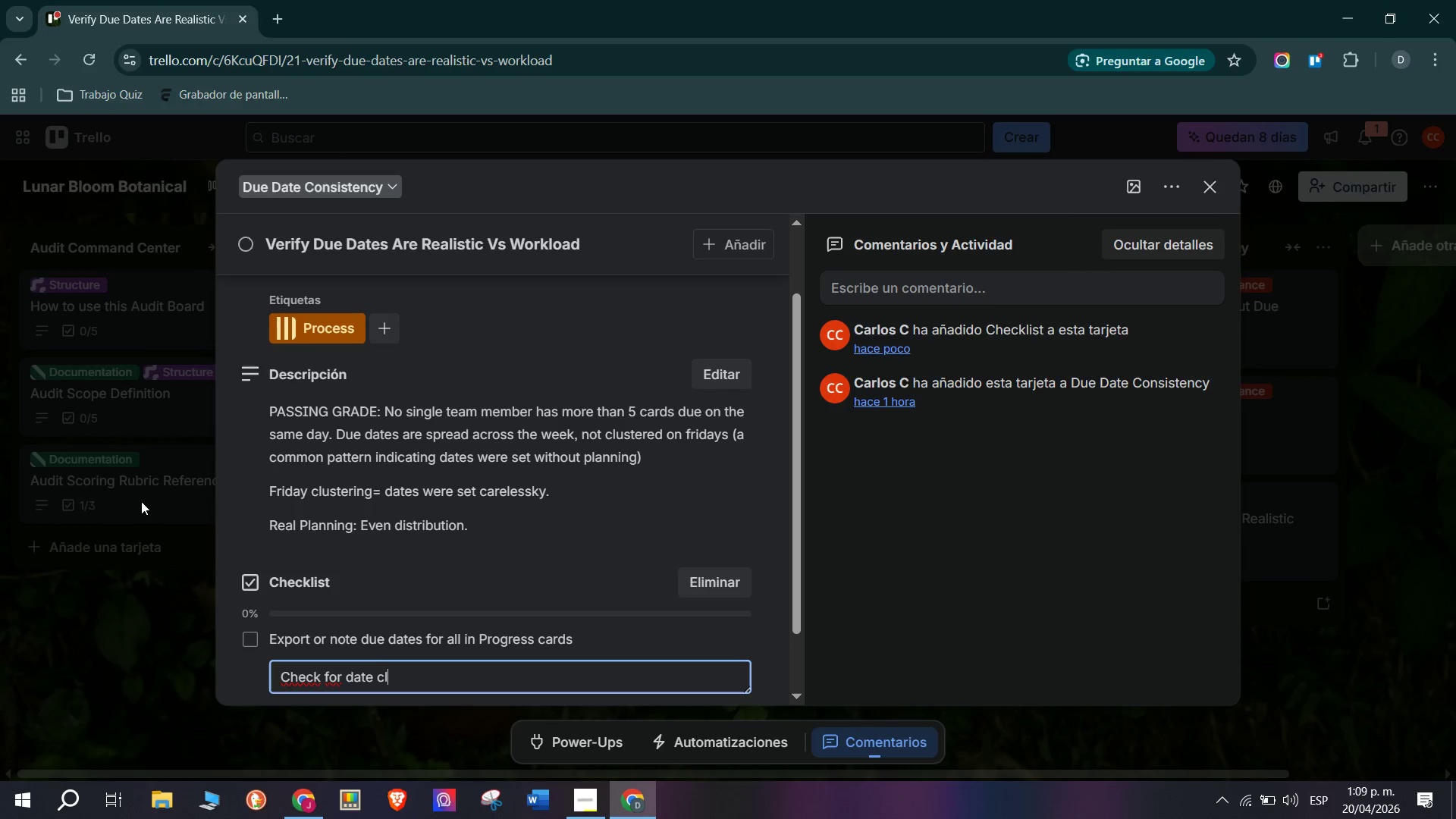 
type(usterin)
 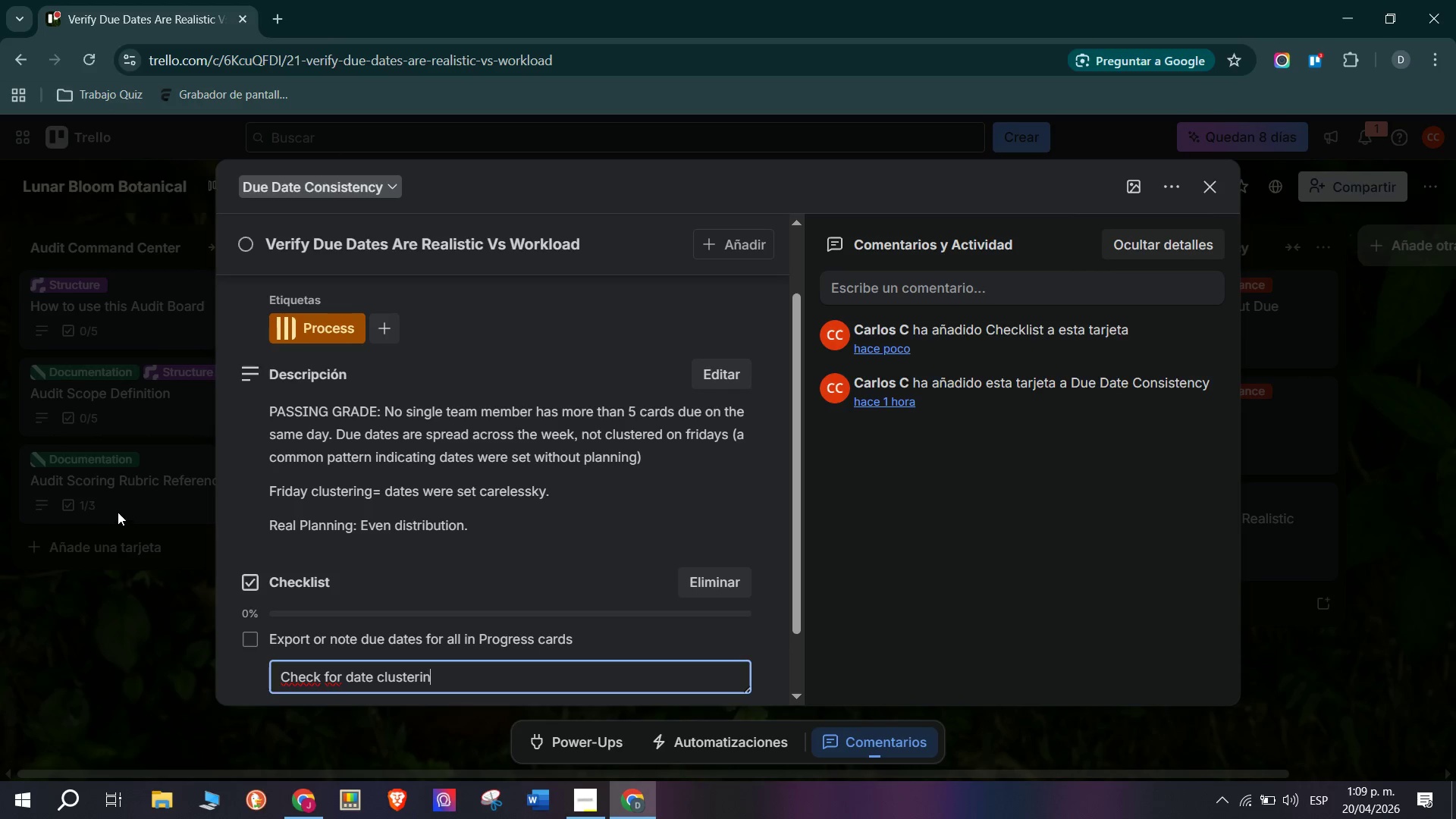 
key(G)
 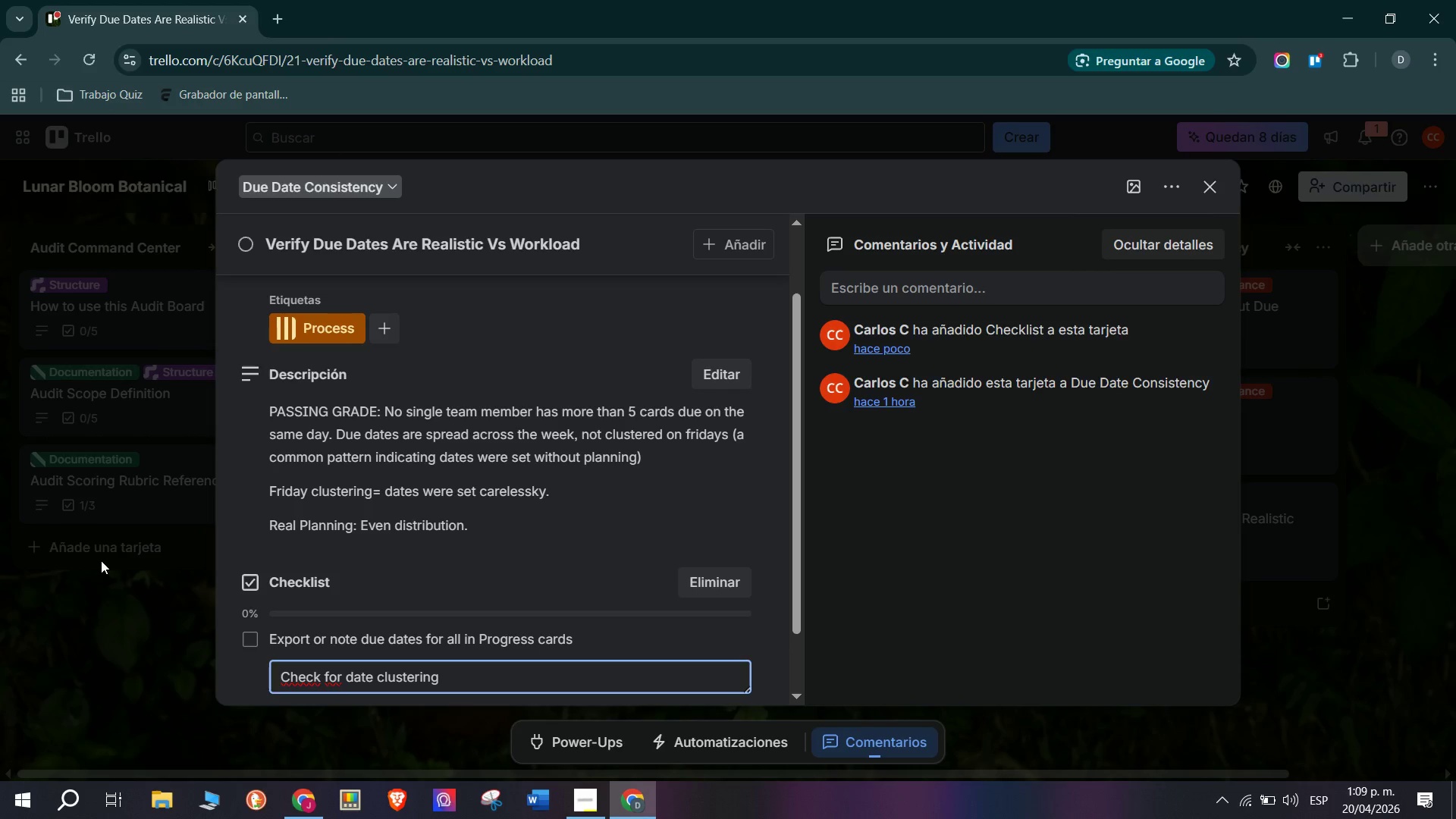 
key(Space)
 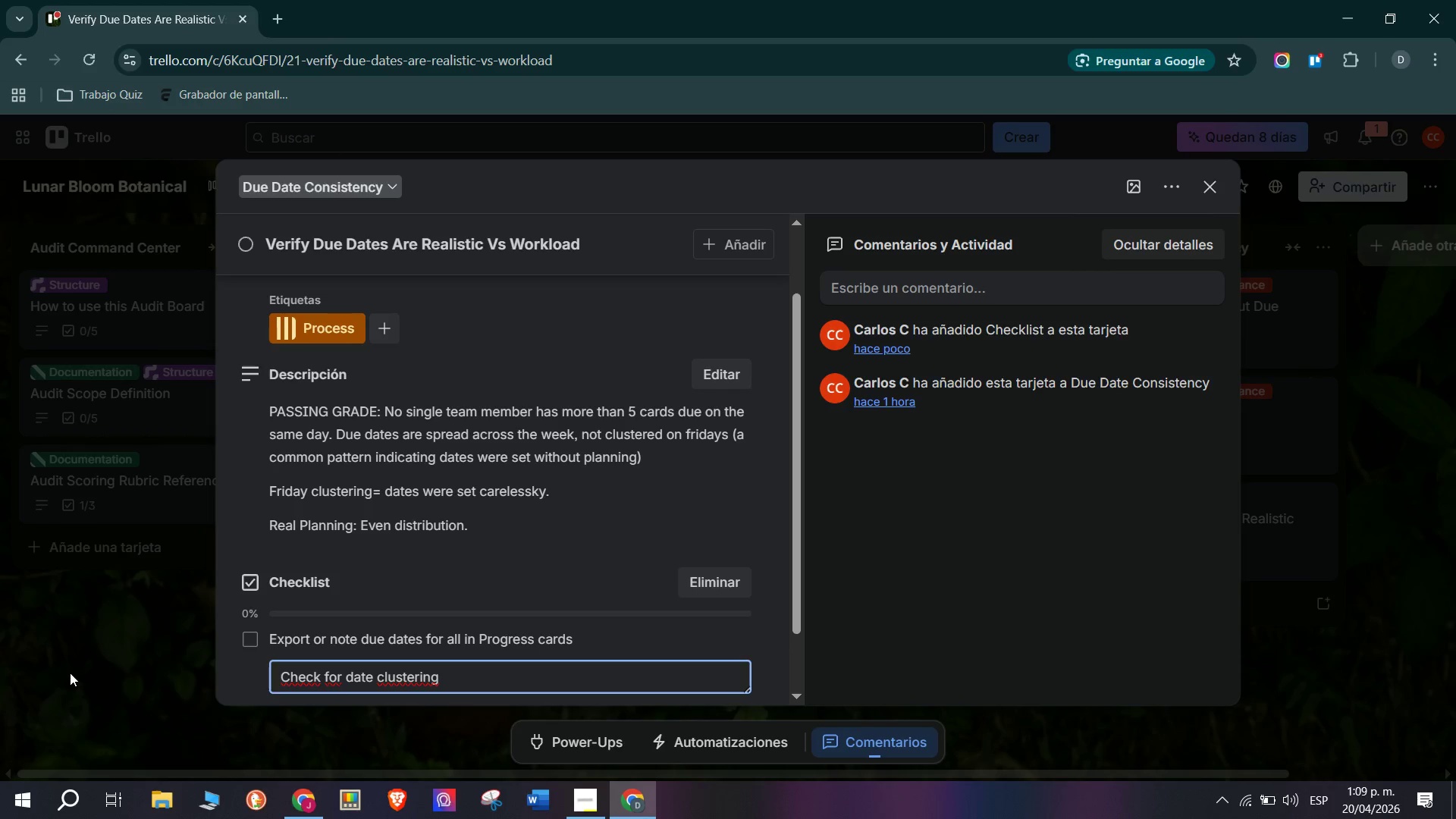 
key(Backspace)
 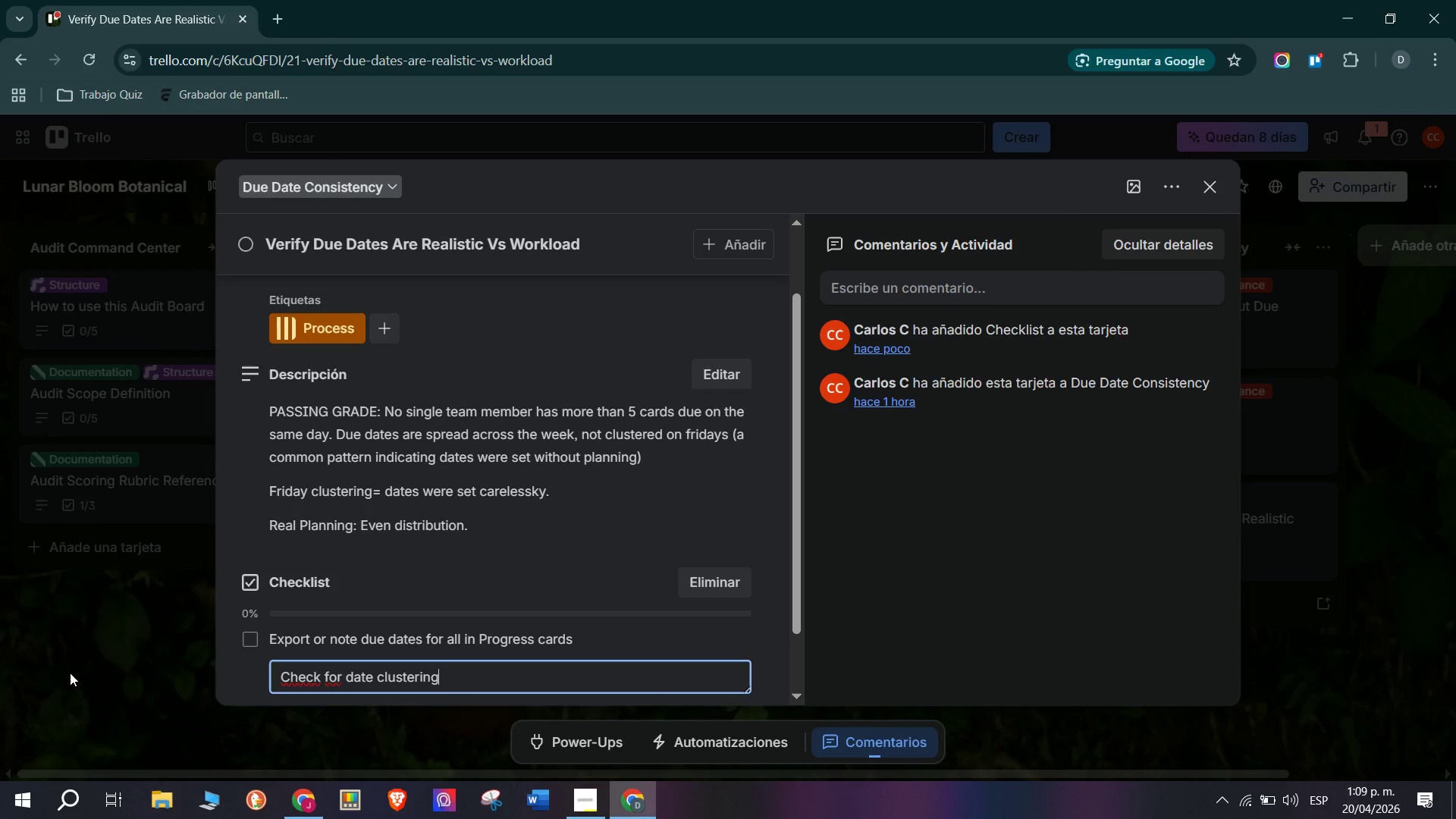 
key(Space)
 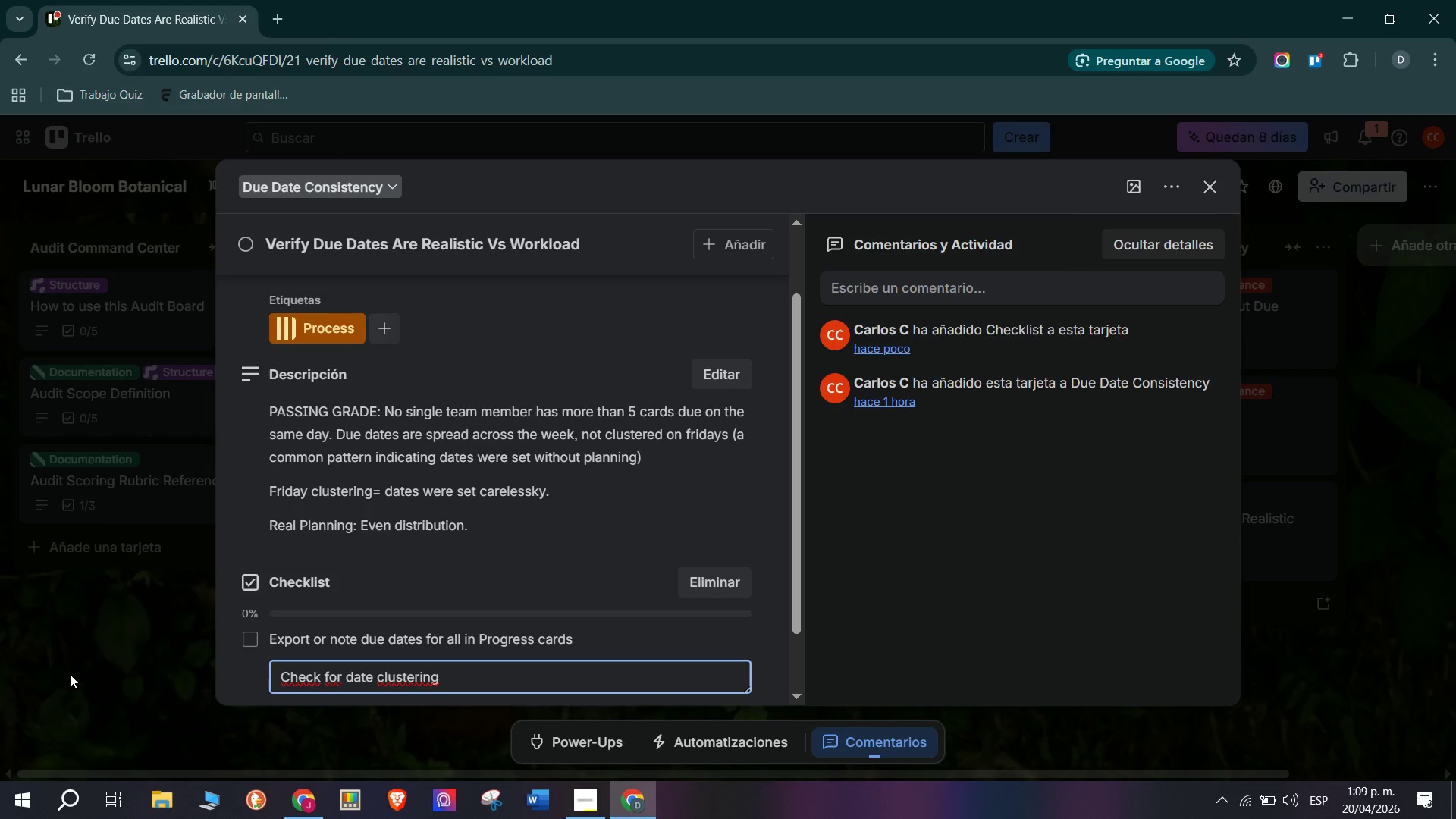 
key(Shift+8)
 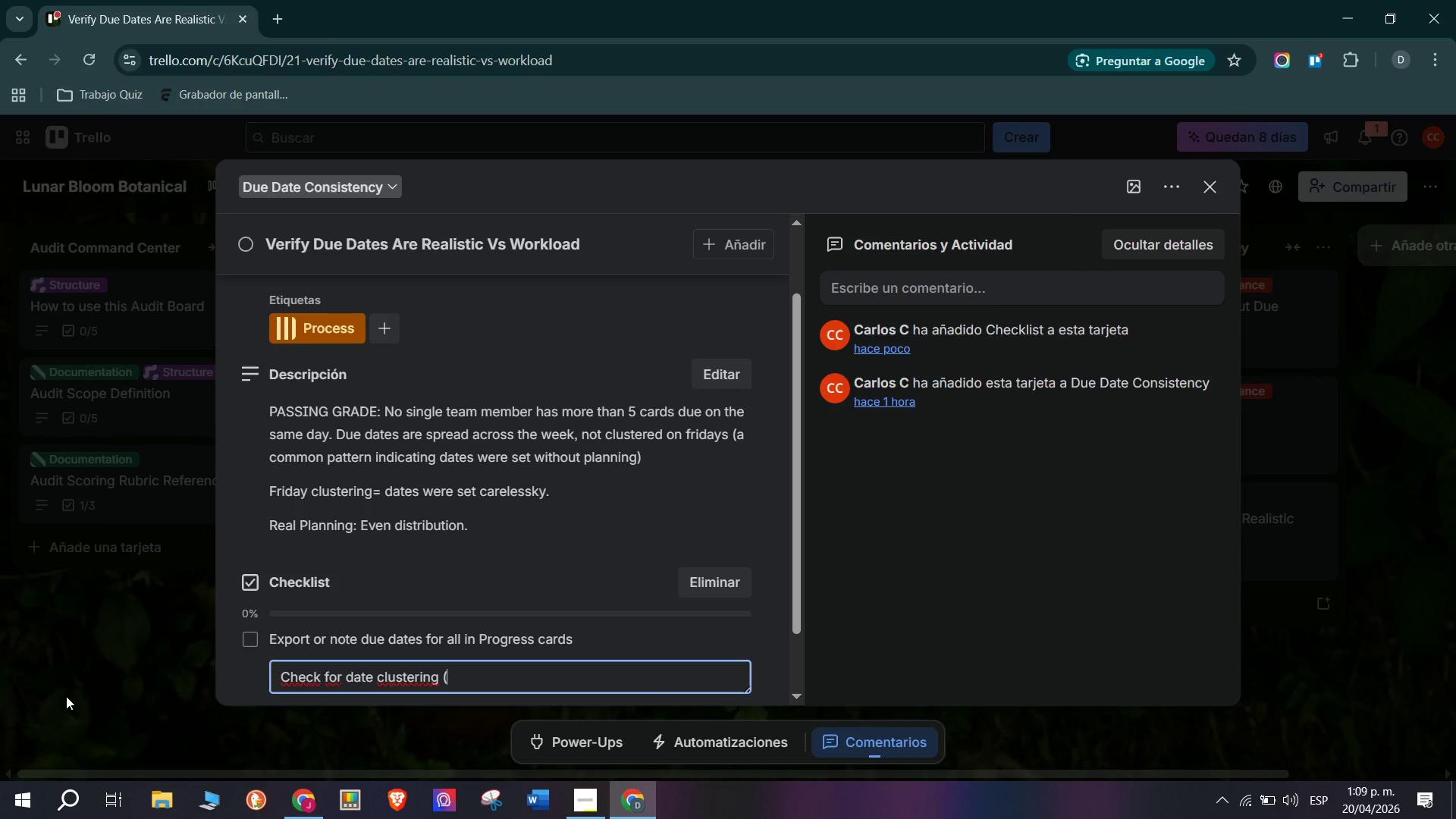 
key(3)
 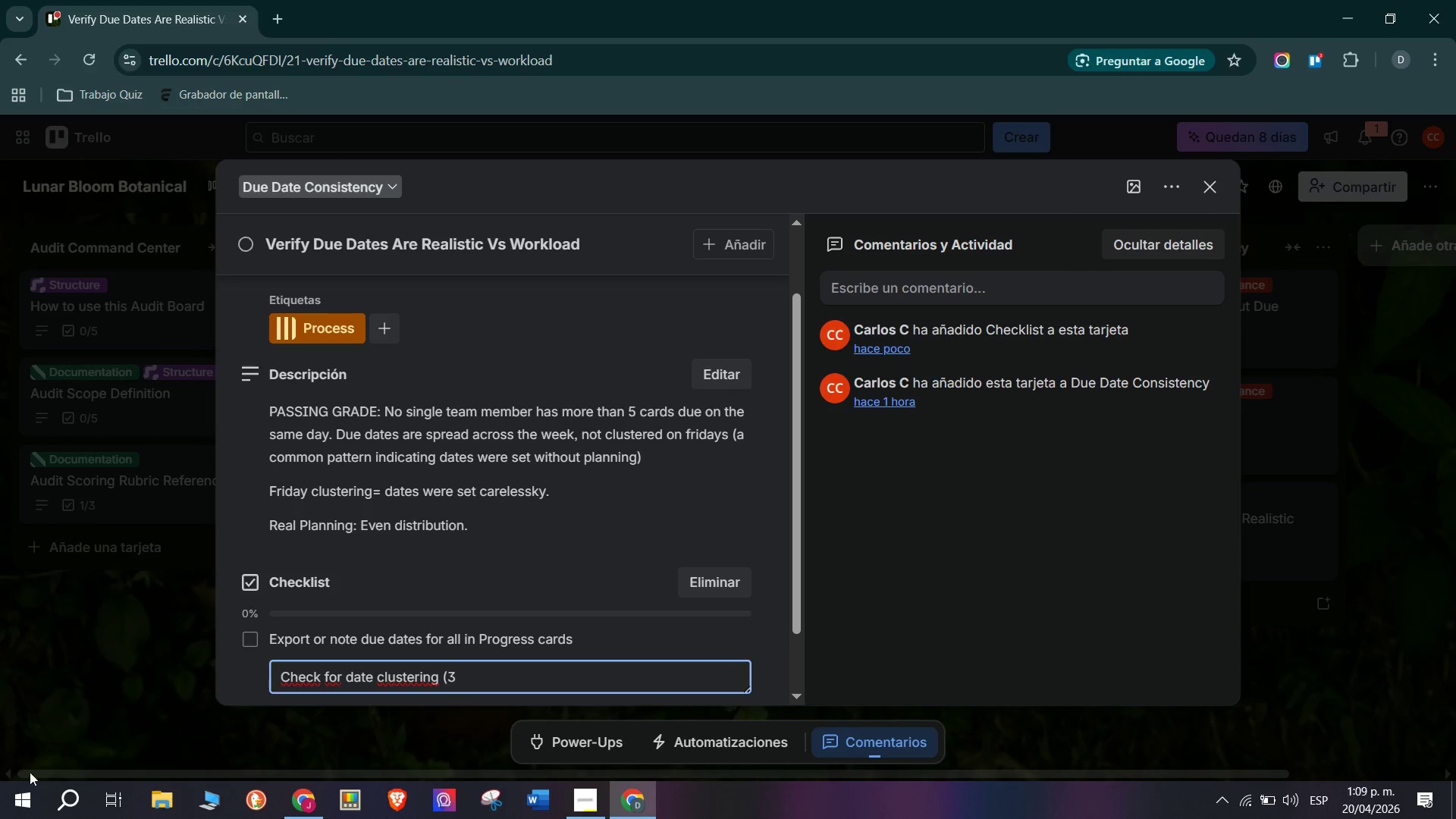 
type(= cards p)
 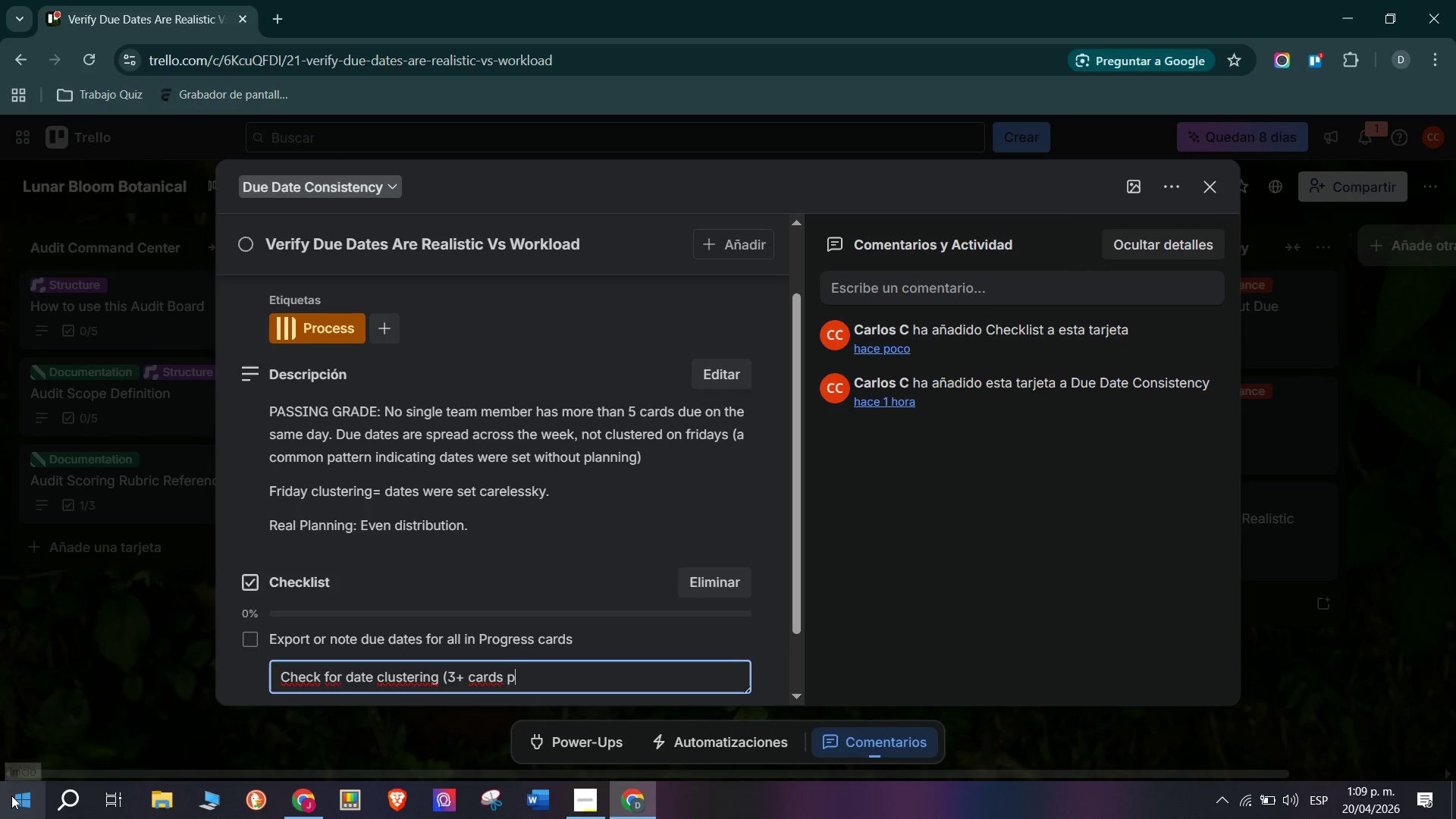 
type(er pers)
 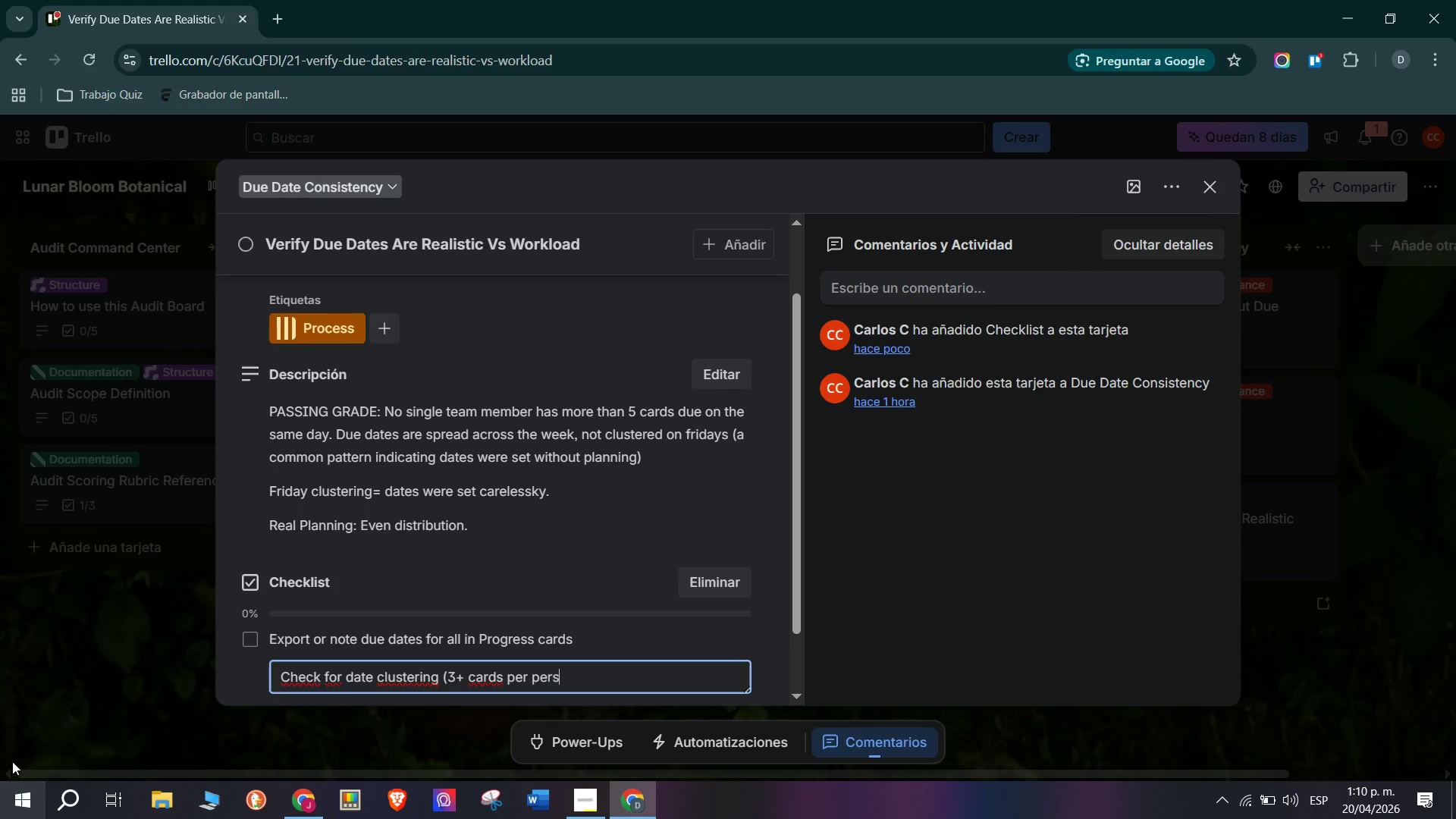 
type(on per da)
 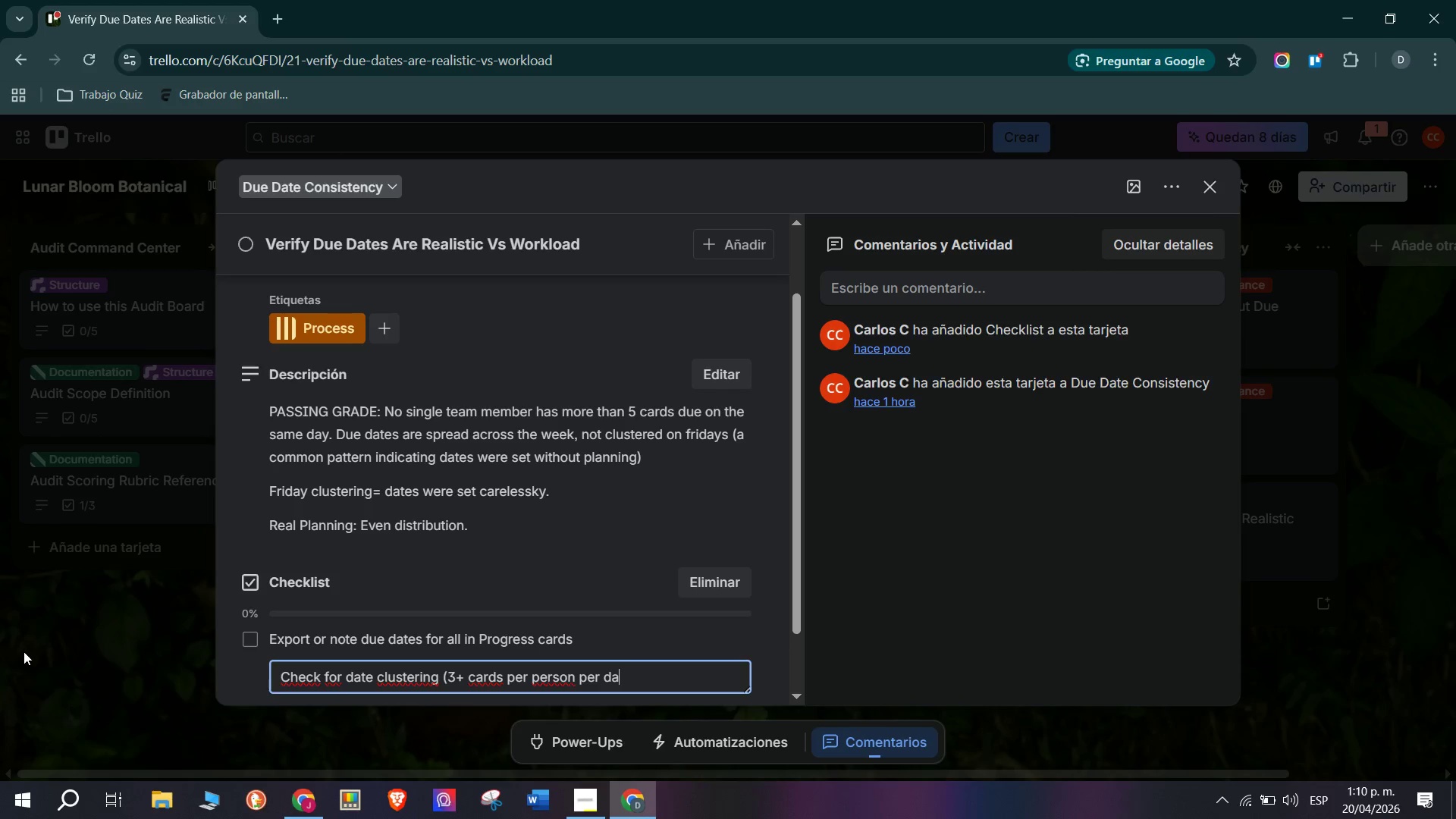 
type(y()
 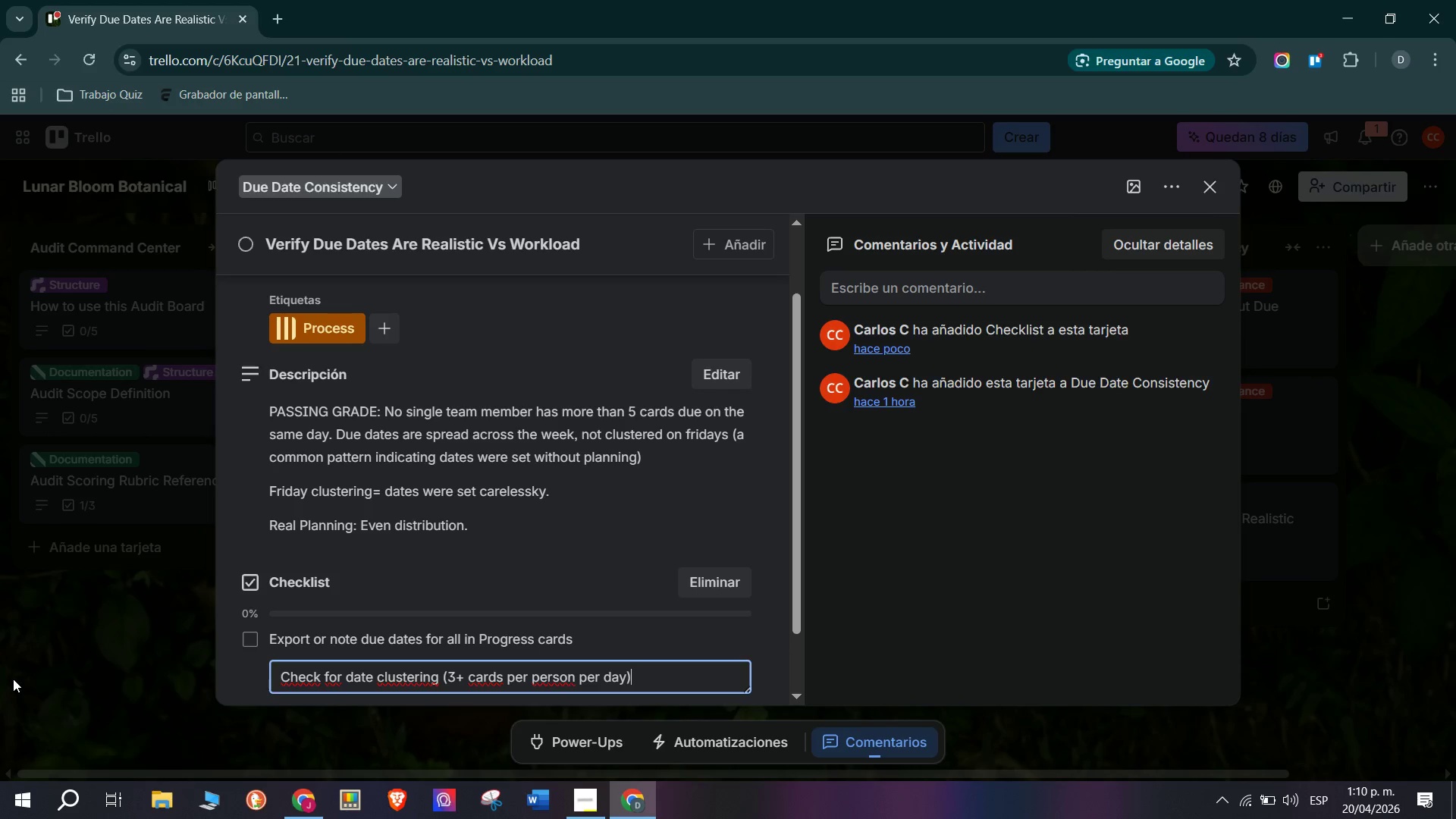 
key(Enter)
 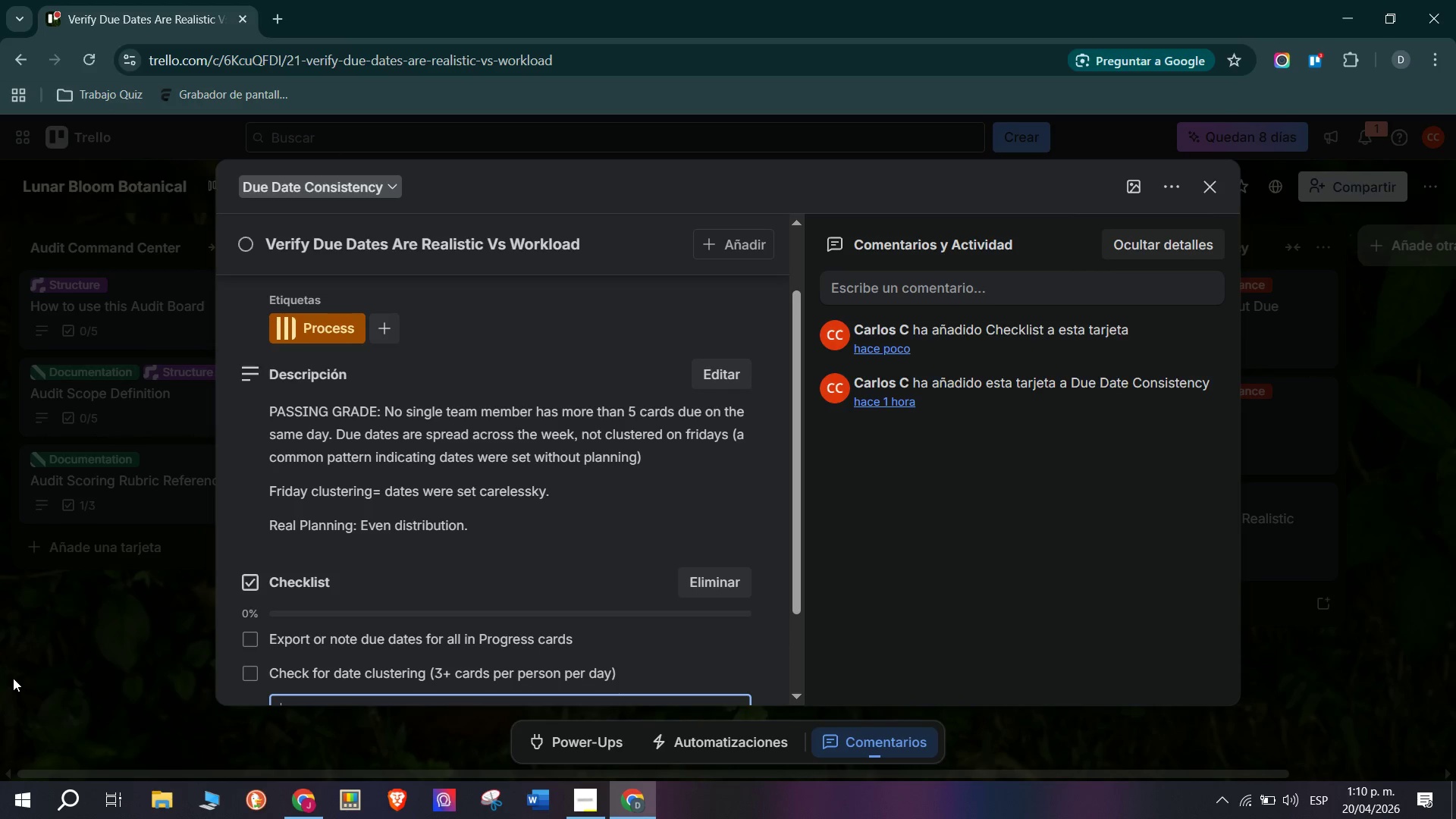 
type(Flag Fr)
 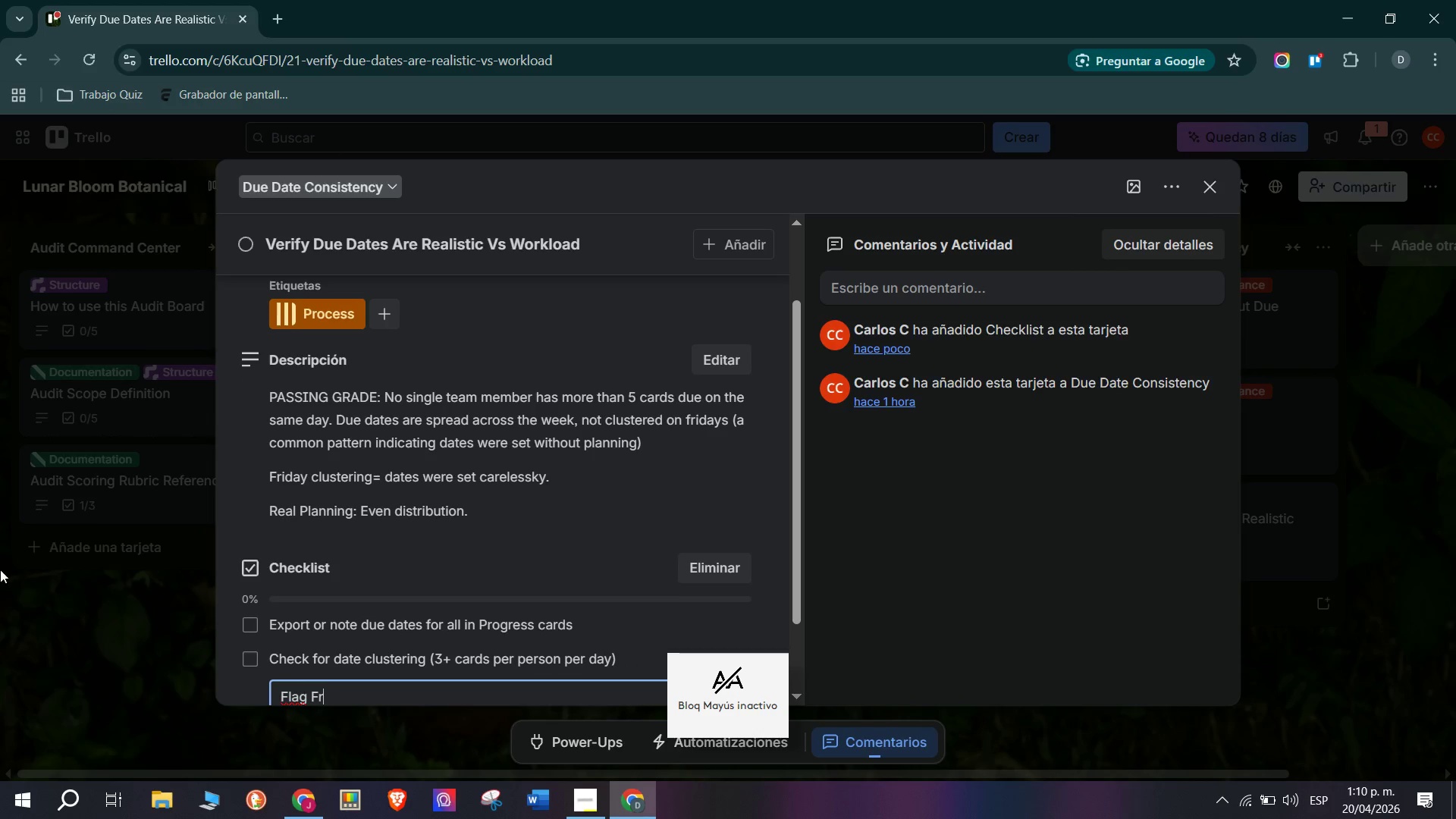 
type(iday)
 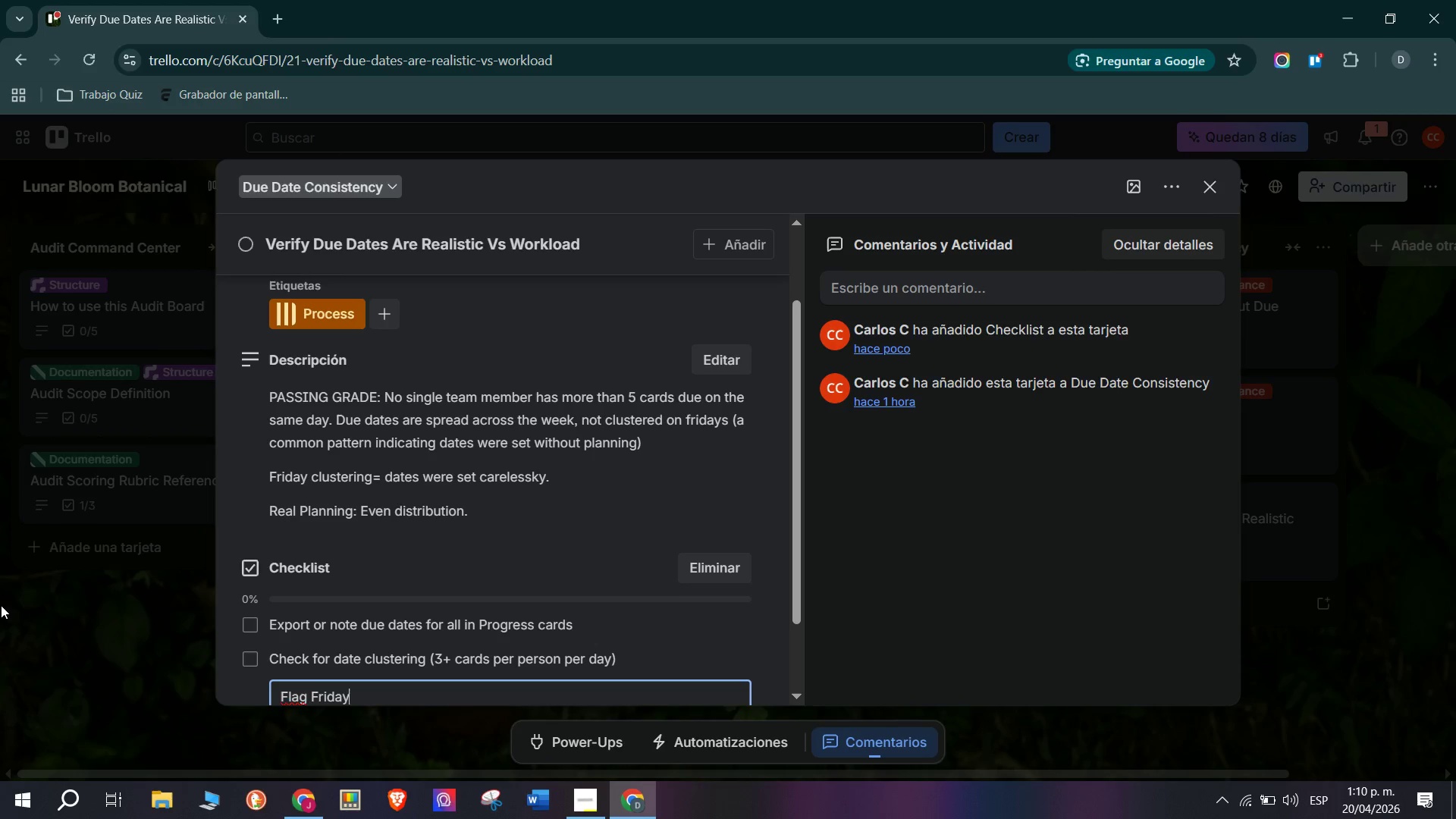 
key(Minus)
 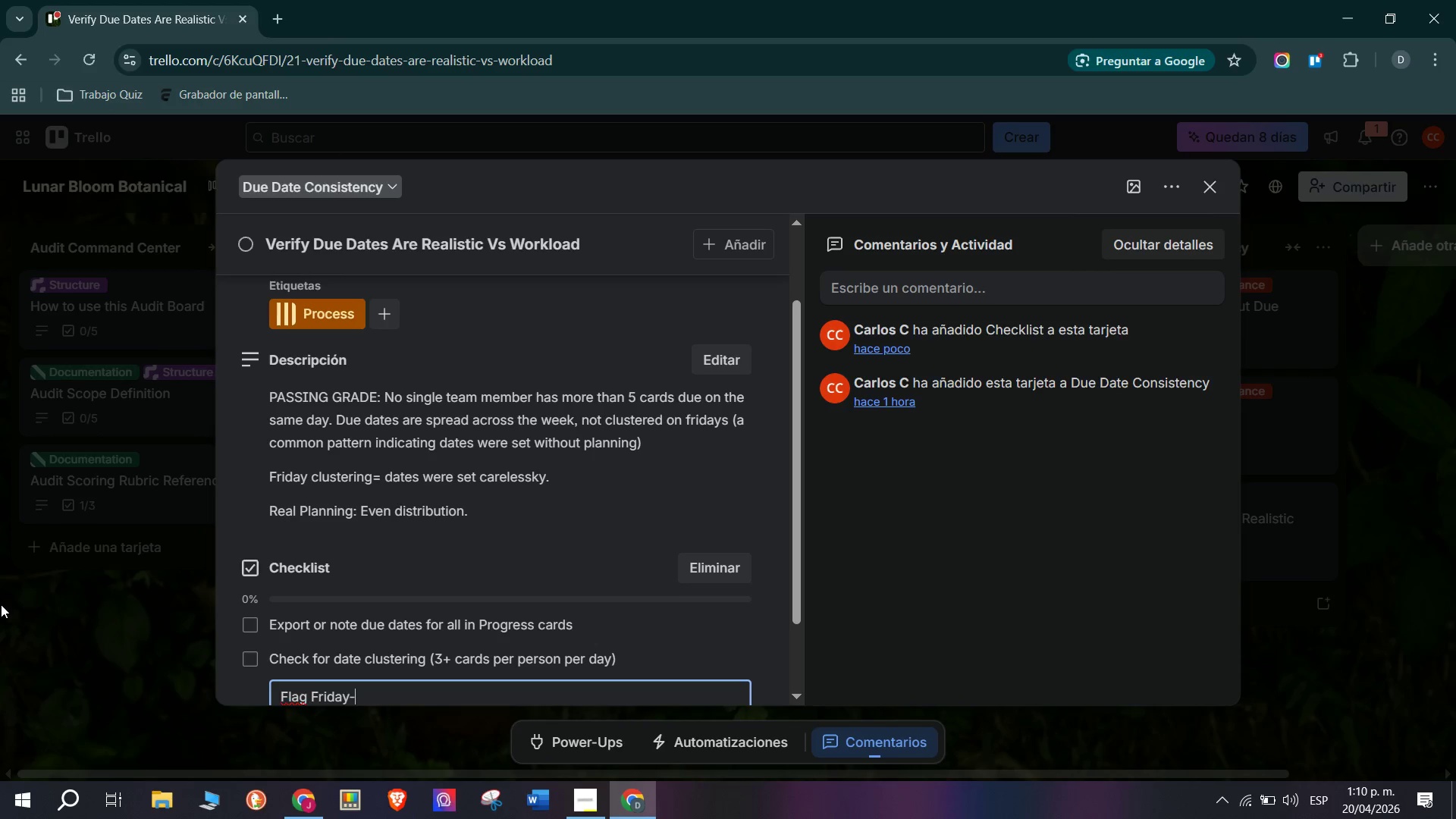 
key(Space)
 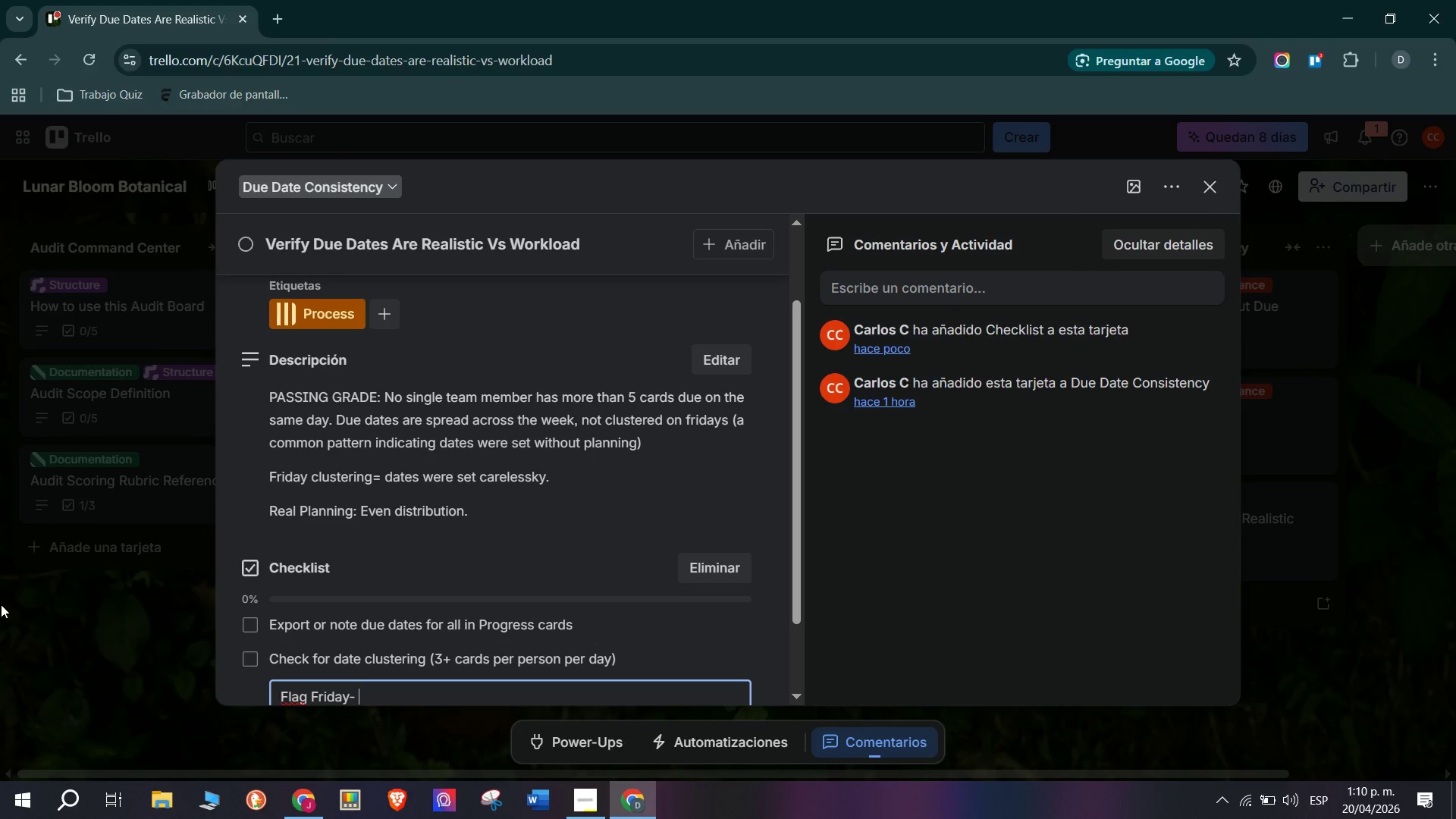 
key(Backspace)
 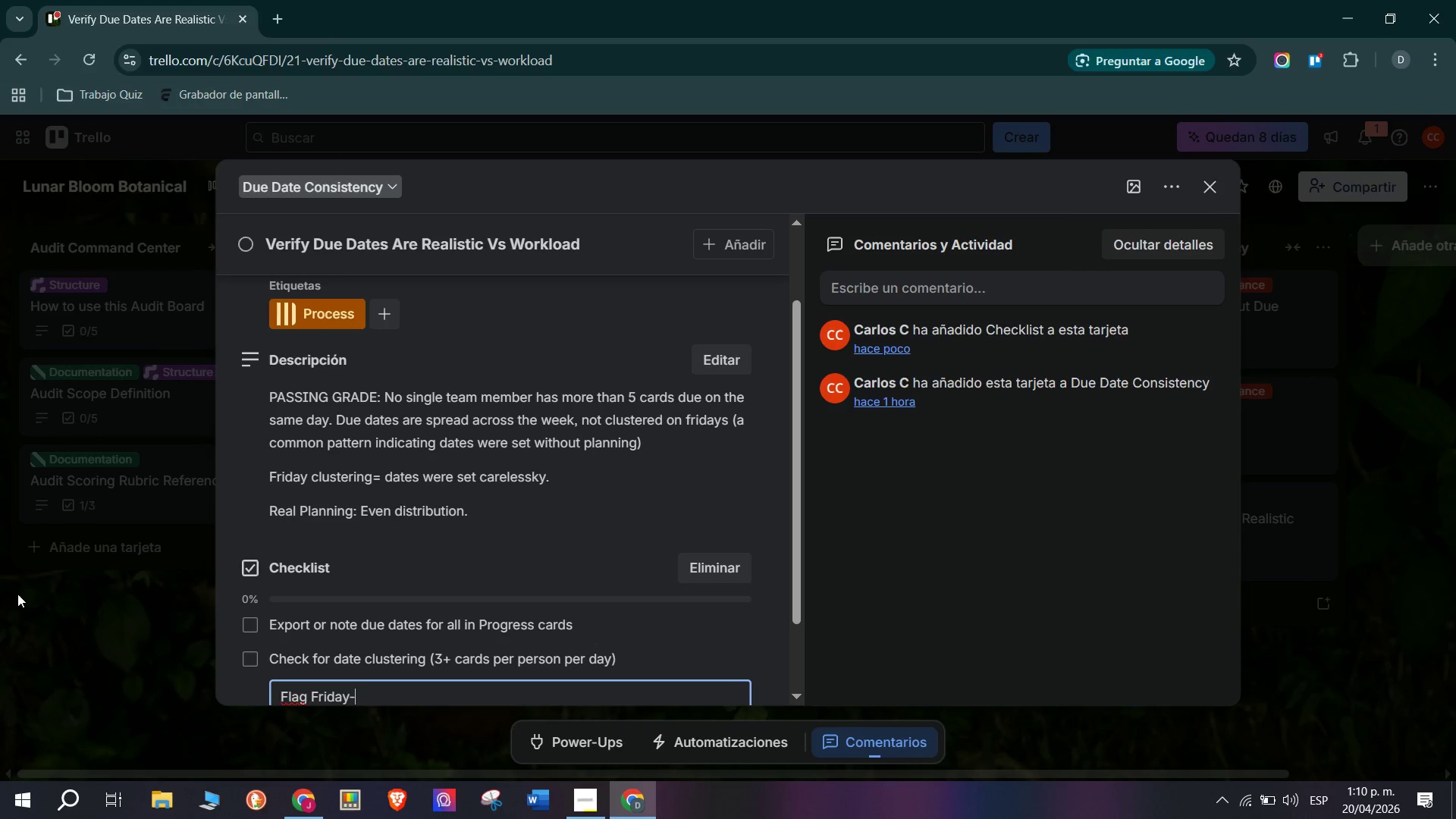 
type(heav)
 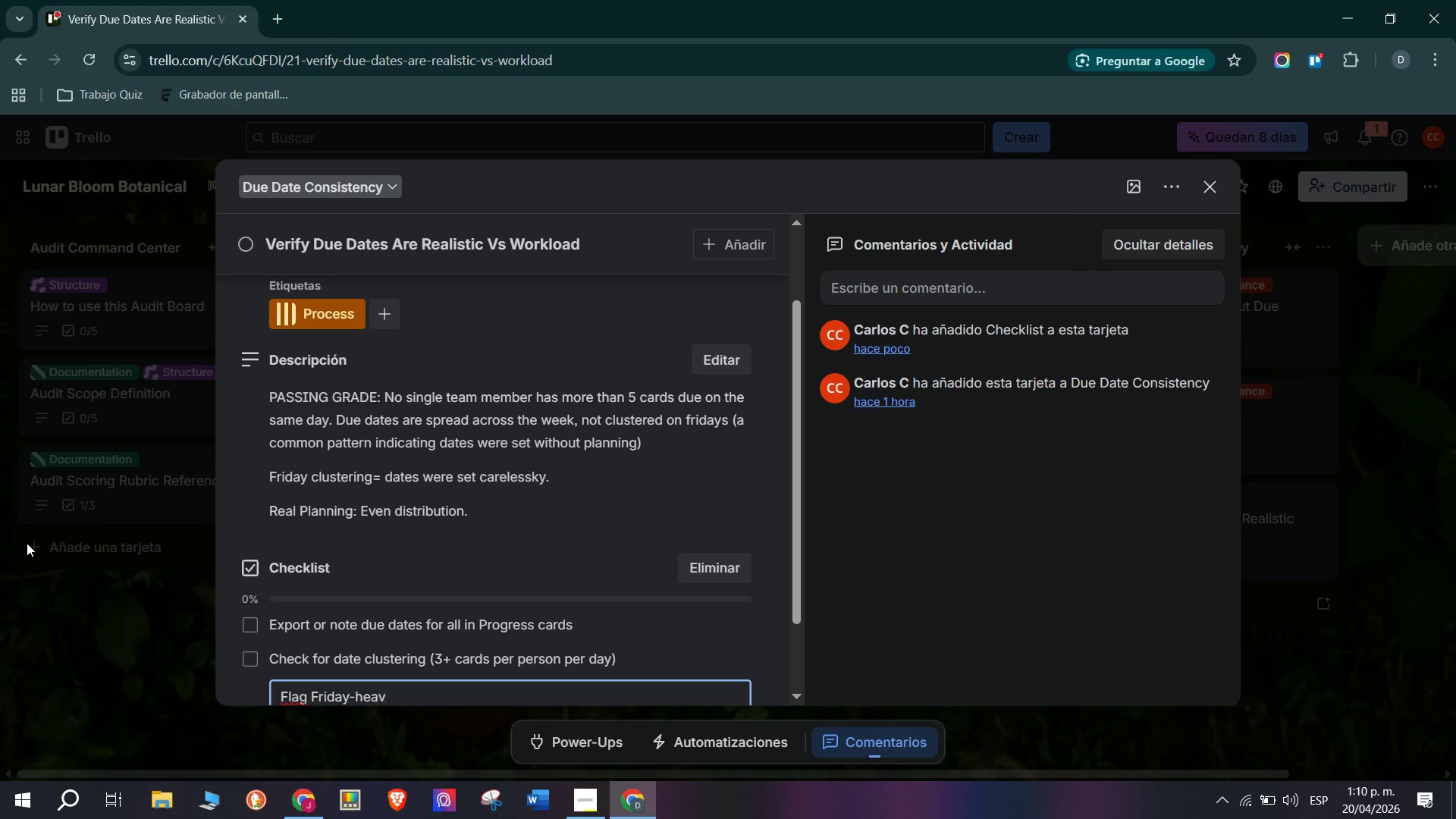 
type(y cl)
 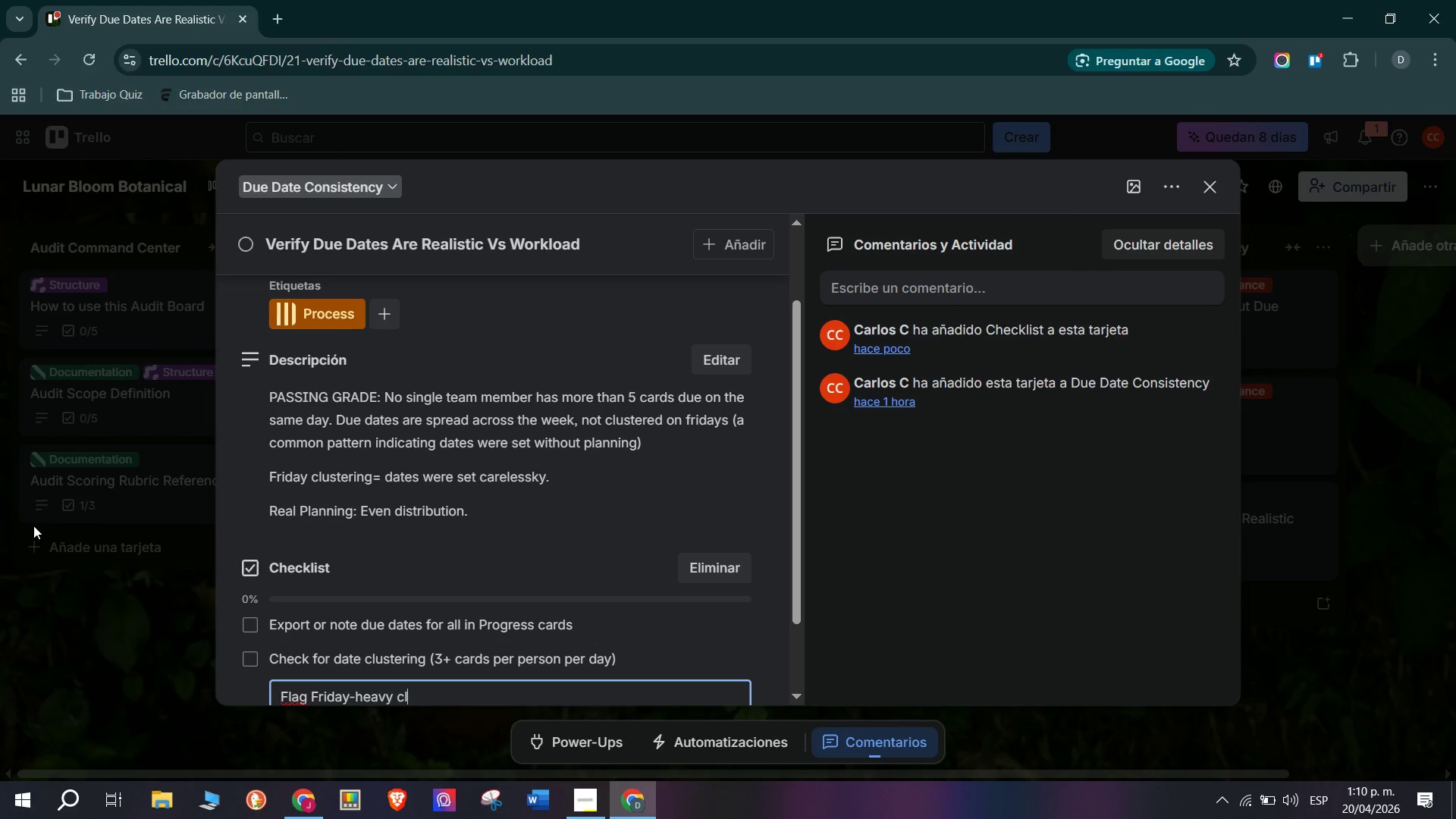 
type(usyte)
key(Backspace)
key(Backspace)
type(ering as a plann)
 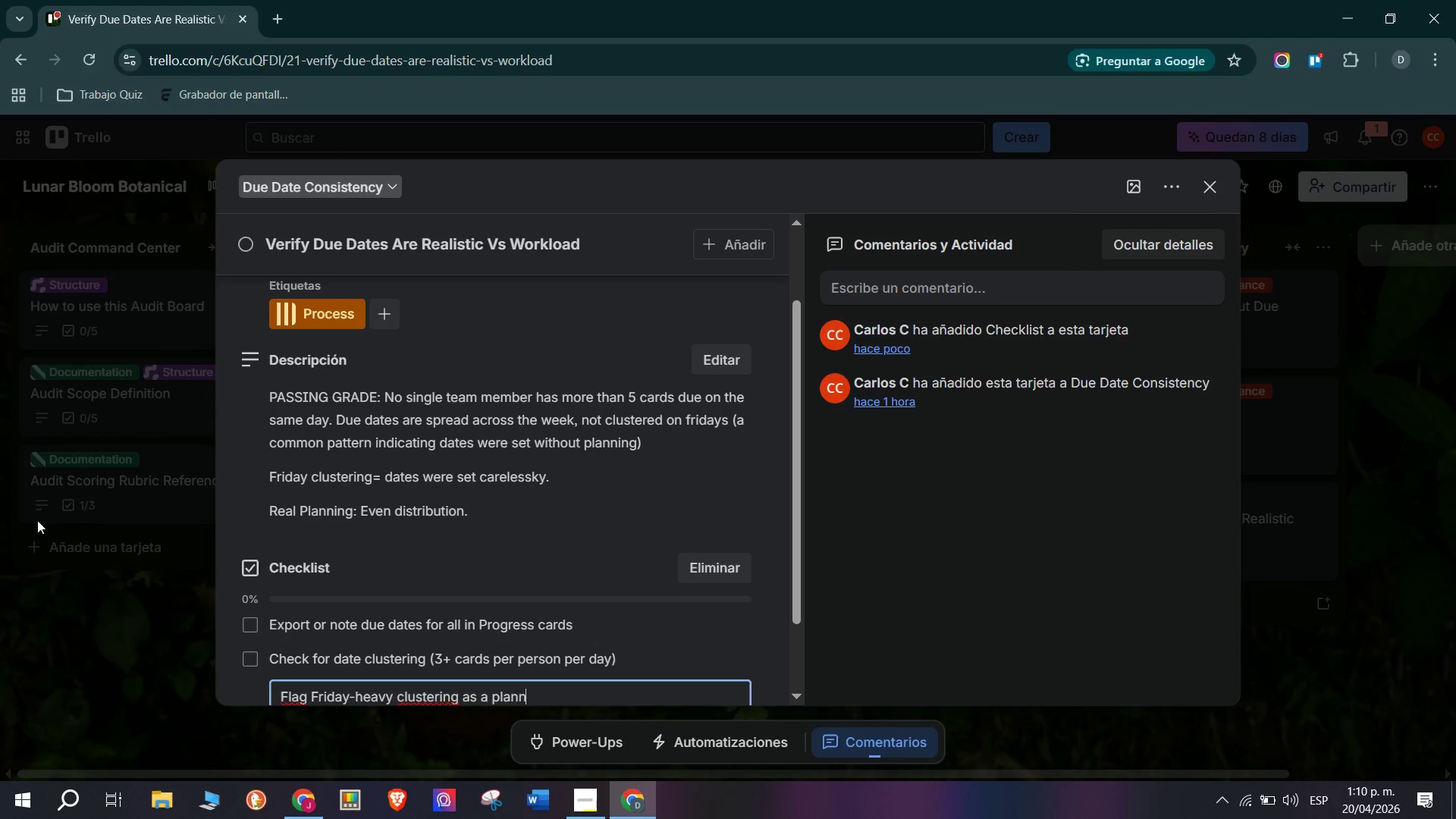 
type(ing red flag)
 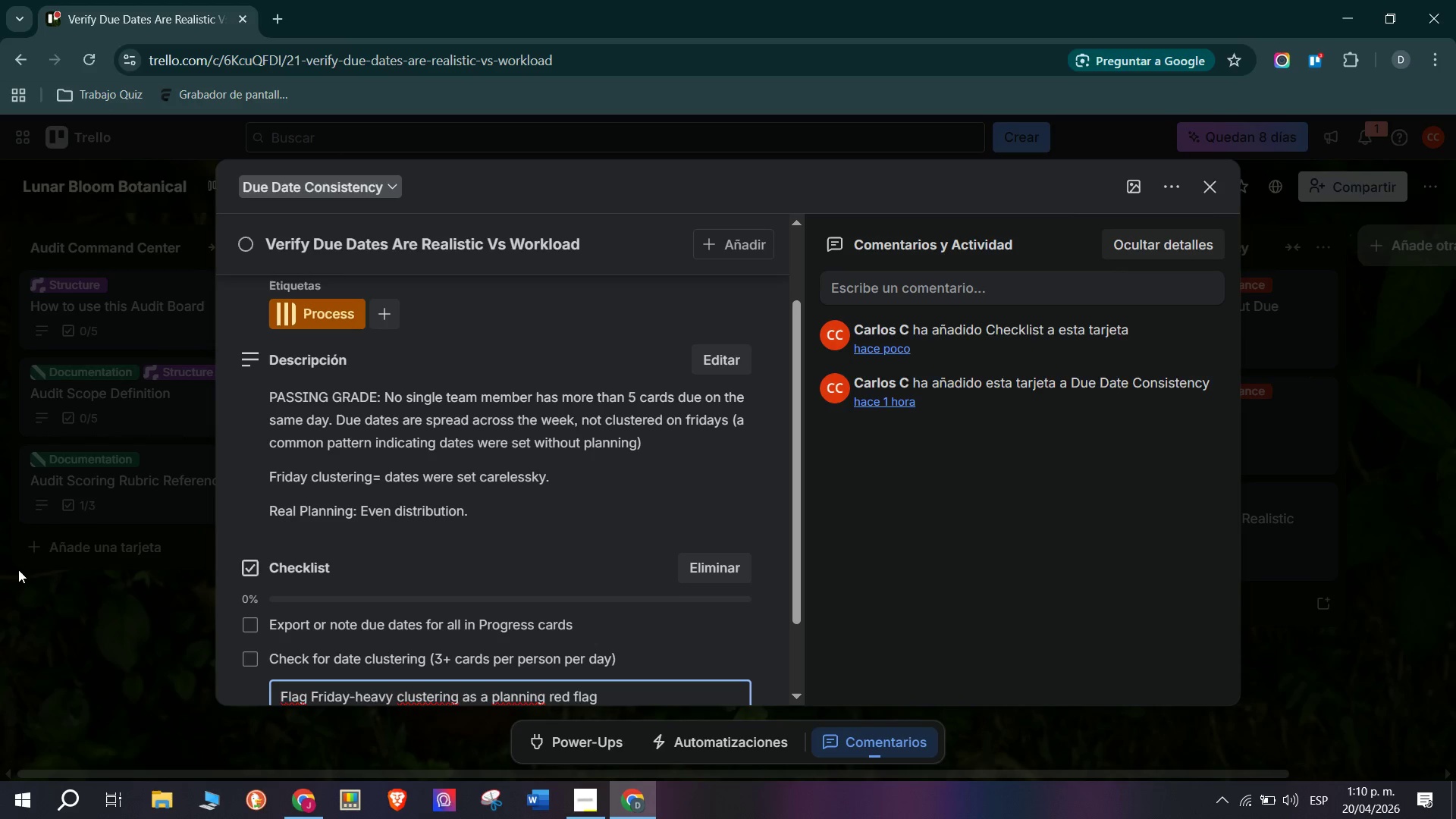 
key(Enter)
 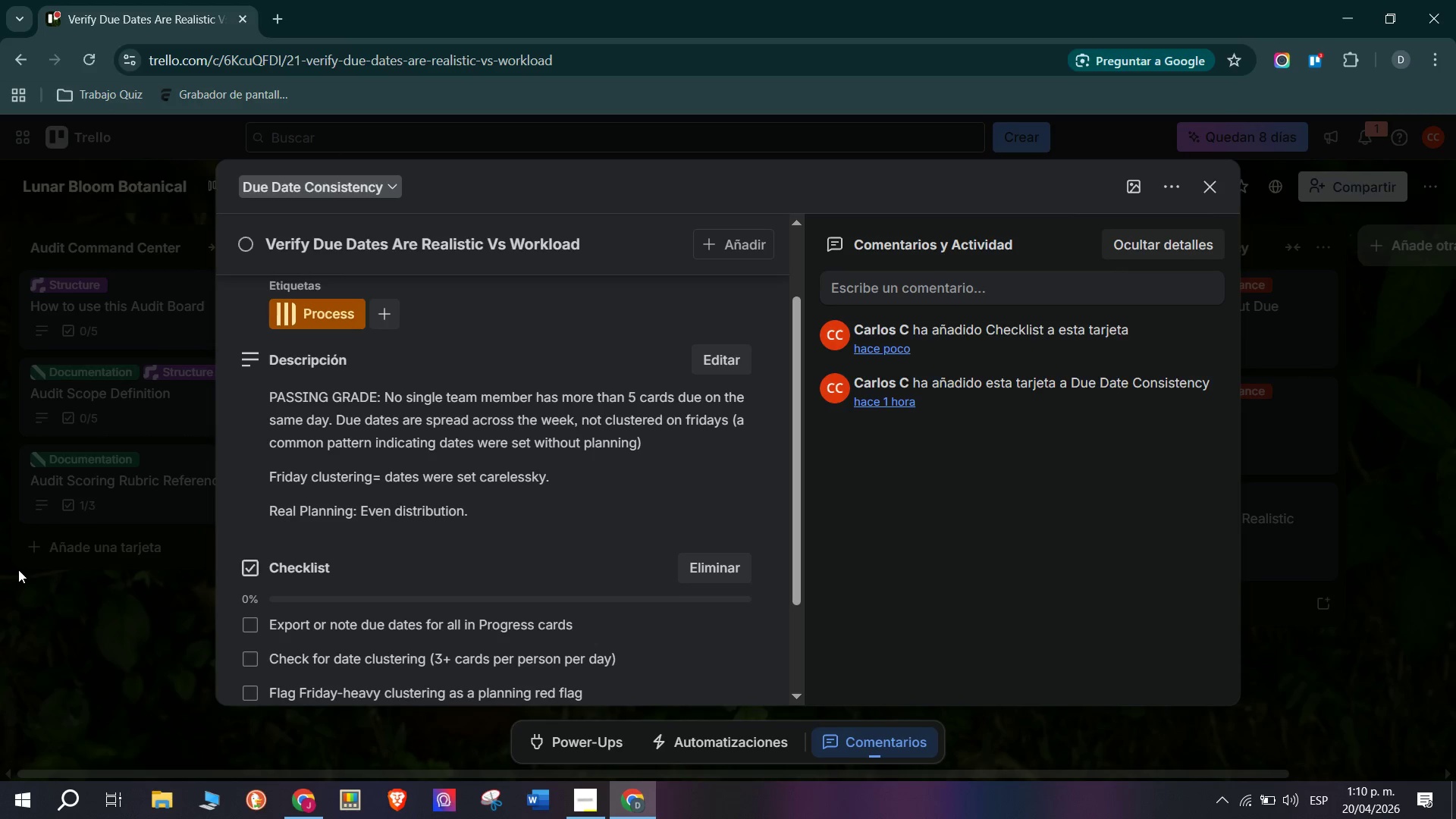 
key(CapsLock)
 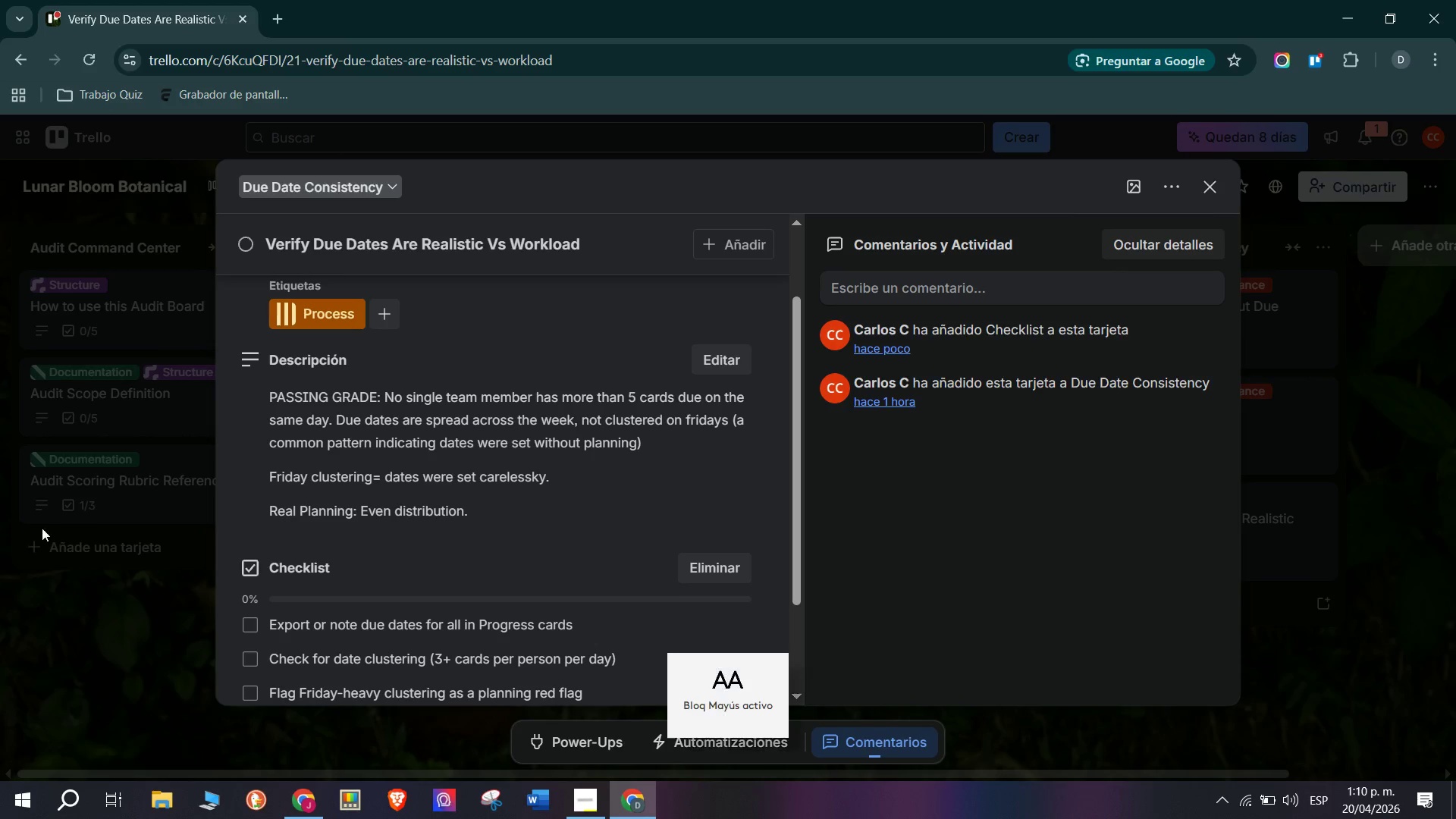 
type(Interview PM on due date)
 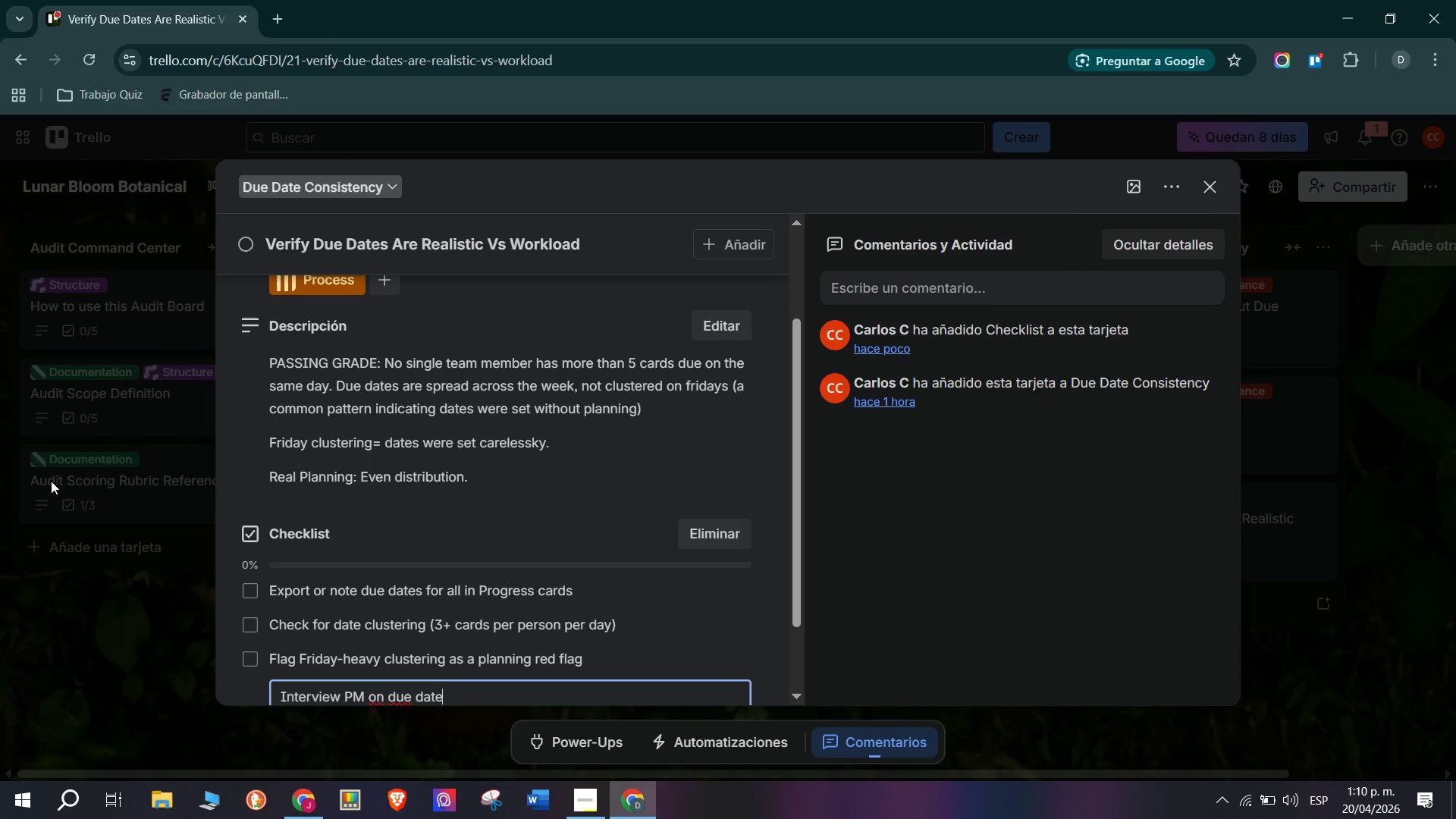 
type(-setting process)
 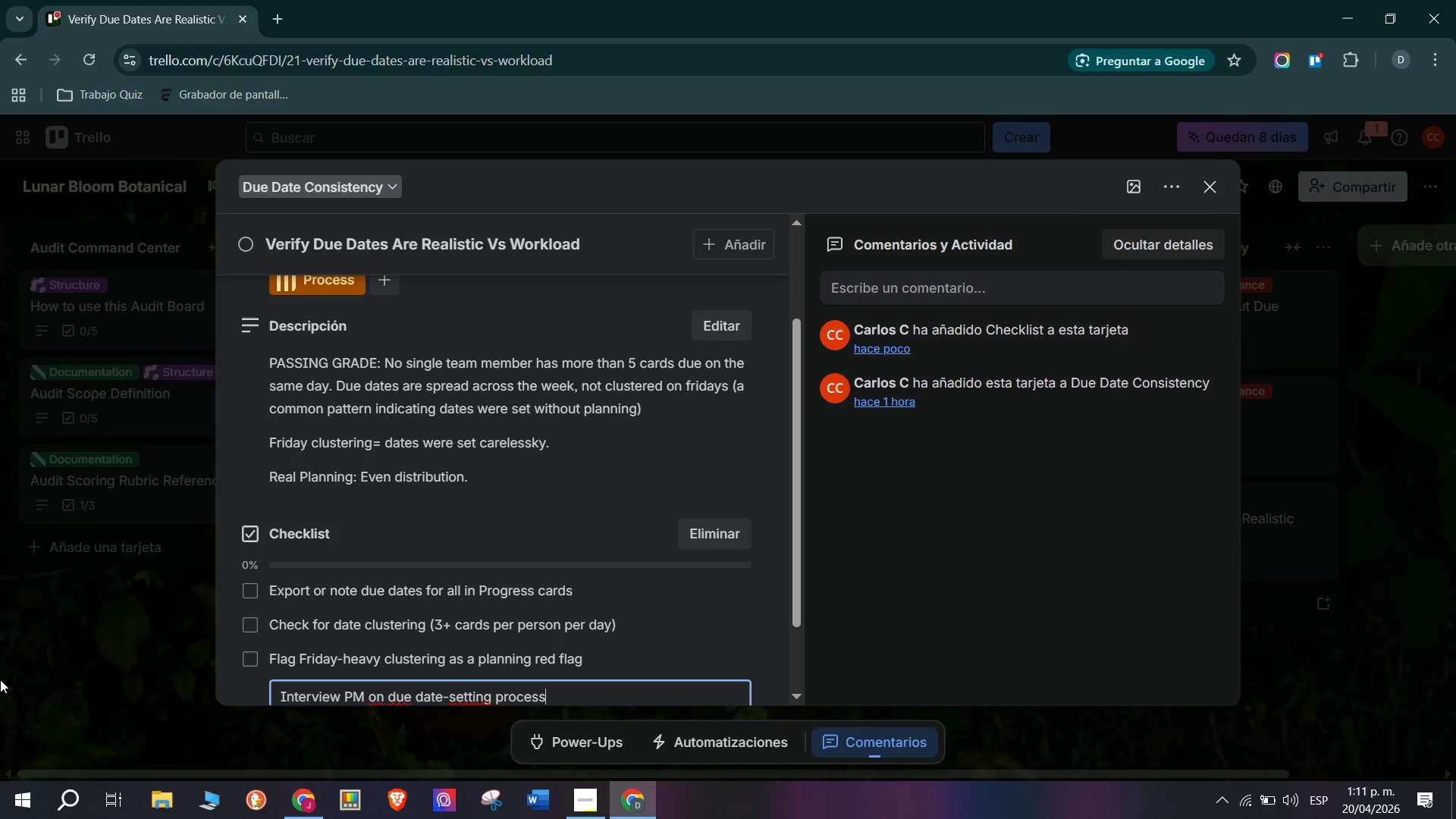 
key(Space)
 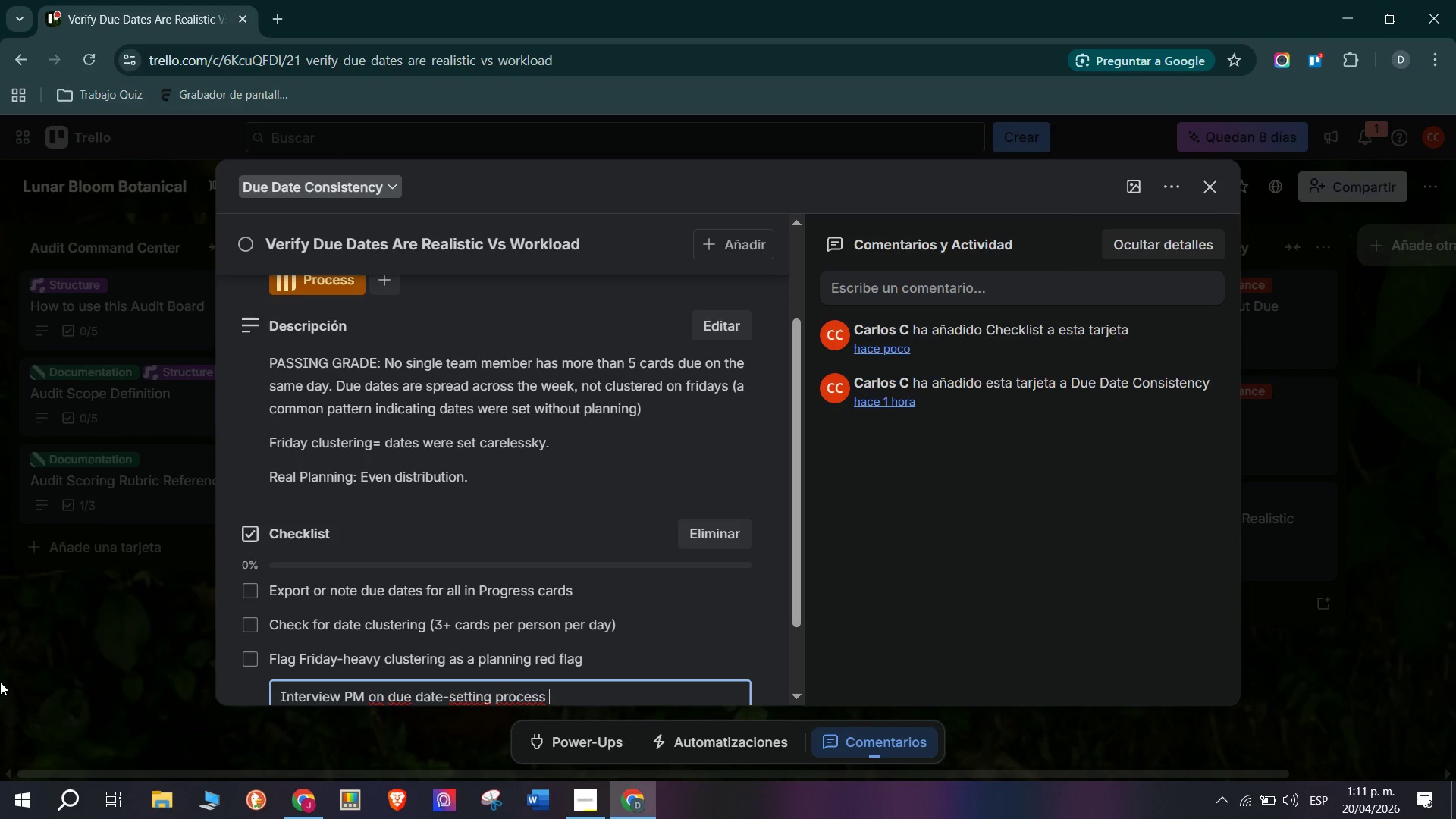 
key(Shift+8)
 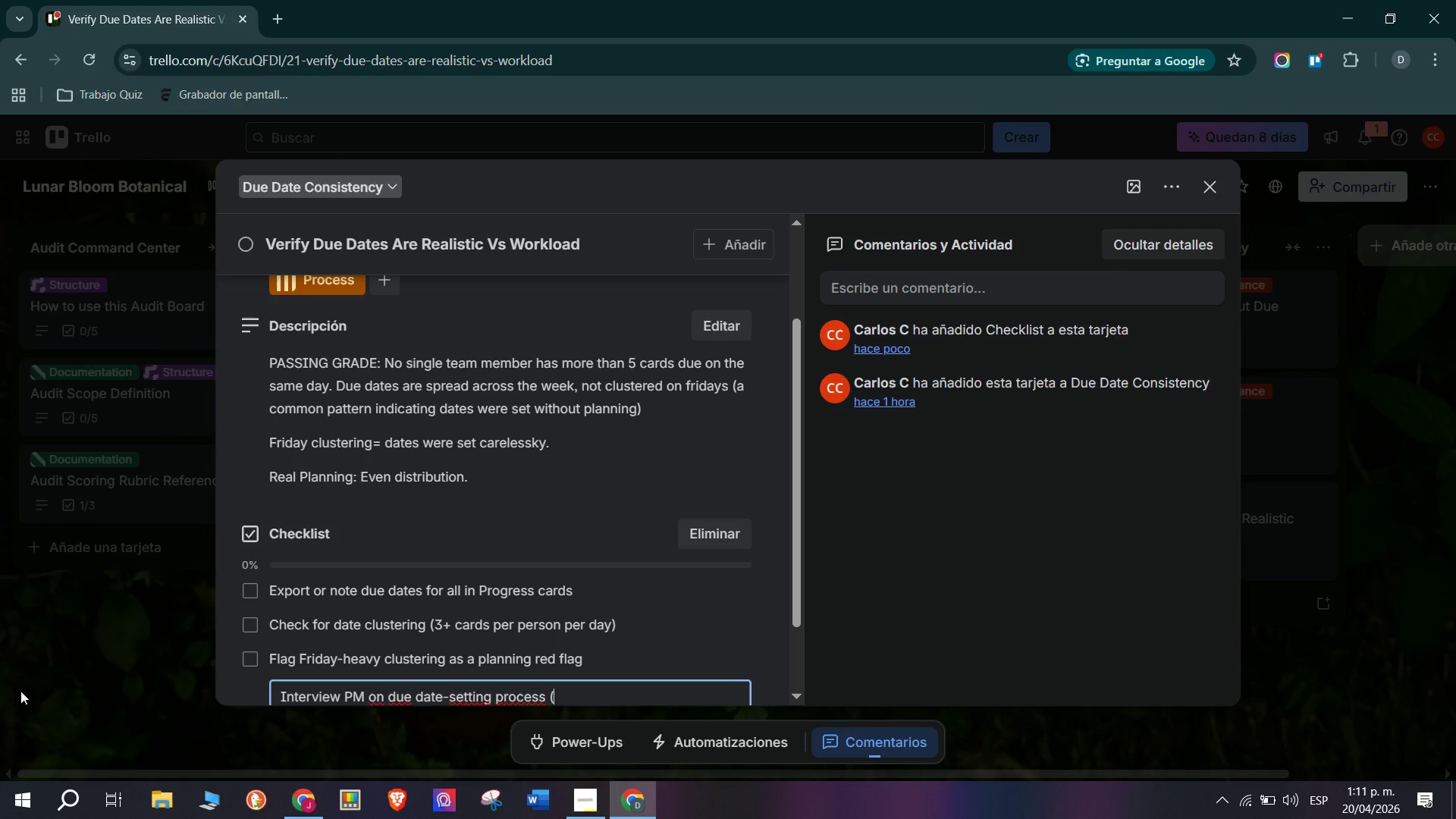 
wait(16.92)
 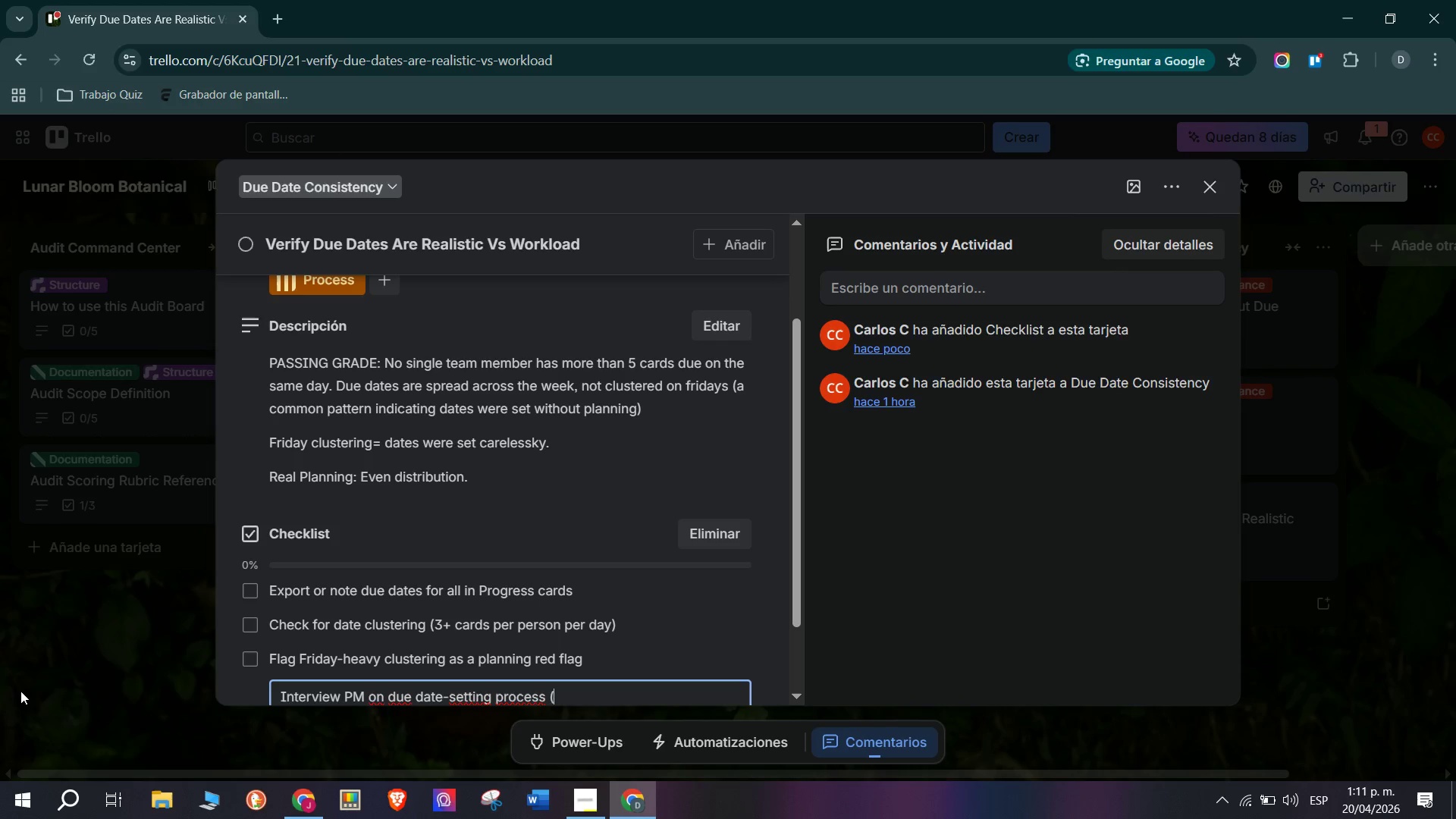 
key(Backspace)
 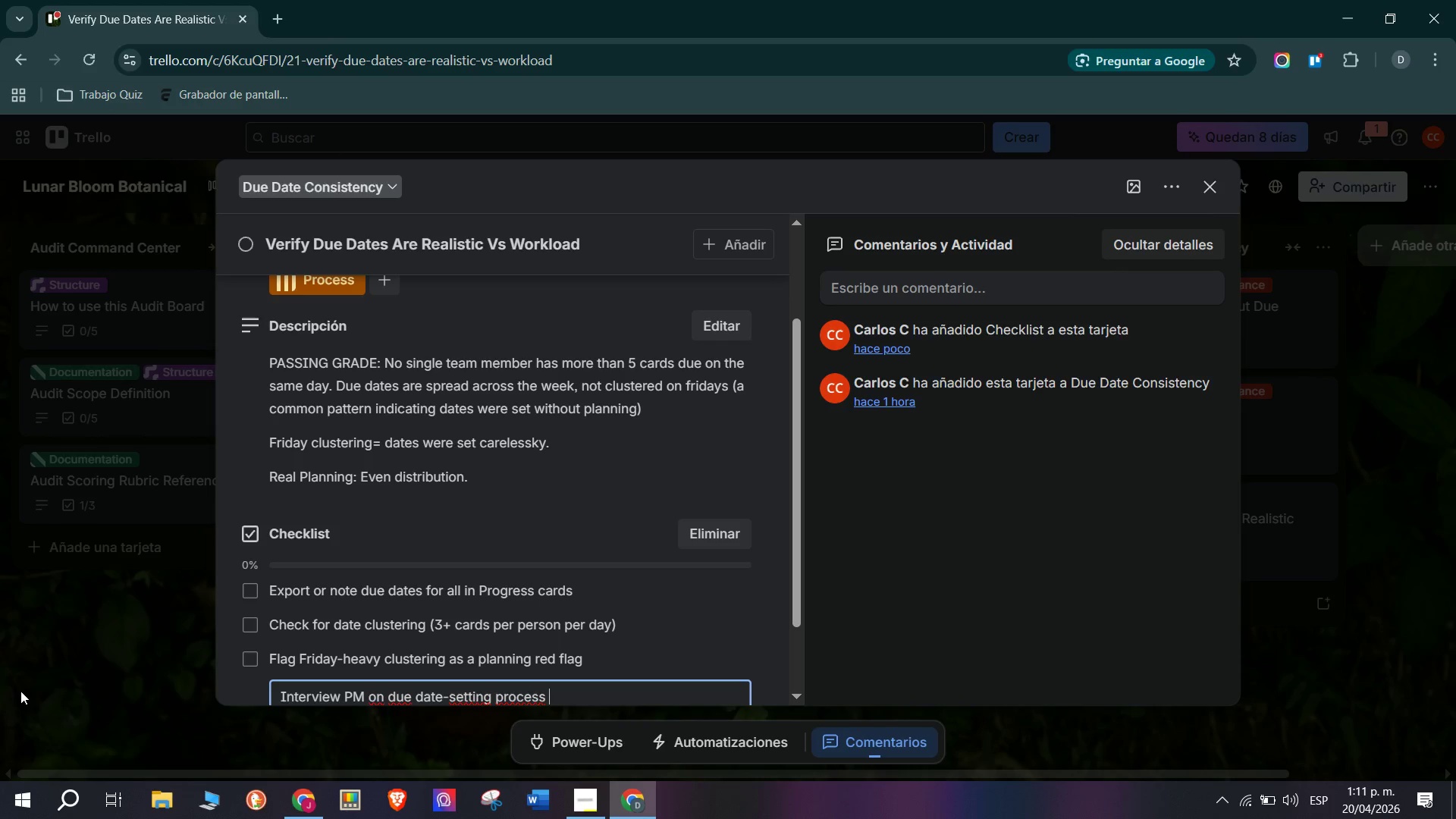 
key(Enter)
 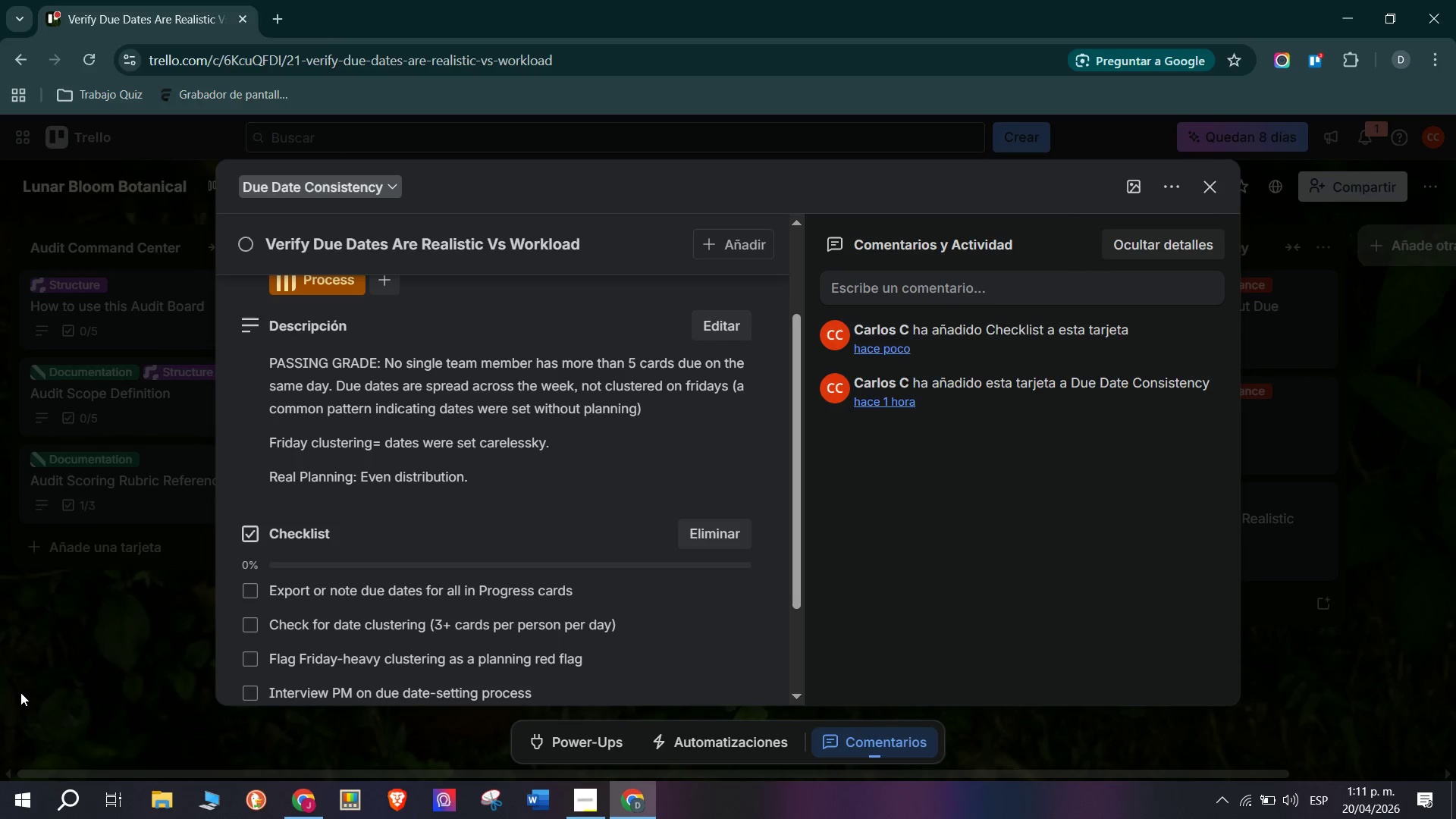 
key(CapsLock)
 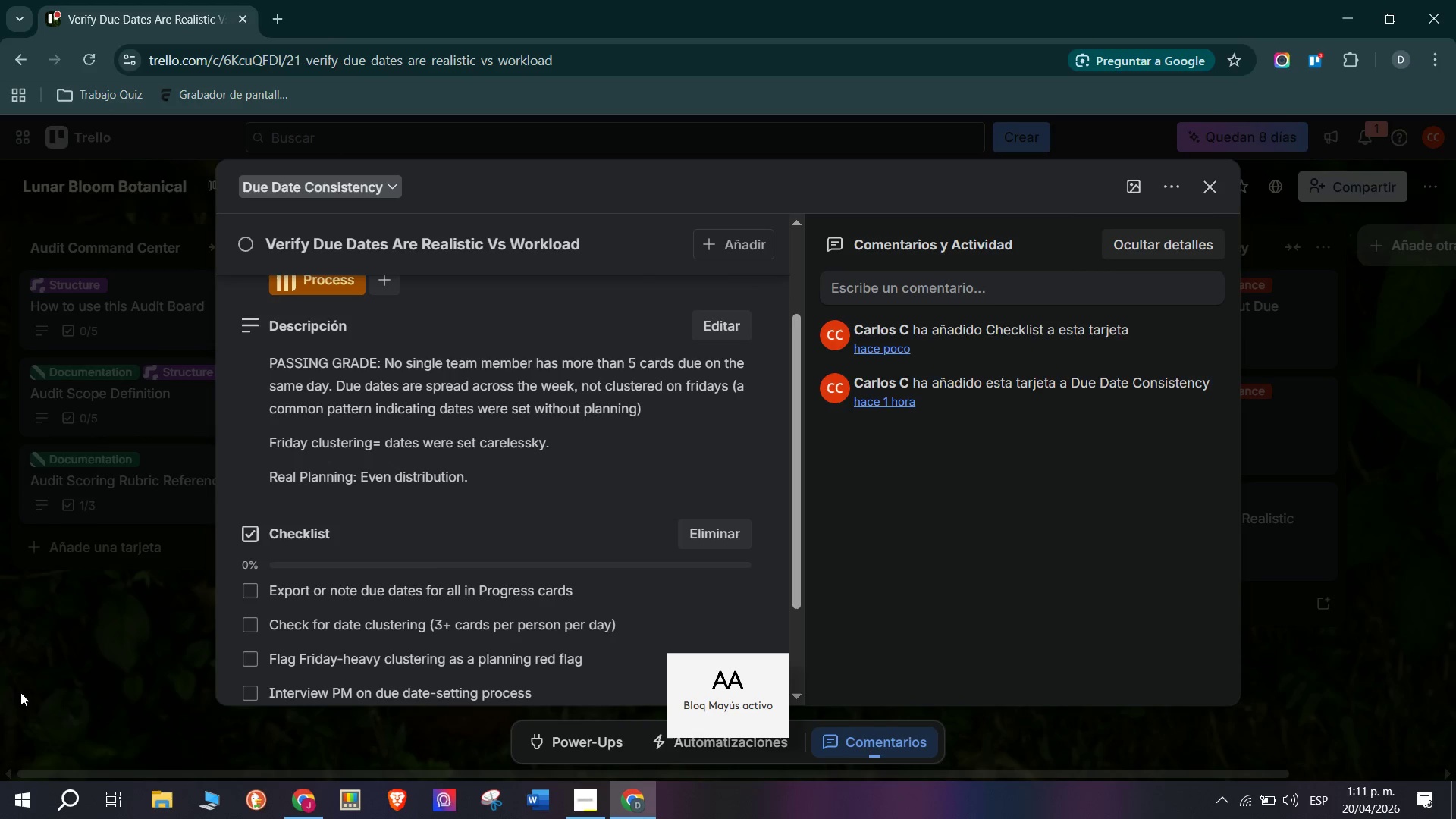 
key(R)
 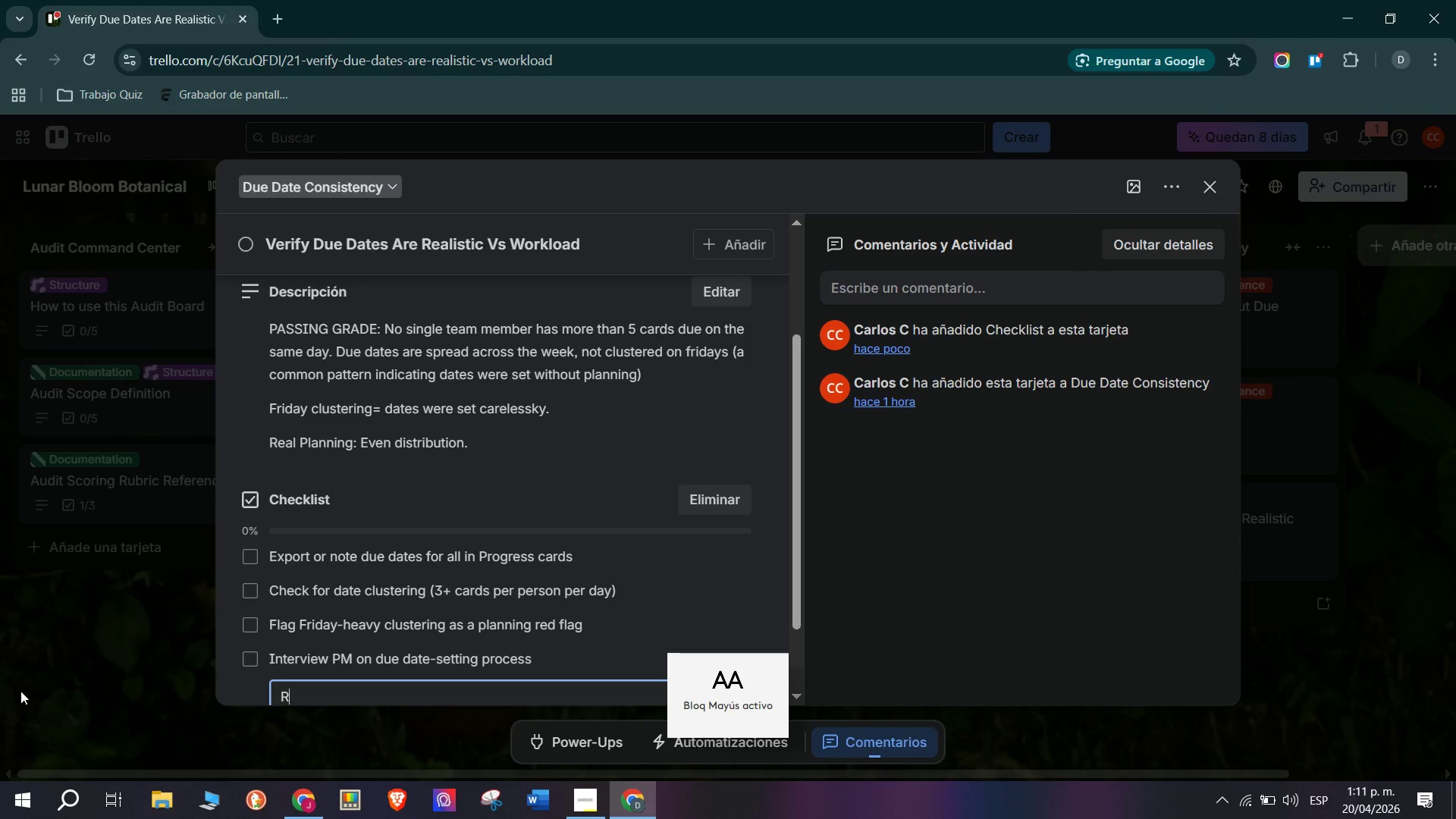 
key(CapsLock)
 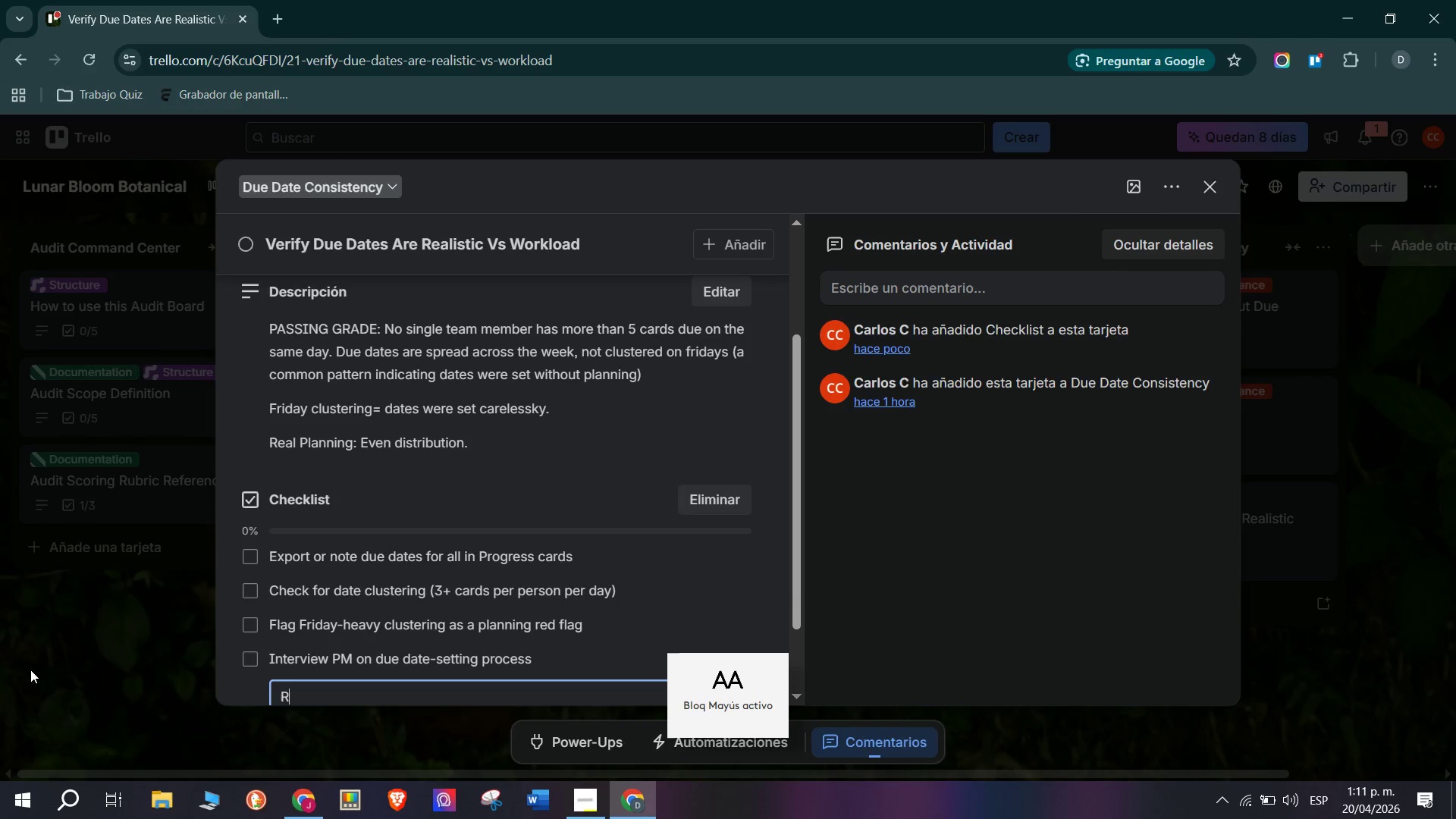 
type(ecoemmed)
key(Backspace)
key(Backspace)
key(Backspace)
 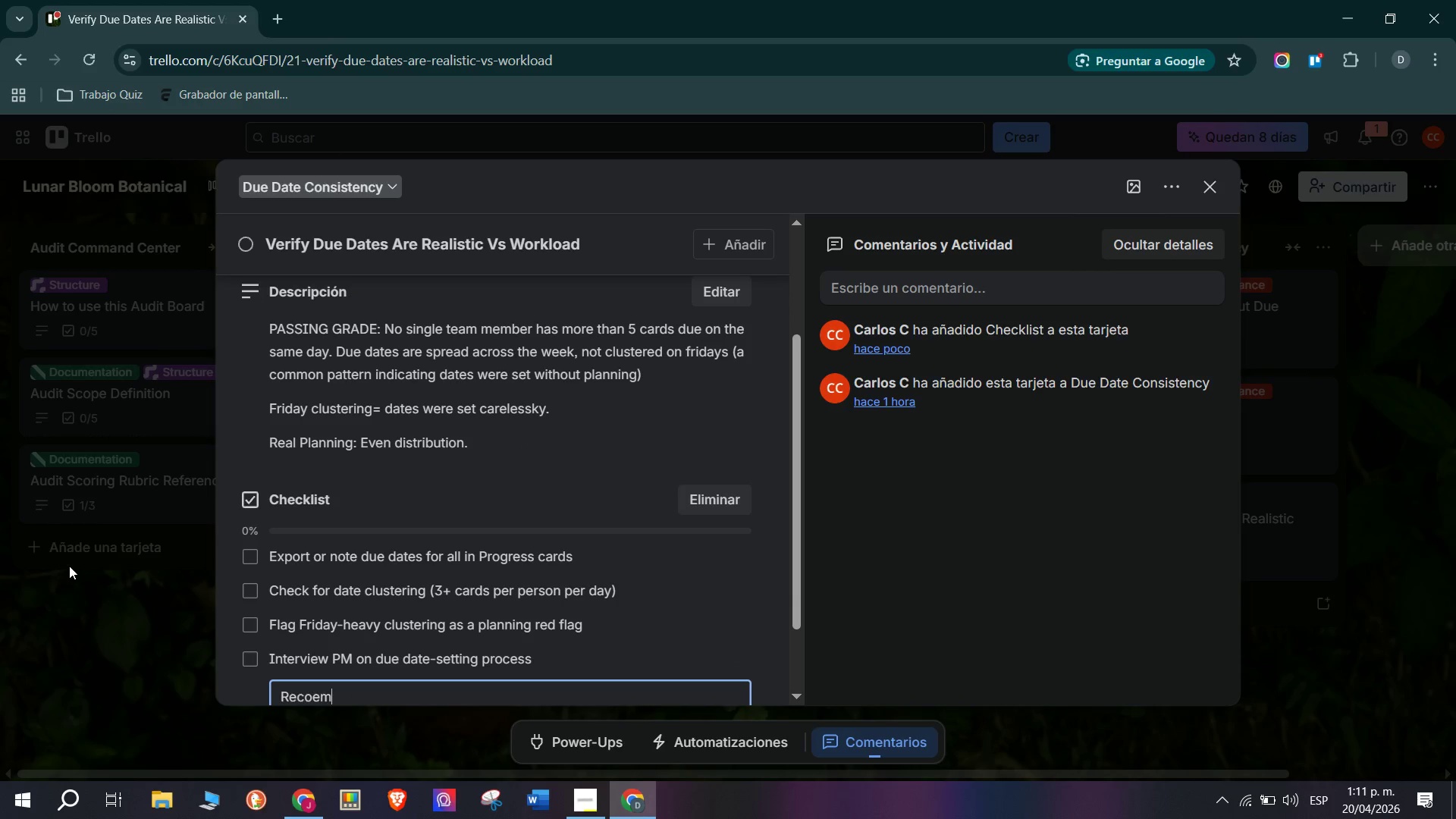 
key(Backspace)
key(Backspace)
type(mmen)
 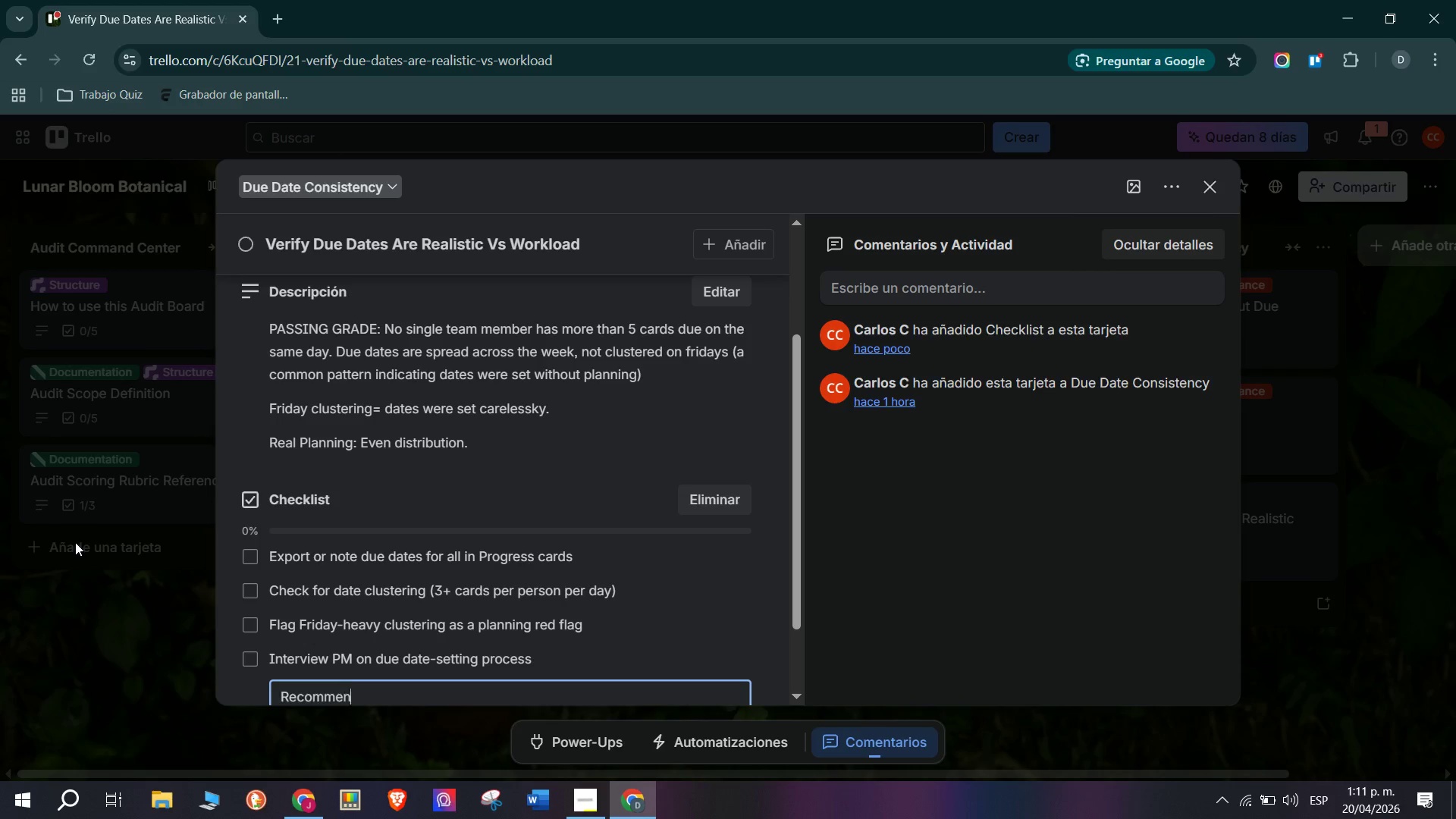 
key(D)
 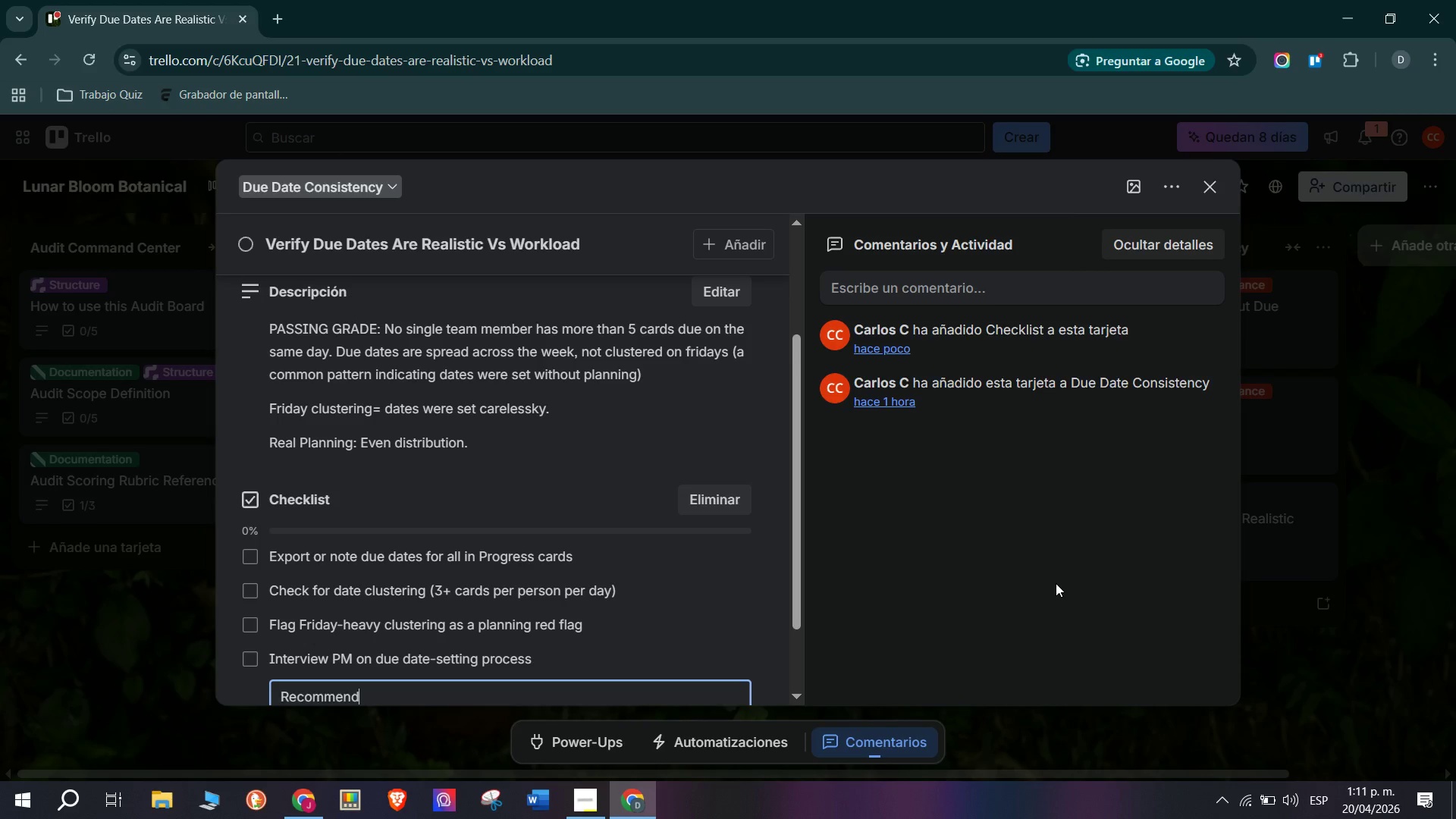 
wait(15.2)
 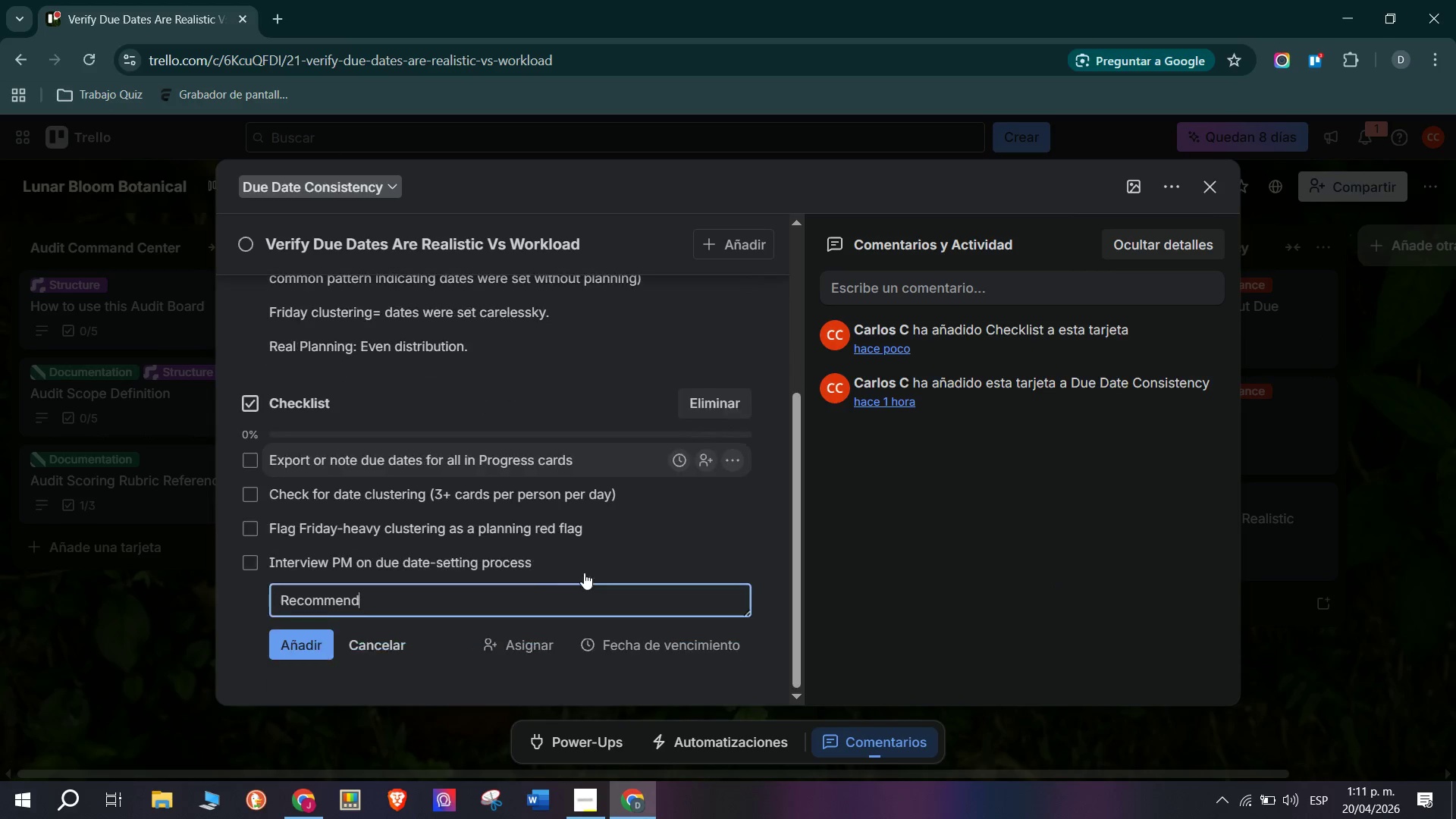 
key(Space)
 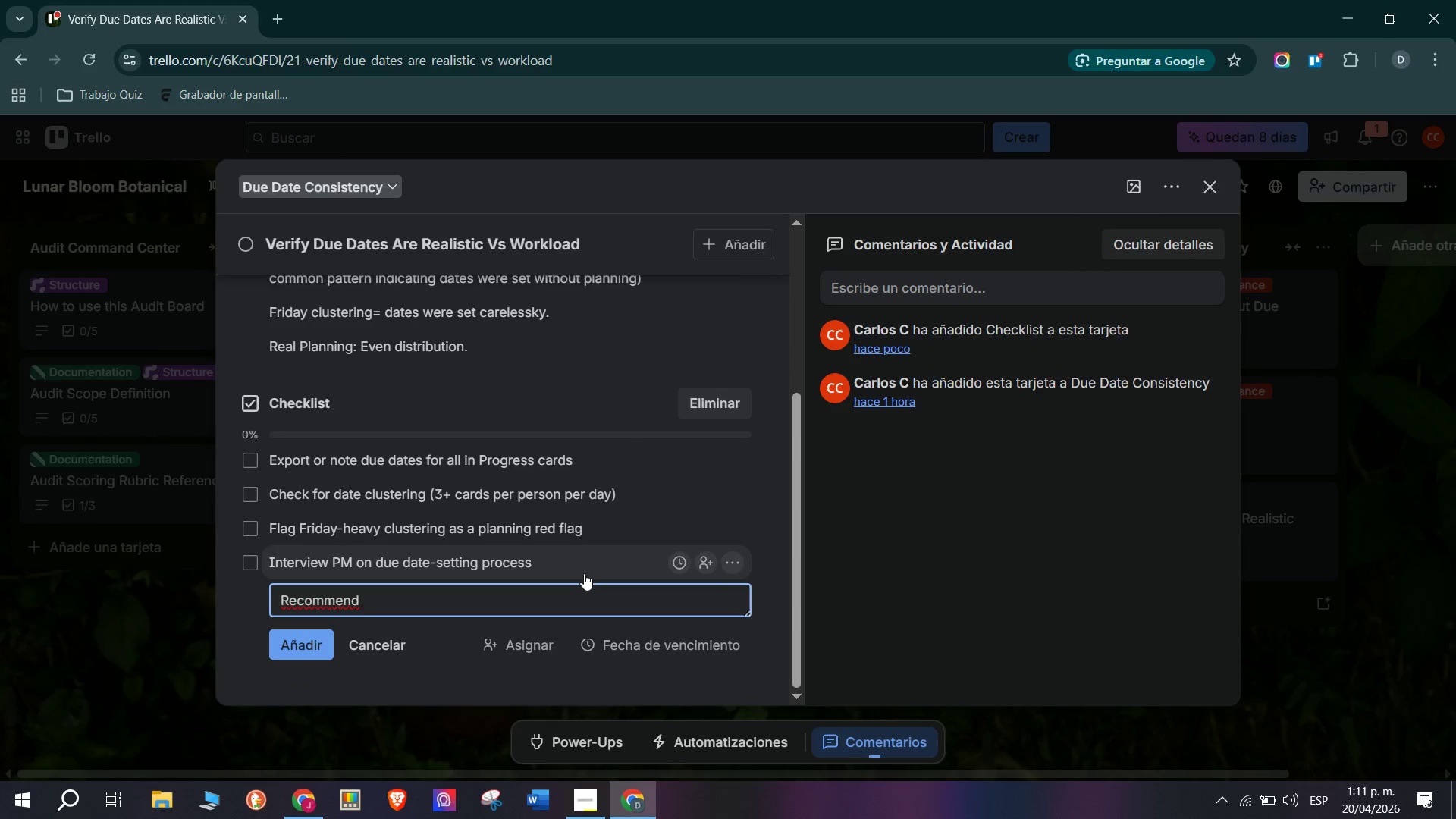 
scroll: coordinate [584, 573], scroll_direction: down, amount: 2.0
 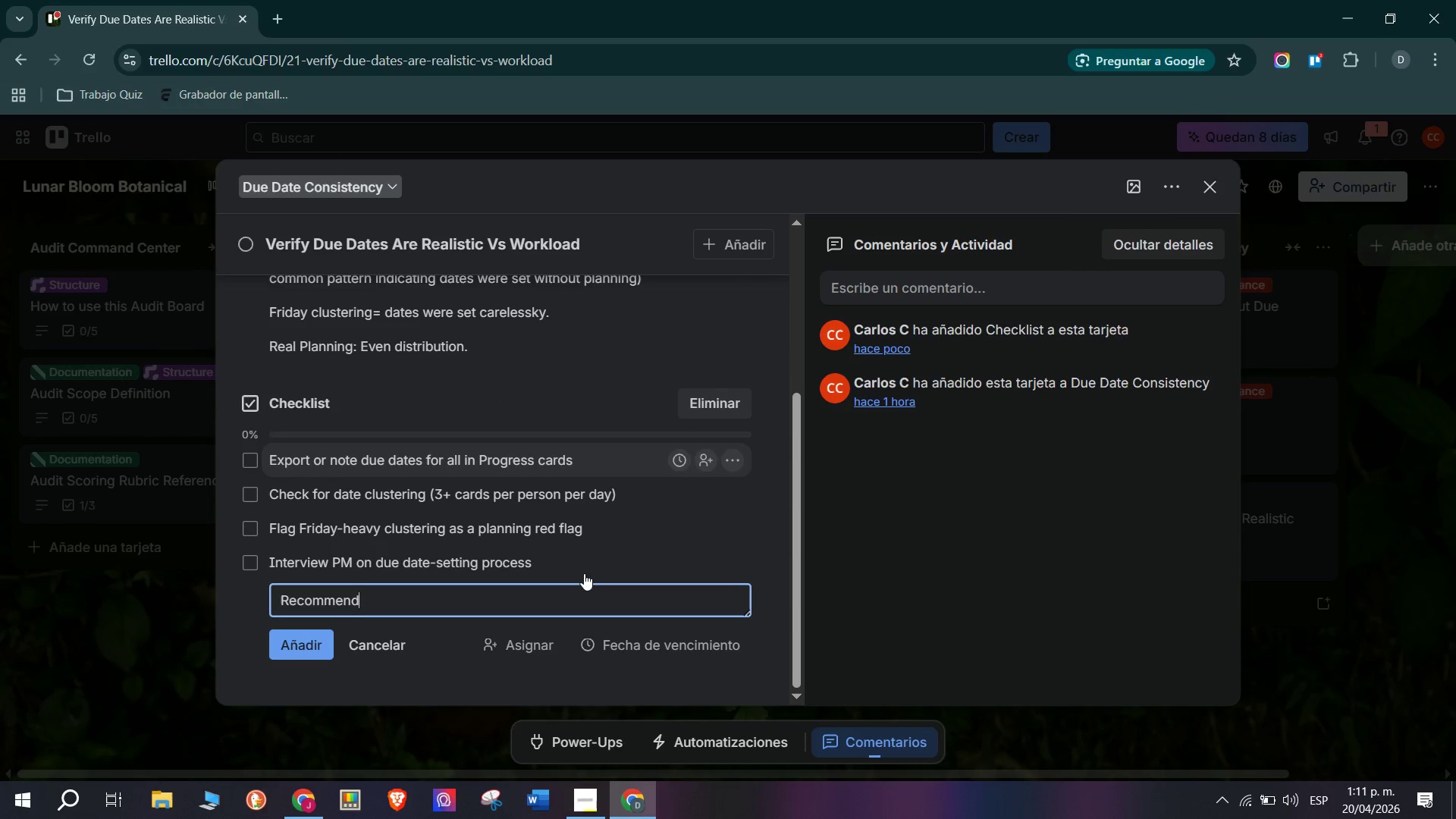 
type(a due )
 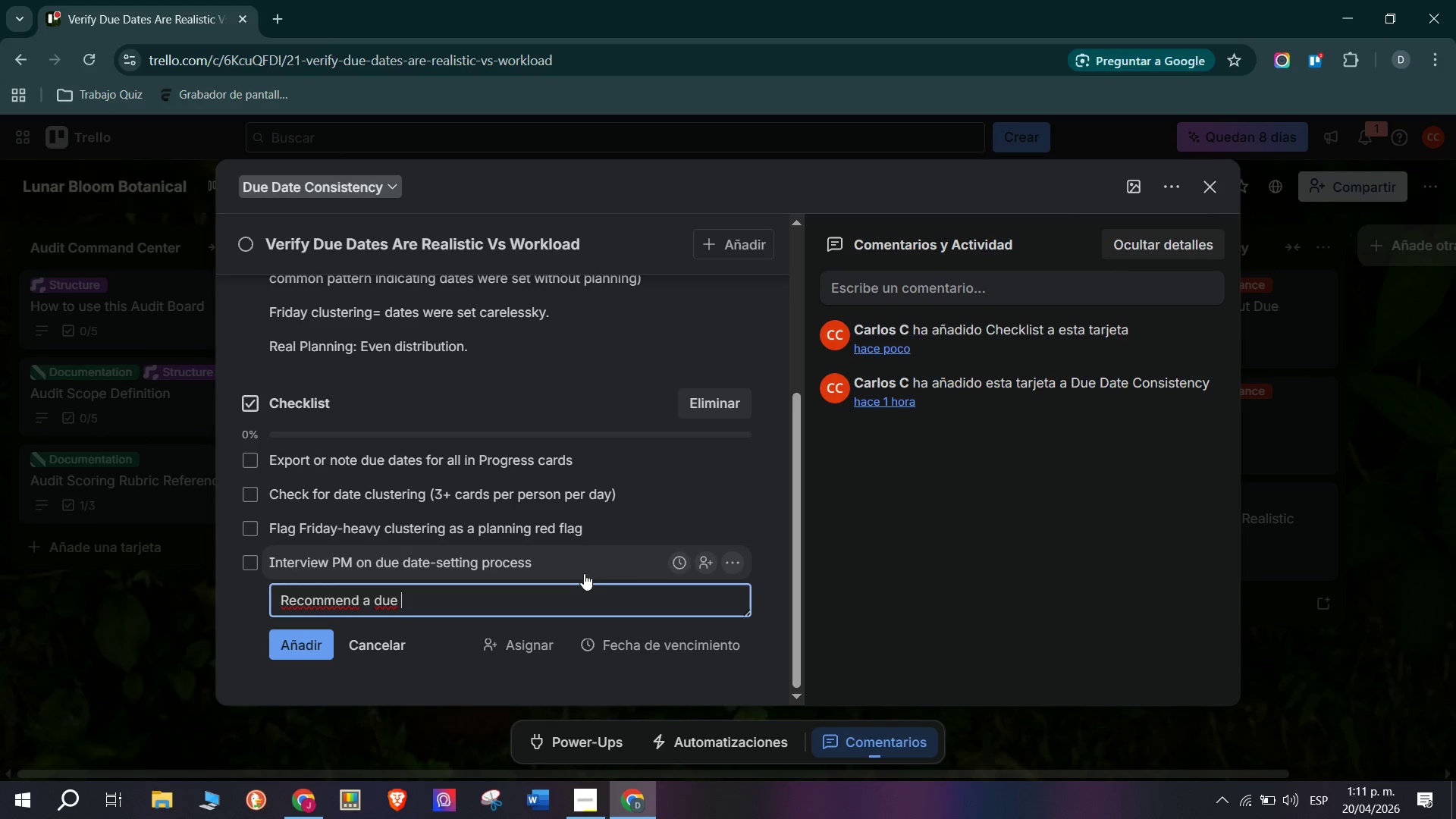 
type(date )
key(Backspace)
type(-setting process )
 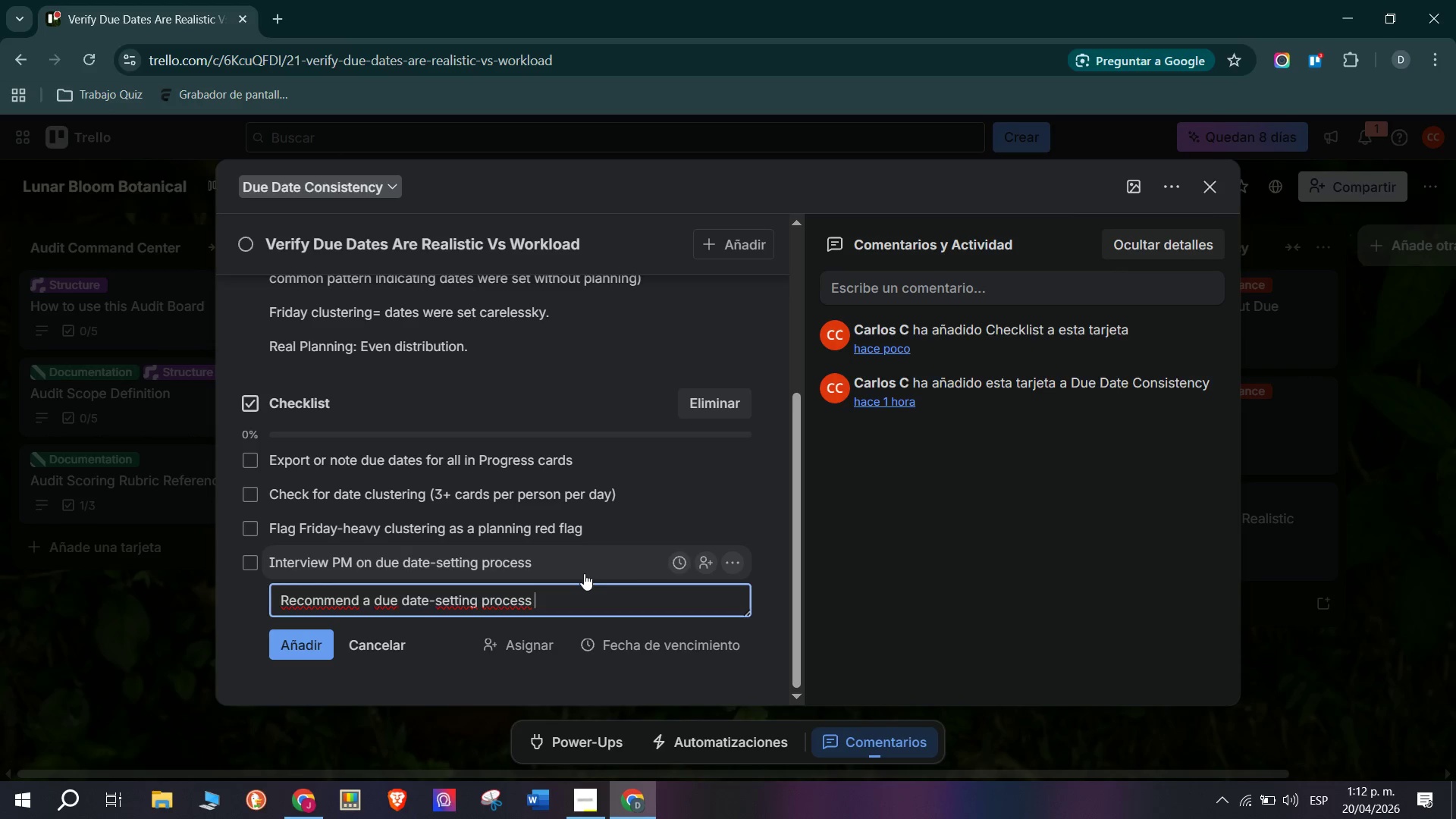 
key(Enter)
 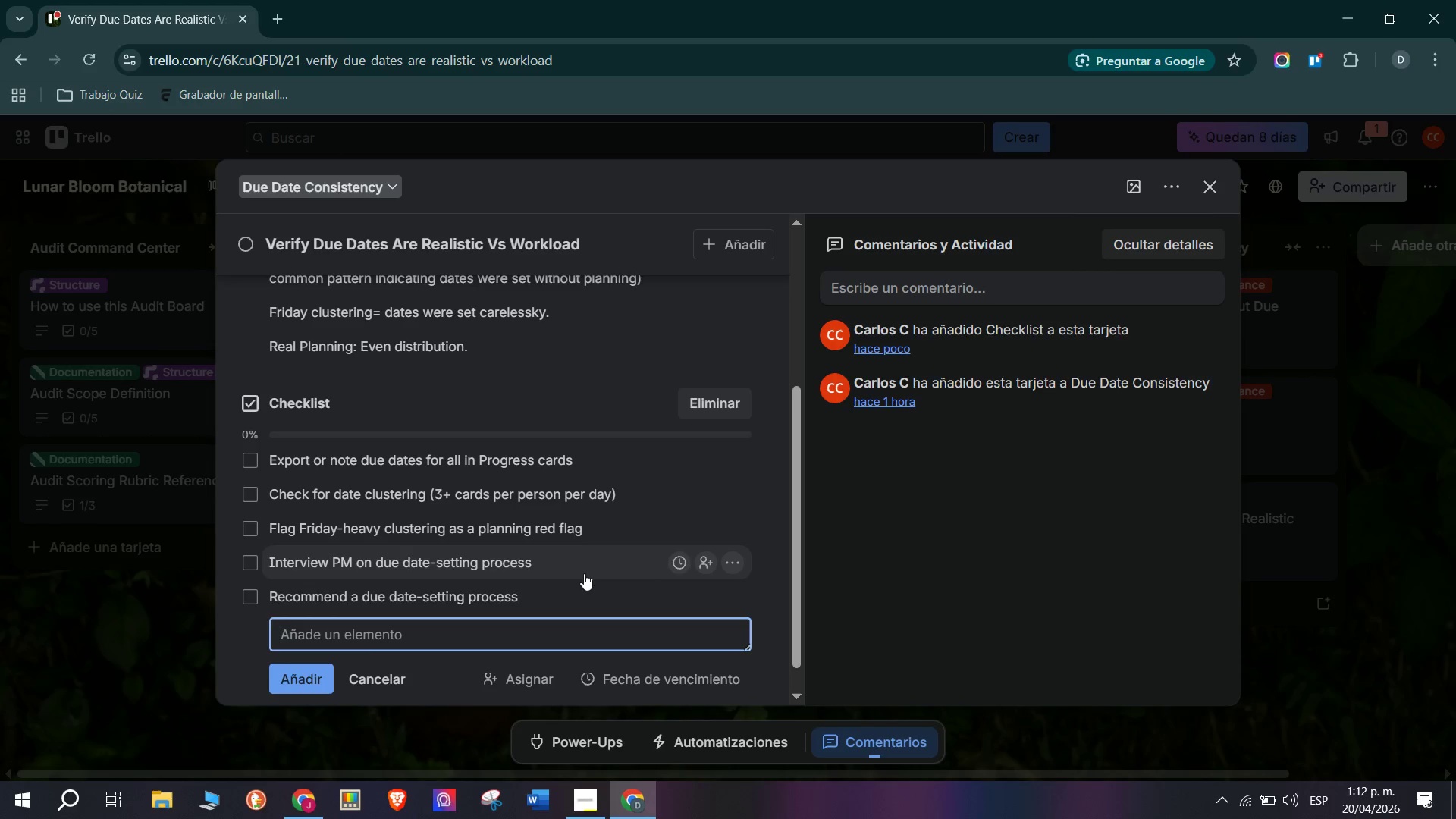 
type(Recommend a due f)
key(Backspace)
type(date review cadence *weekly mimum)
 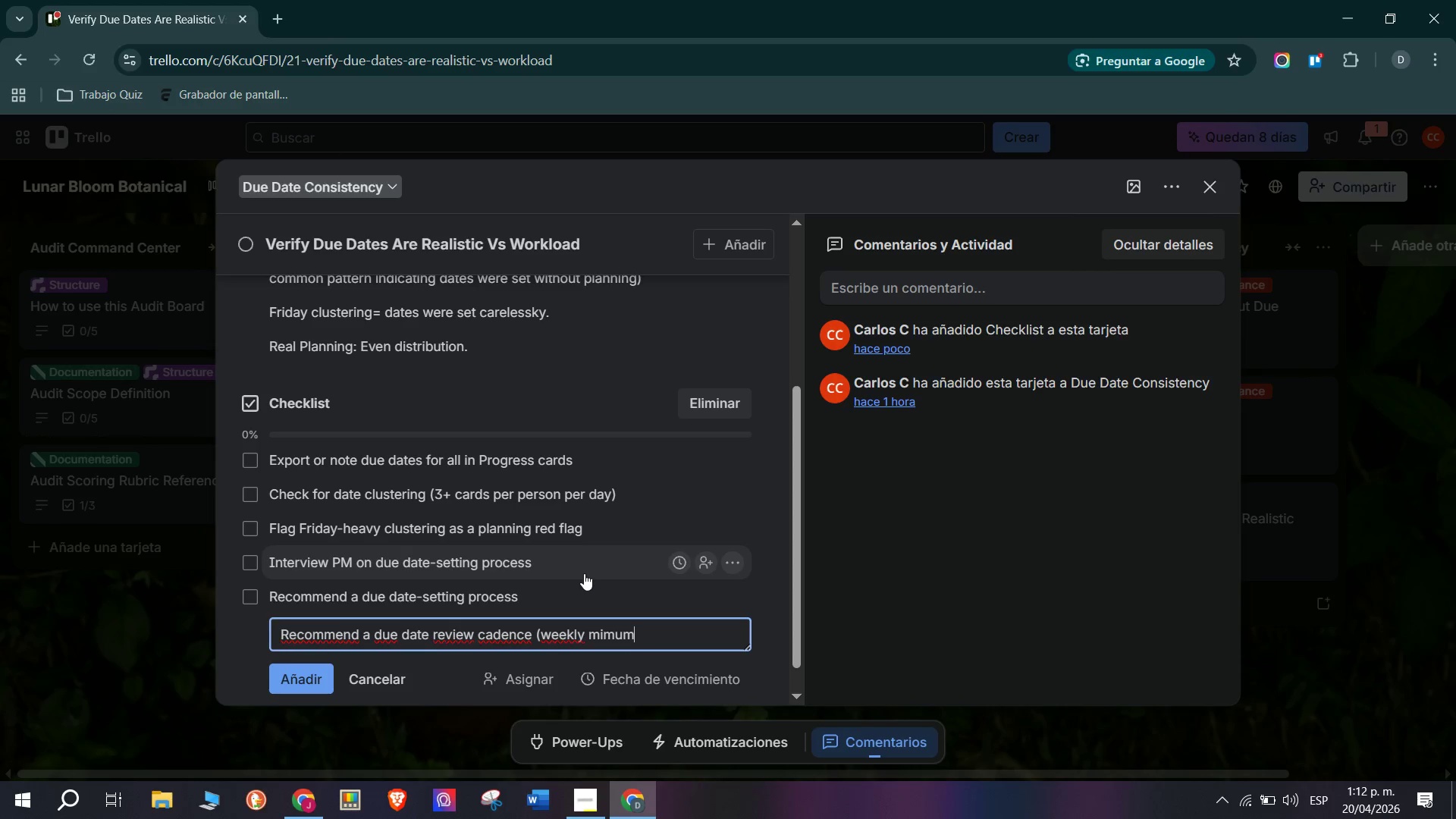 
hold_key(key=ShiftRight, duration=1.5)
 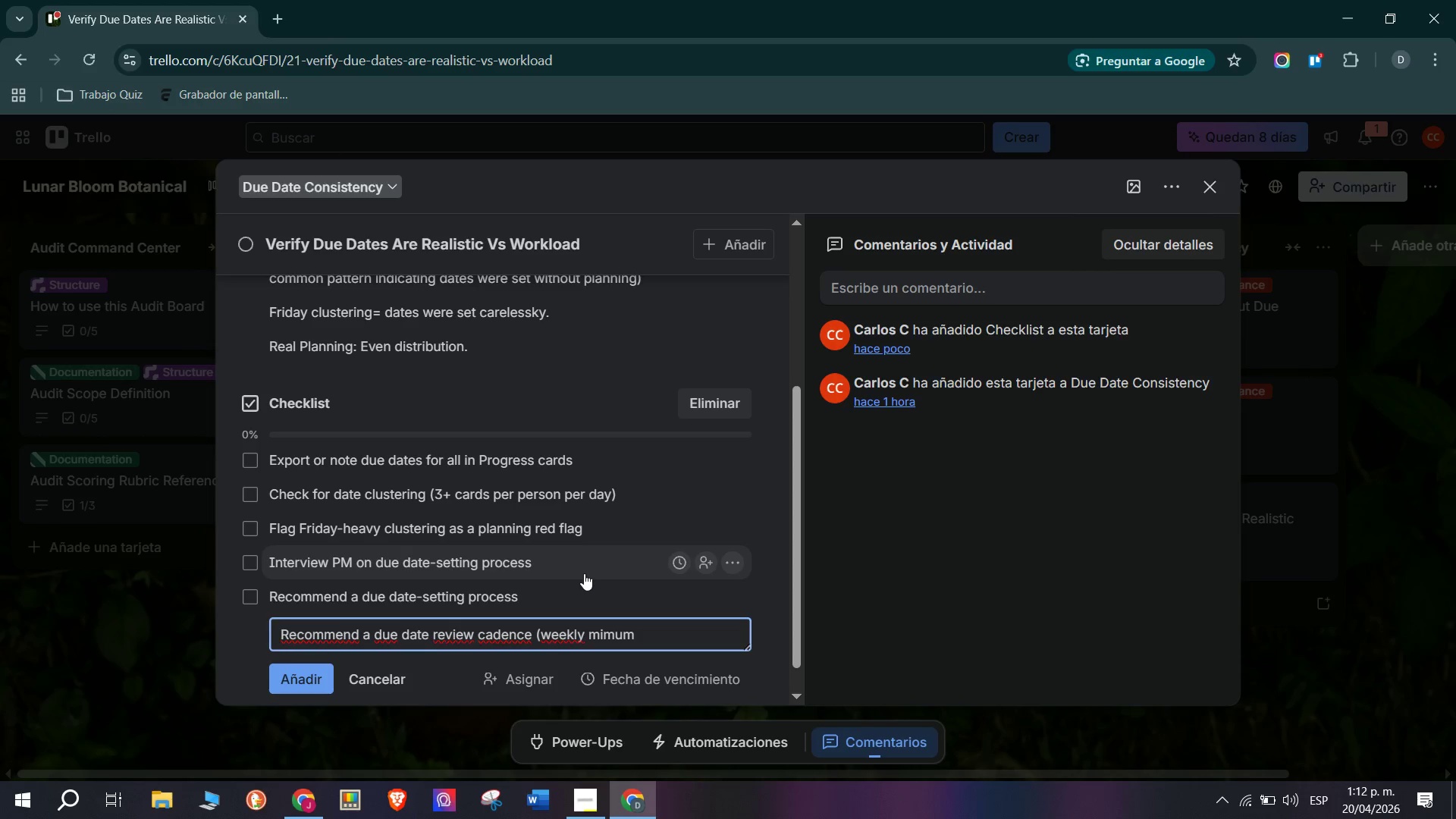 
key(Shift+9)
 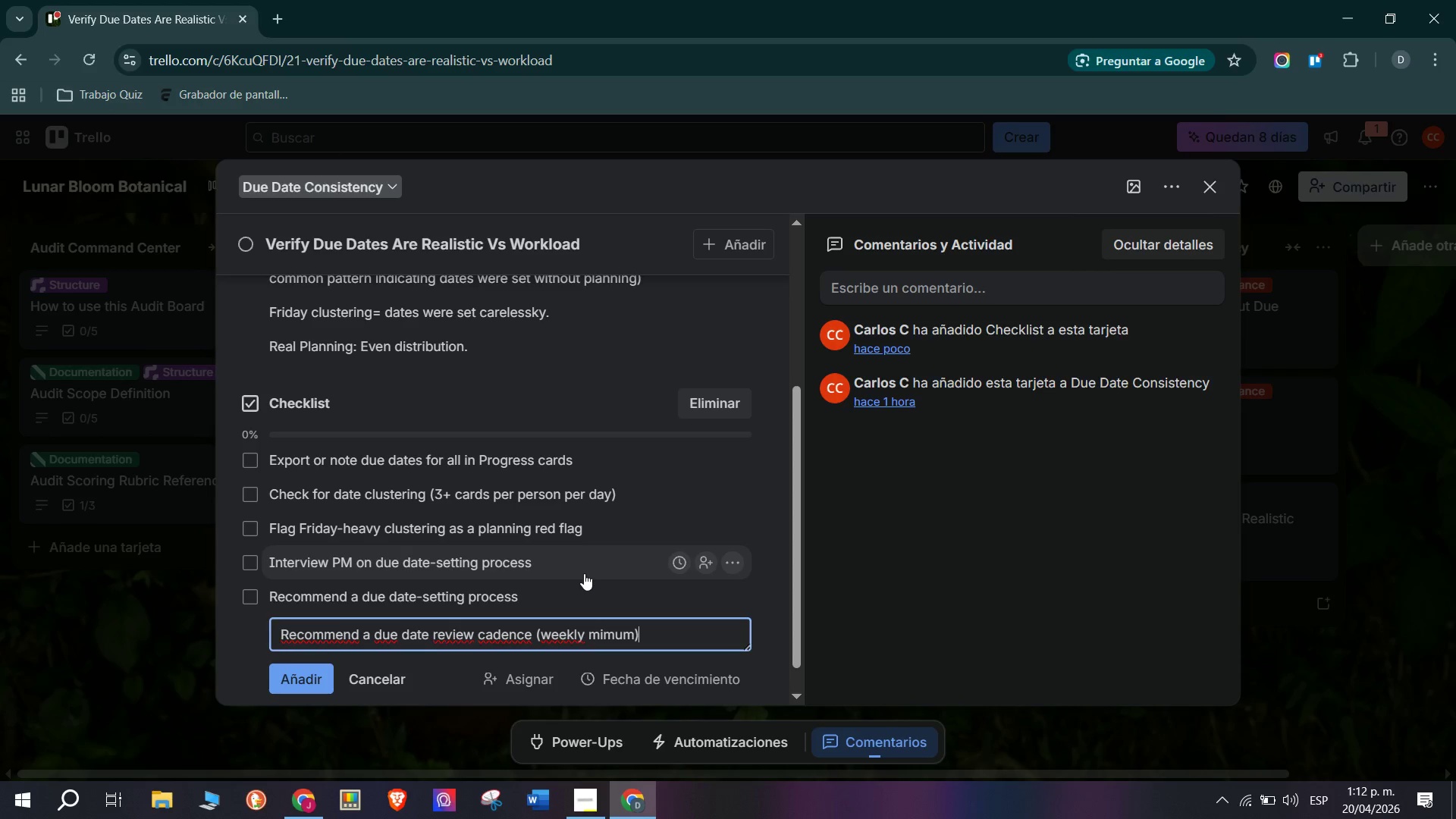 
key(Backspace)
key(Backspace)
key(Backspace)
key(Backspace)
type(nu)
key(Backspace)
type(imum()
 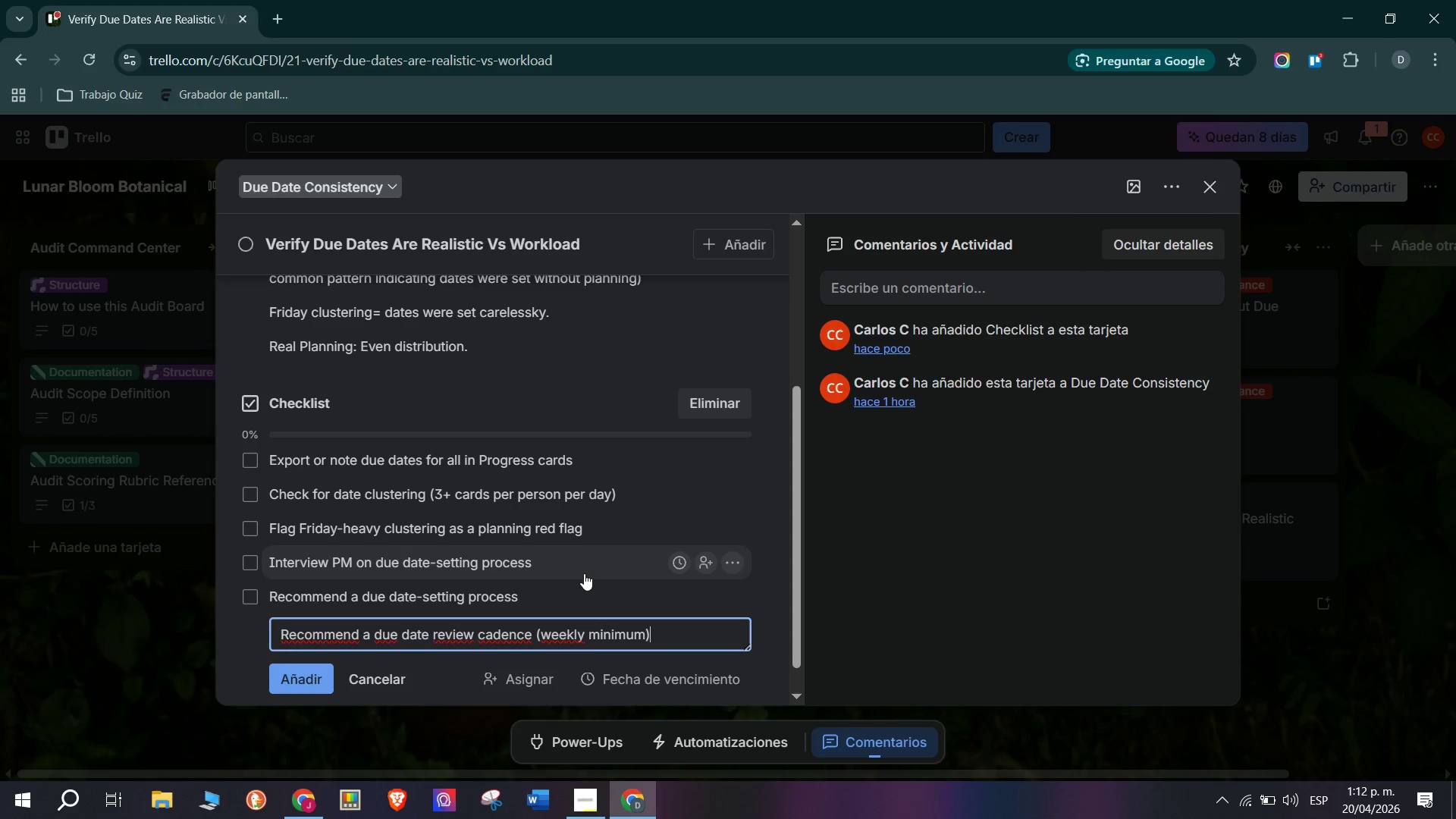 
wait(8.73)
 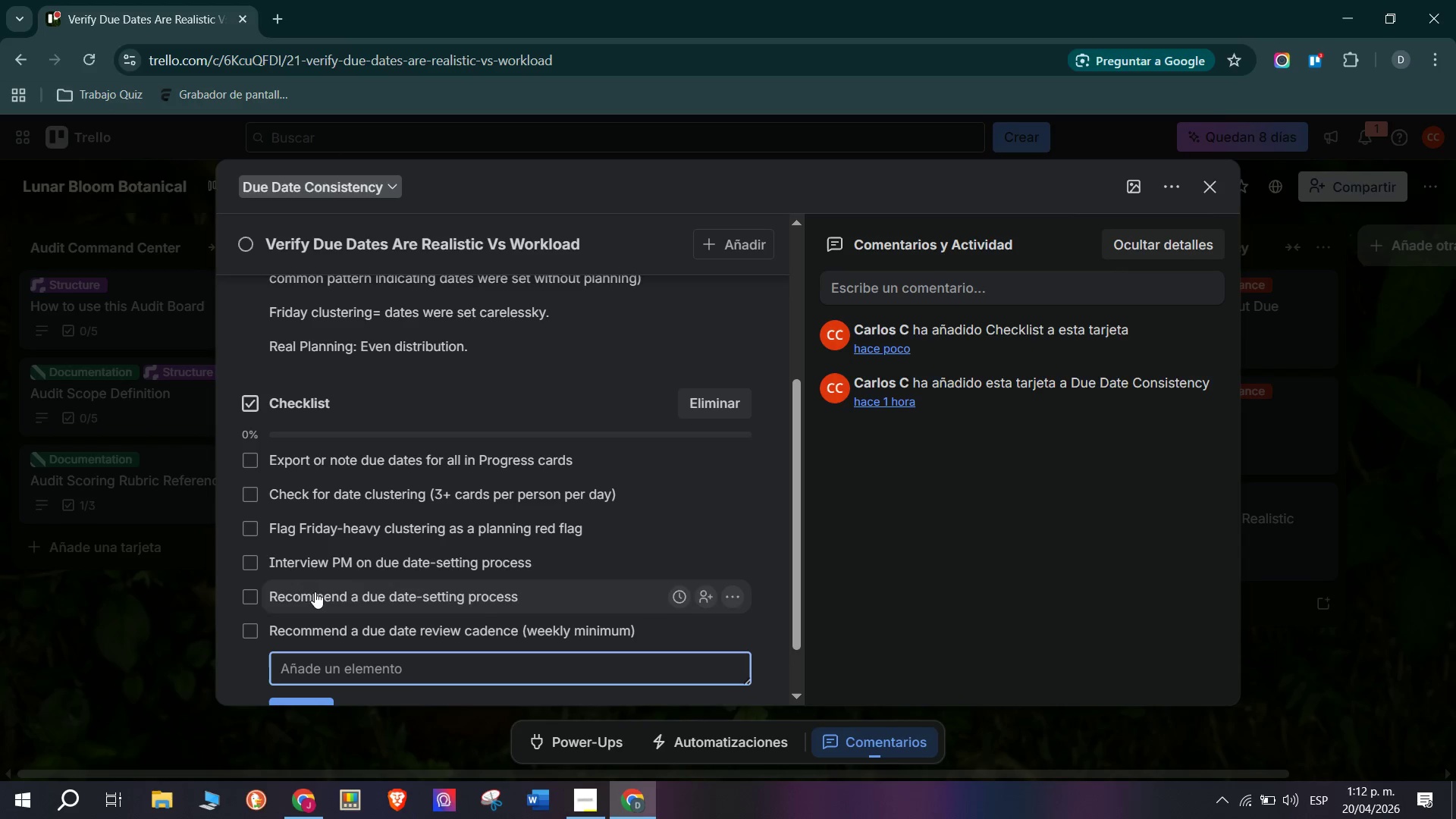 
scroll: coordinate [1221, 507], scroll_direction: down, amount: 4.0
 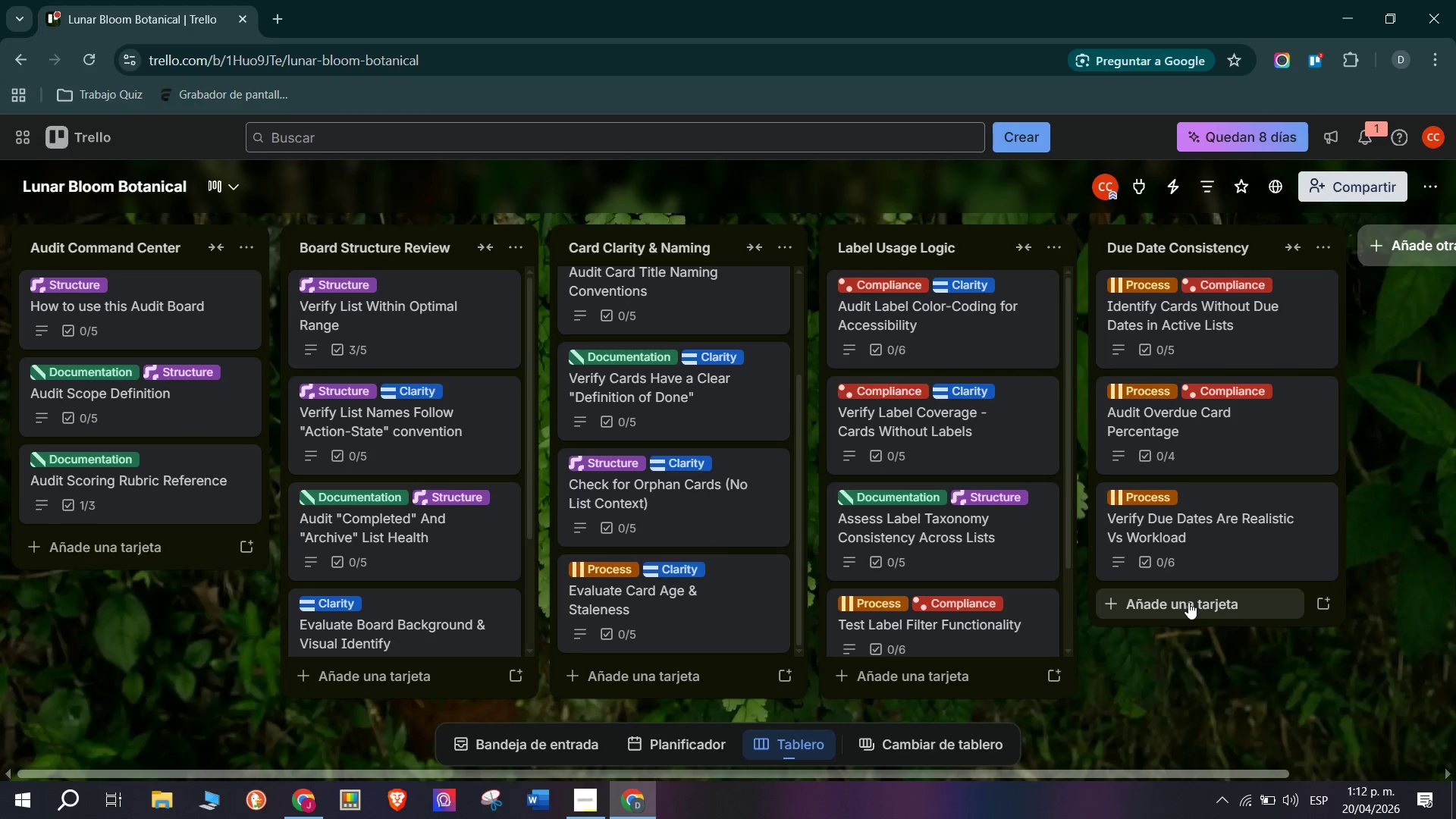 
left_click([1188, 602])
 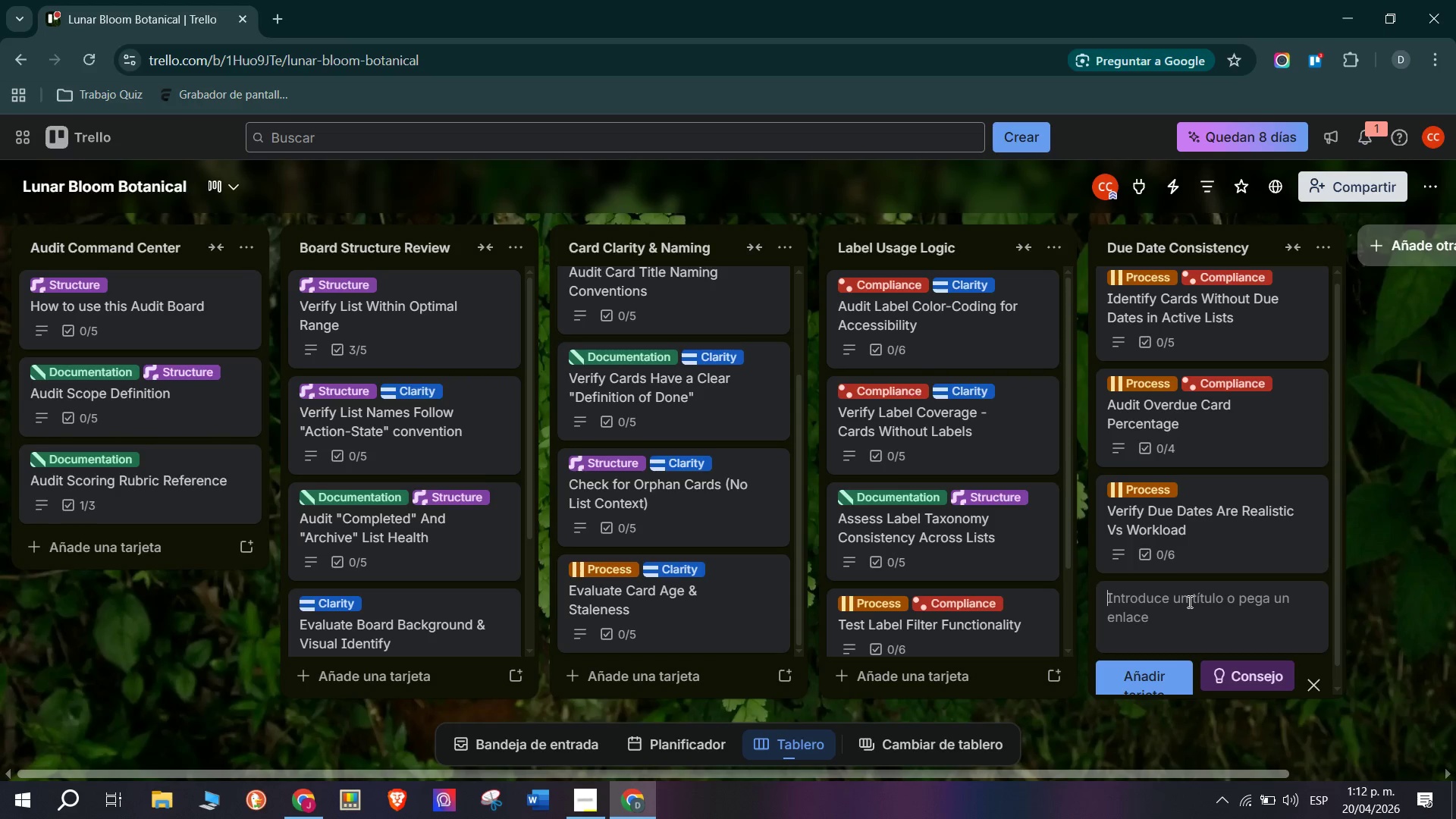 
wait(13.91)
 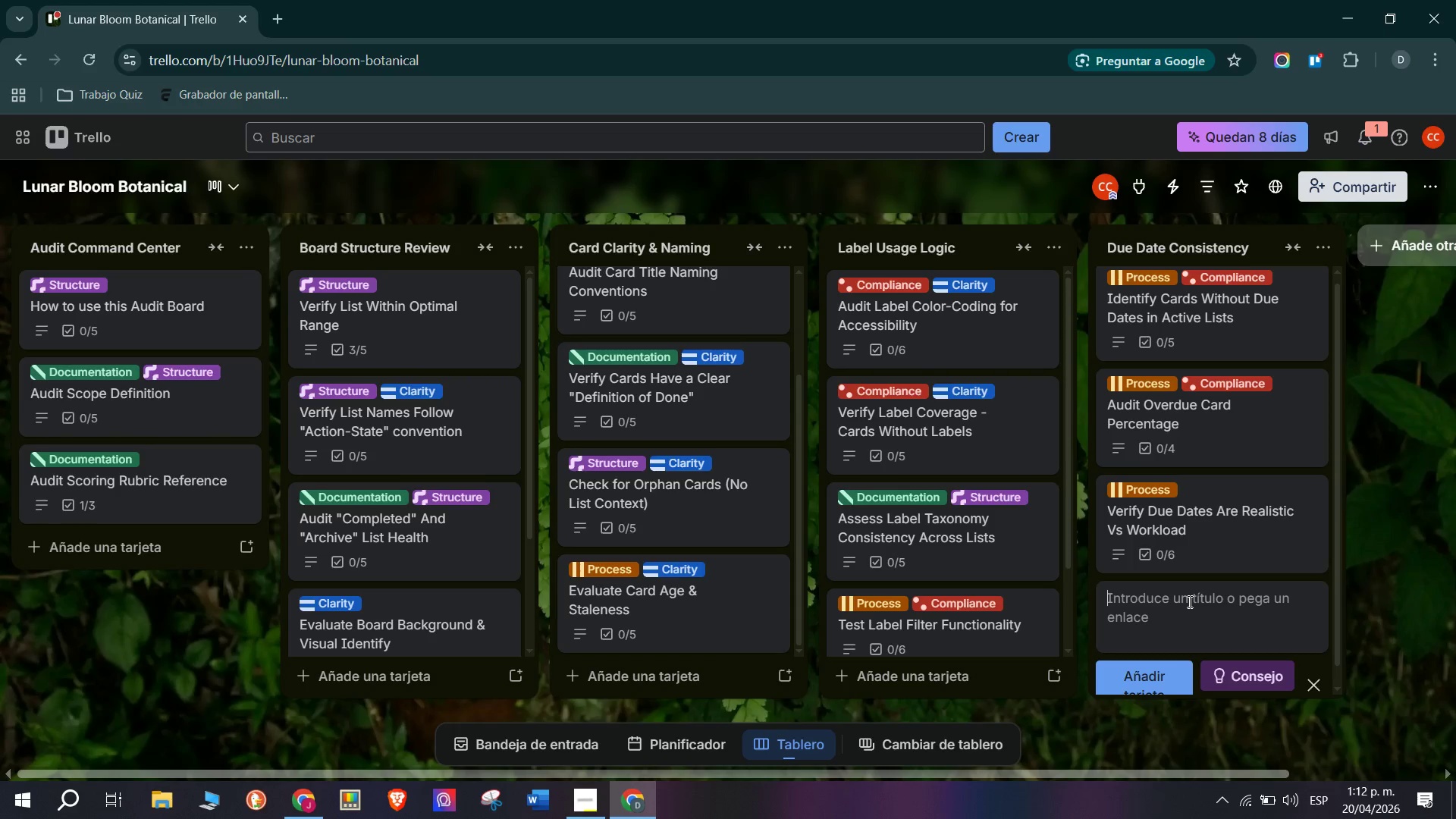 
type(Chyec)
key(Backspace)
key(Backspace)
key(Backspace)
type(eck Due Date vs Completion Date Accuracy)
 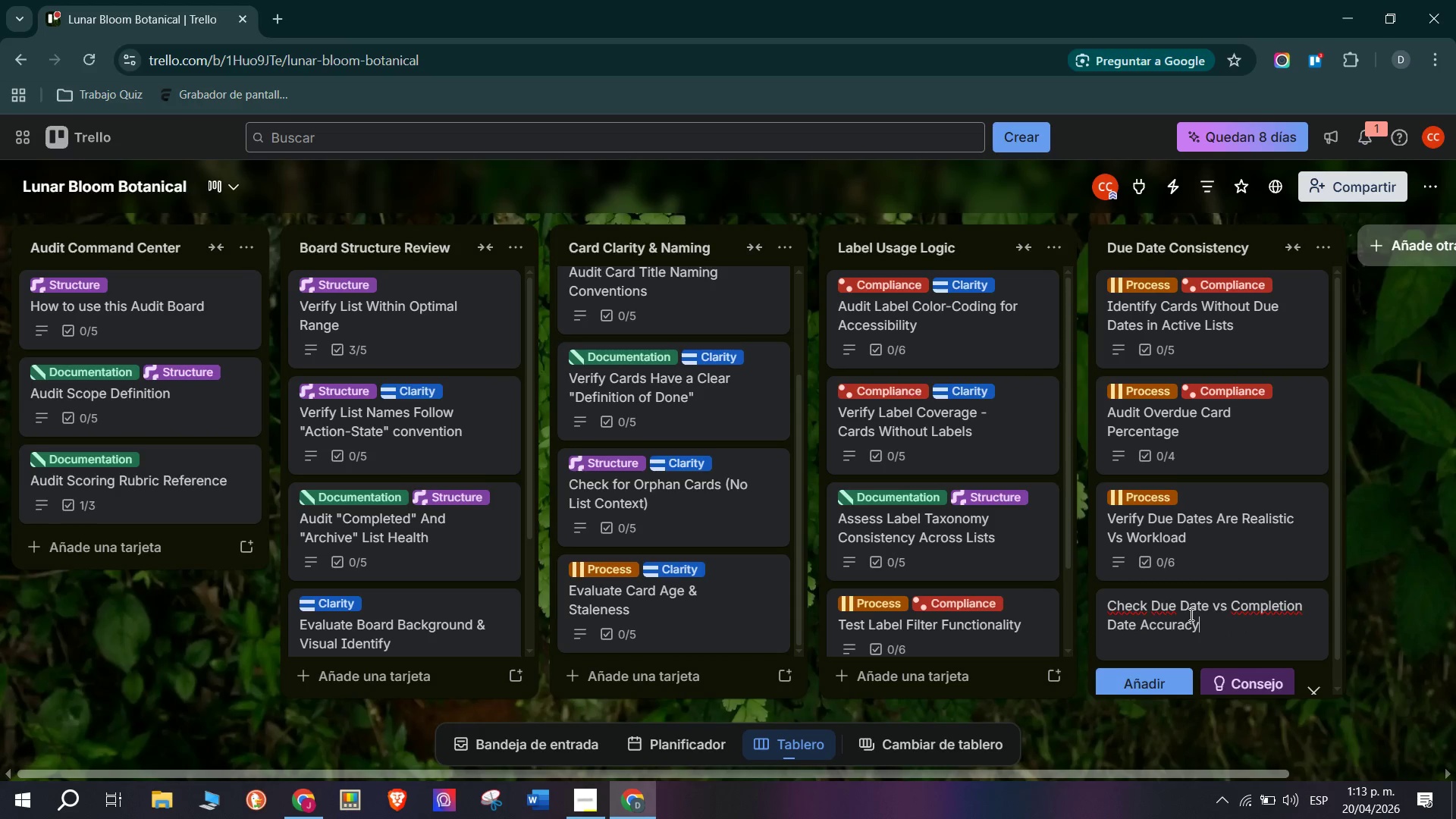 
key(Enter)
 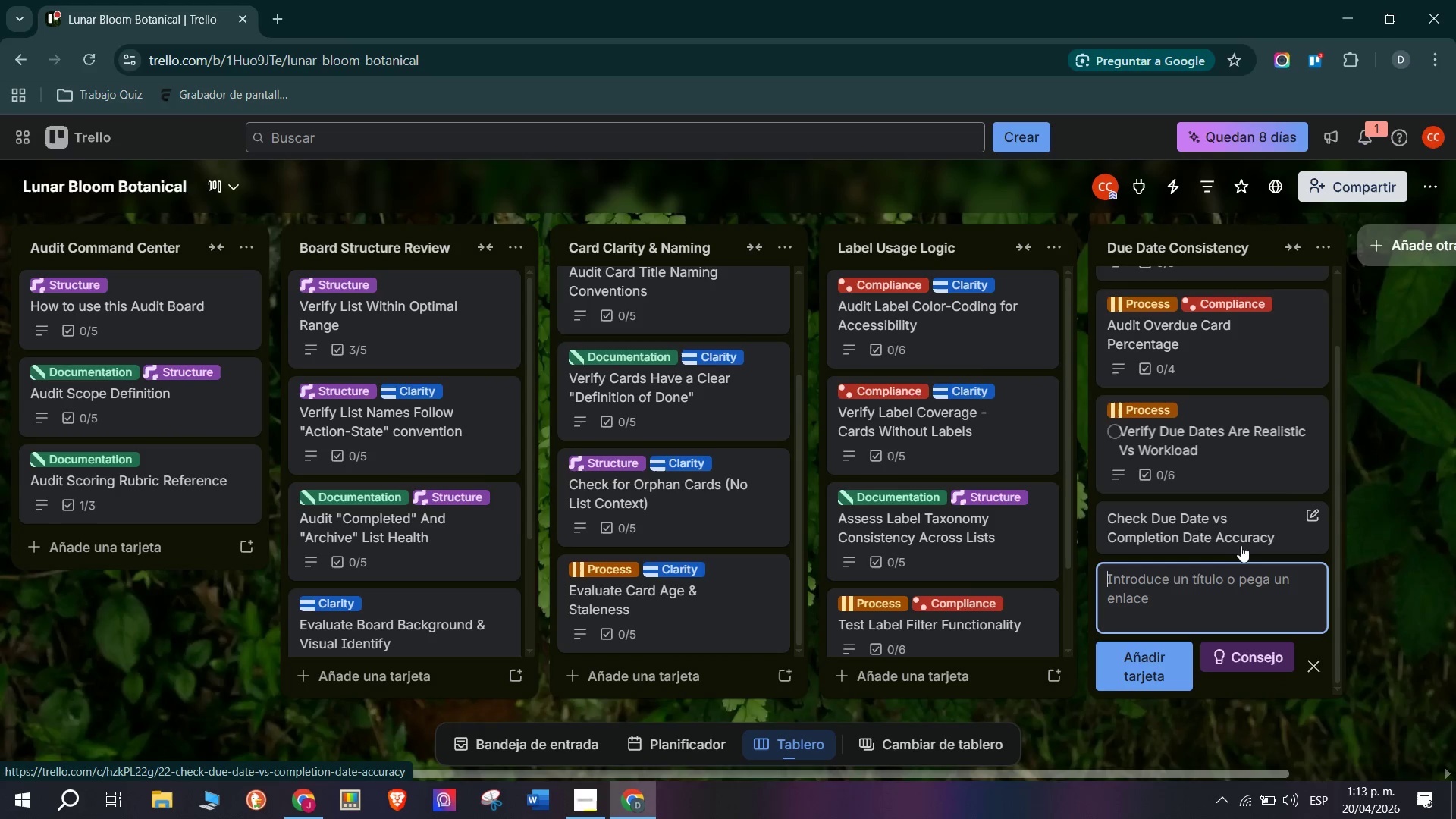 
left_click([1240, 527])
 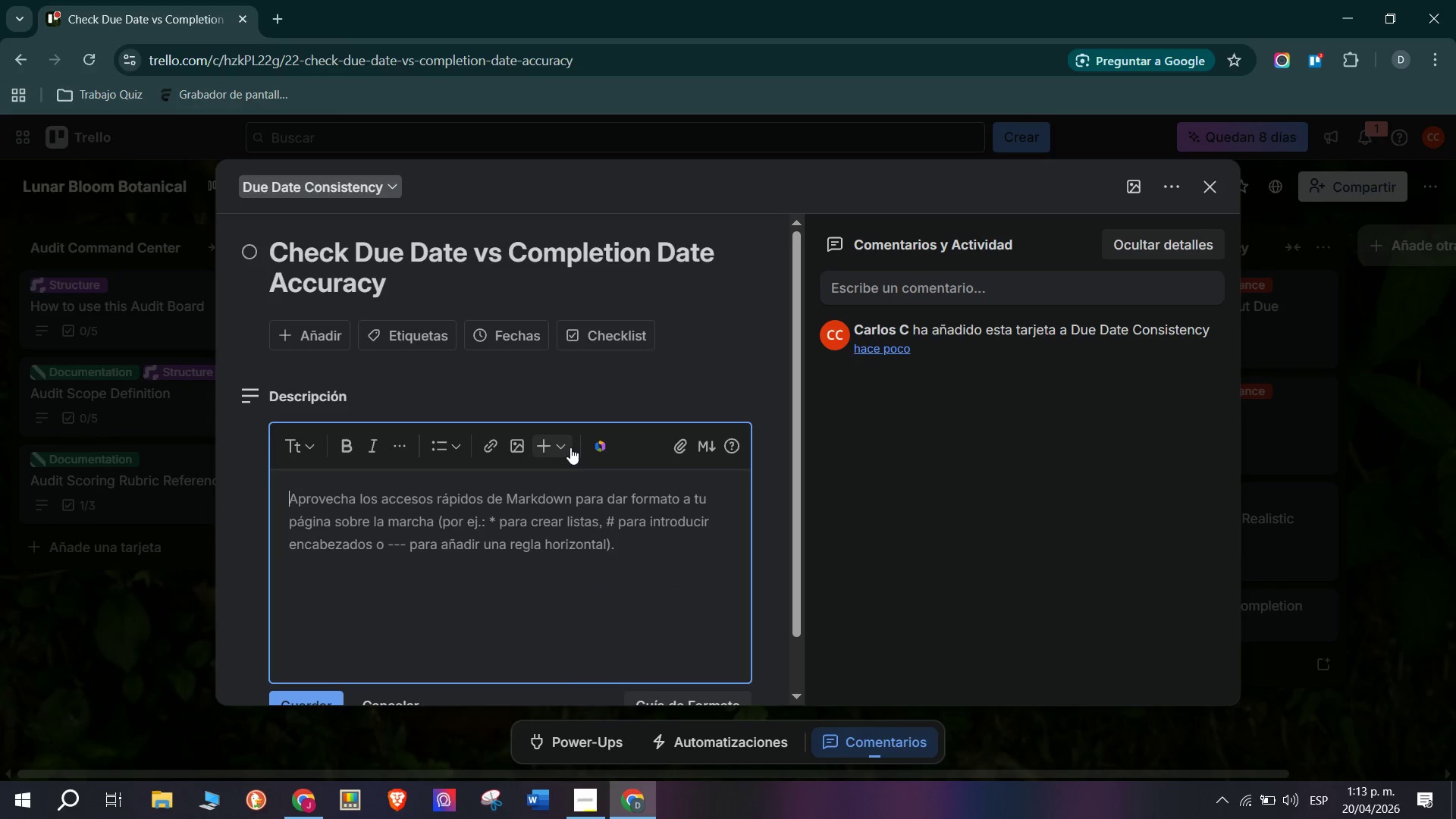 
type(Pa)
key(Backspace)
type(ASSING GRADE> In the @Completed@ list, more than 70% i)
key(Backspace)
type(of cards wew)
key(Backspace)
type(re completed on or before their due date. This measures estimation accuracy - how well teal)
key(Backspace)
type(m predicts how long tasks take.)
 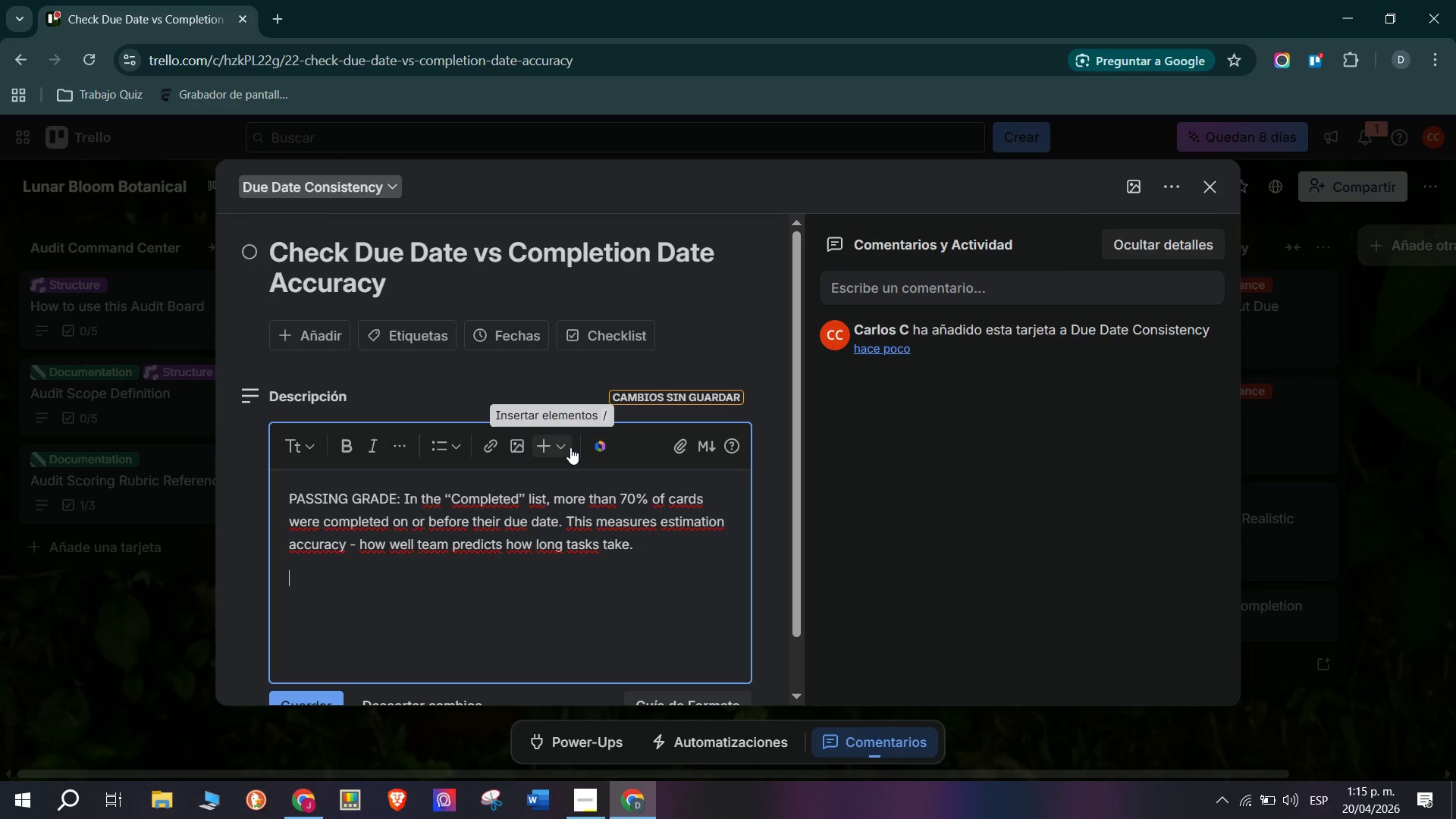 
 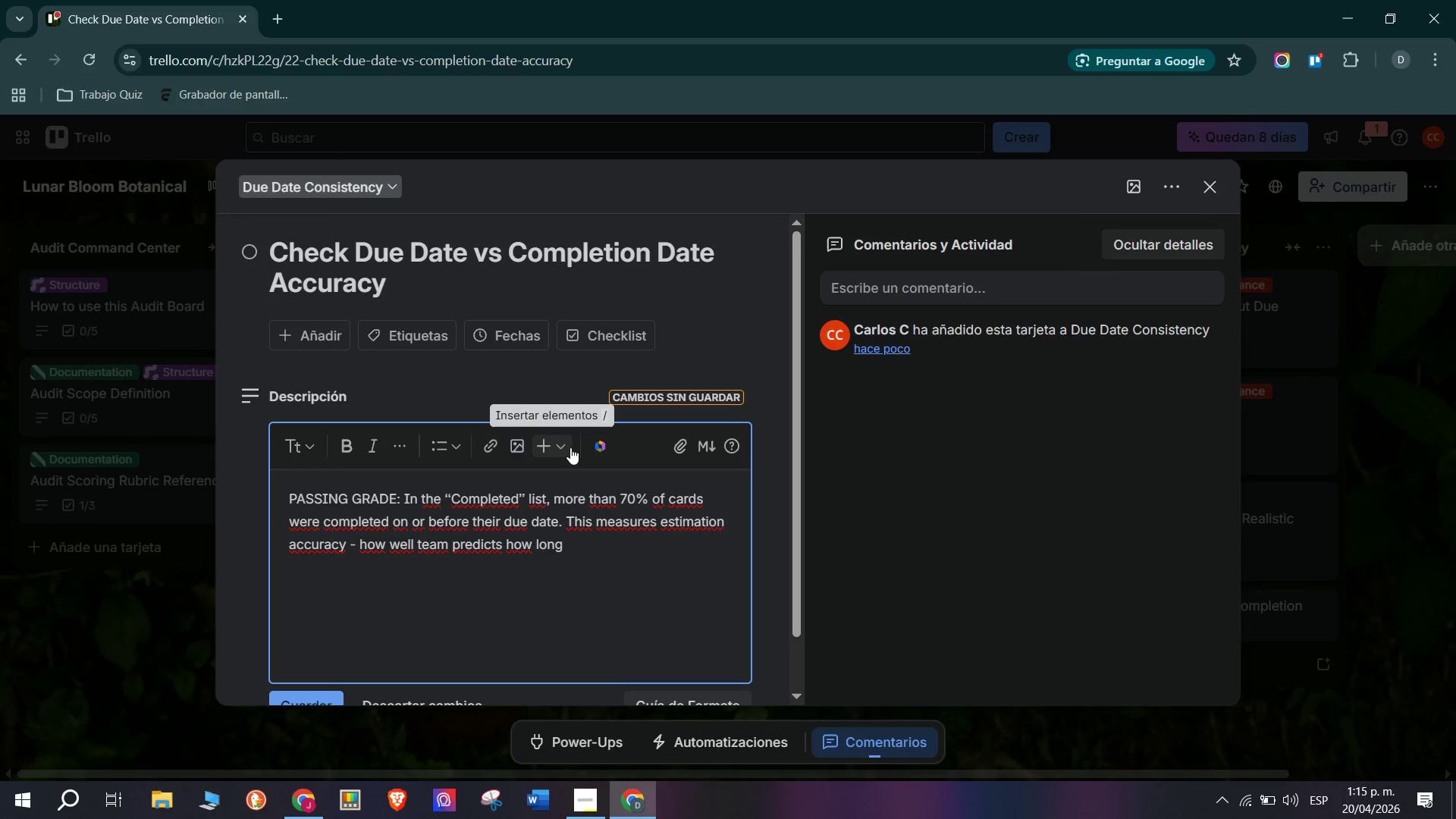 
key(Enter)
 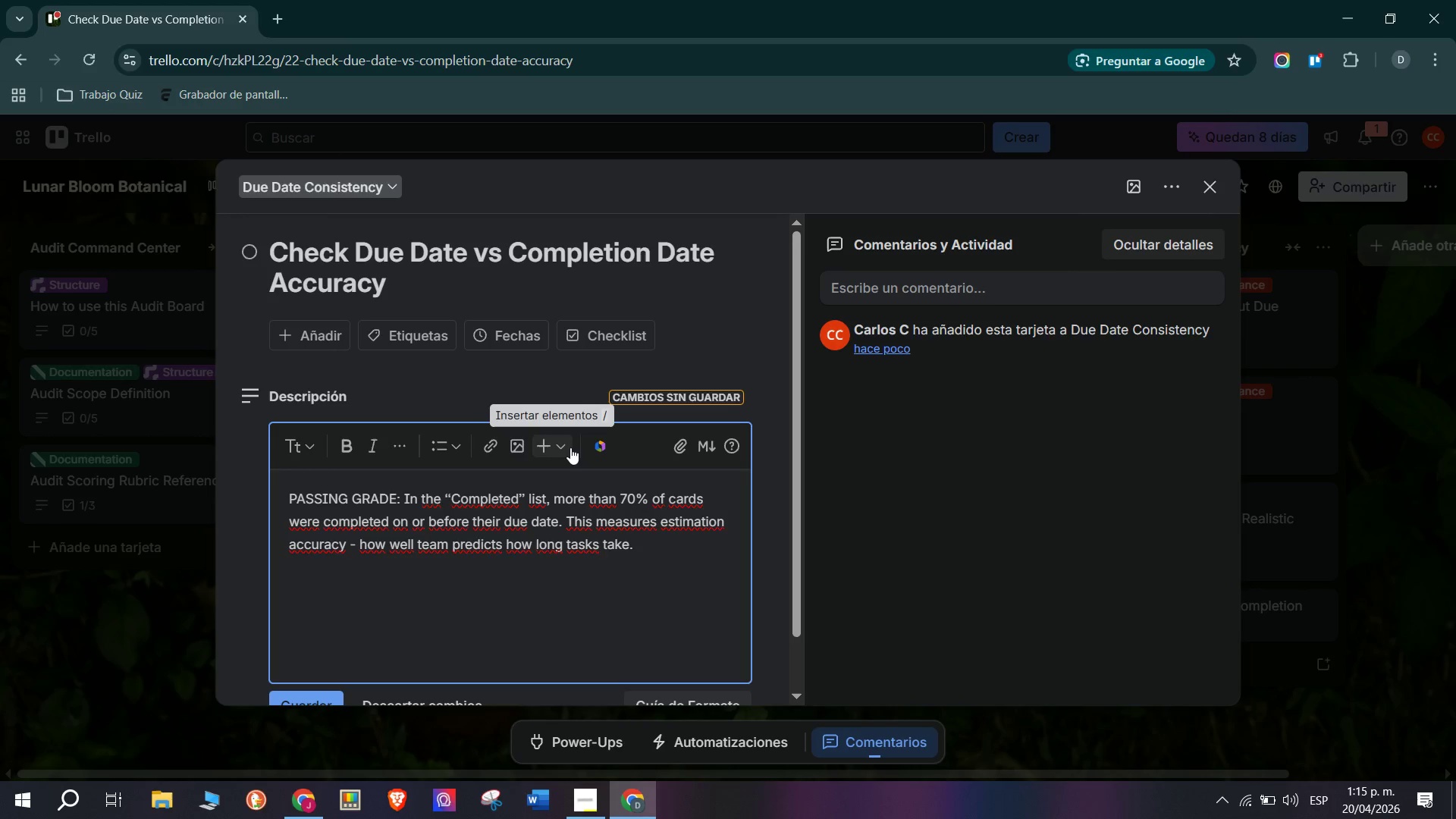 
type(Low on-time completion rates indicate either poor estimation or external blockers not being escalated)
 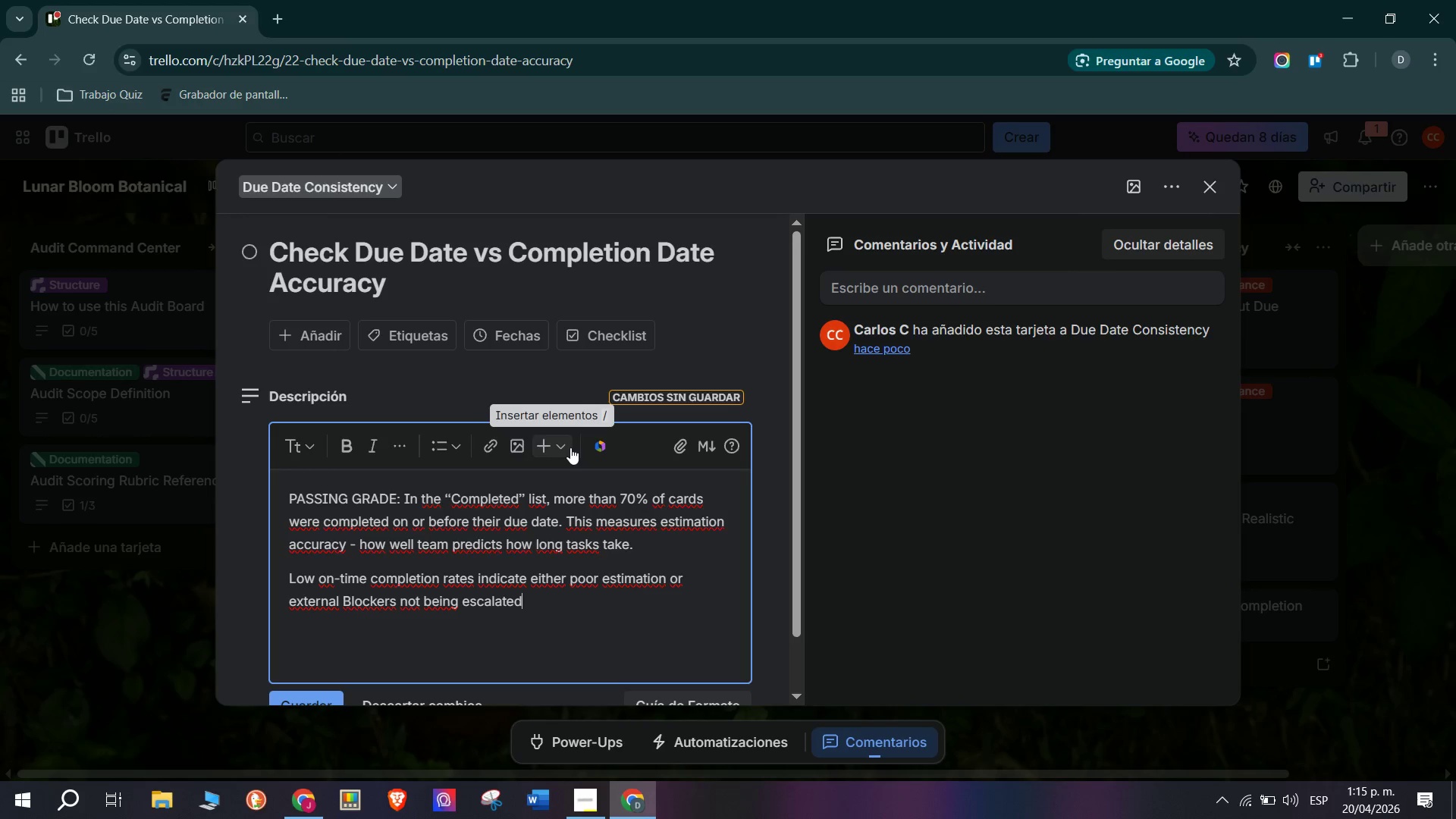 
hold_key(key=CapsLock, duration=0.7)
 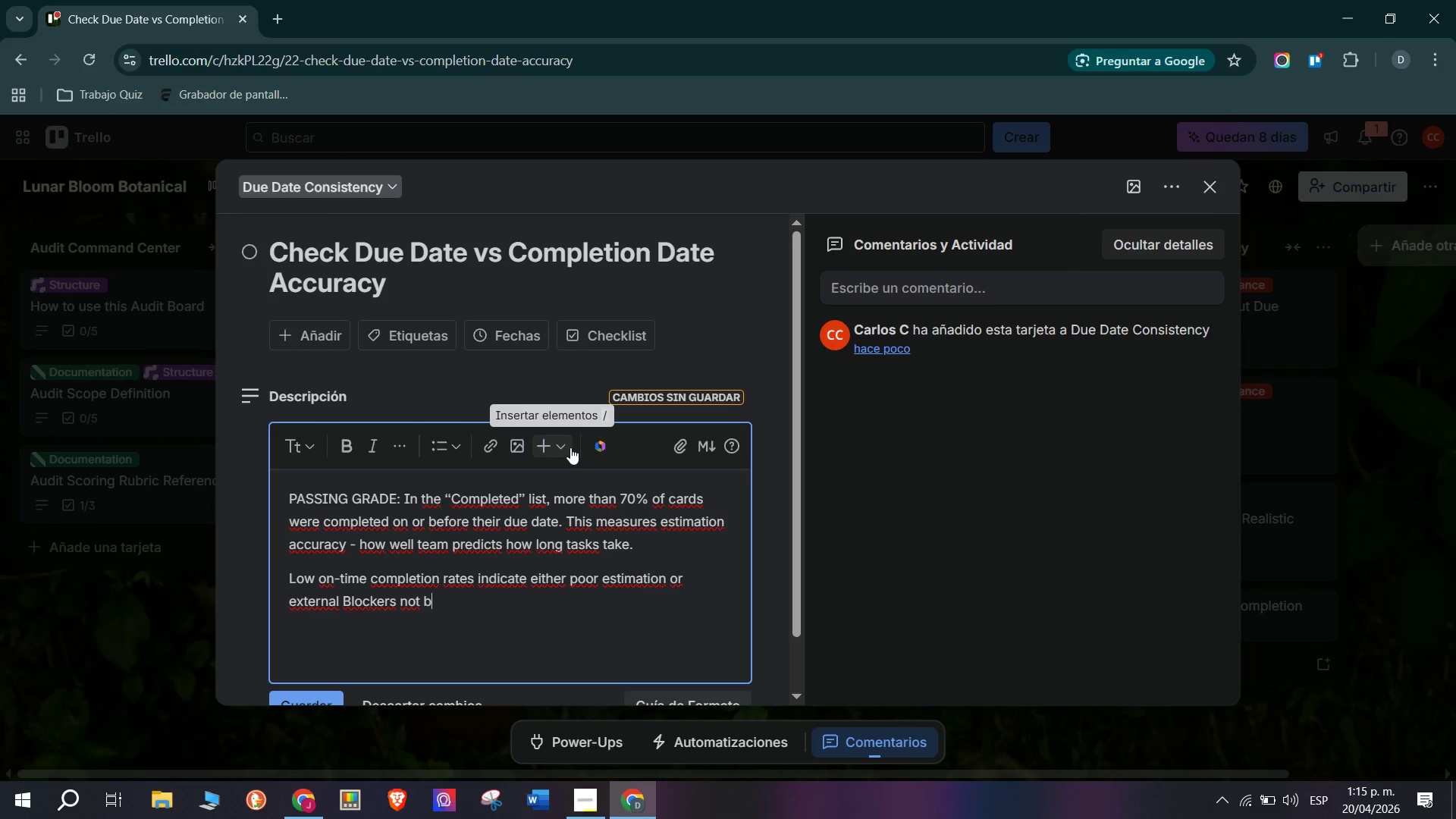 
key(Enter)
 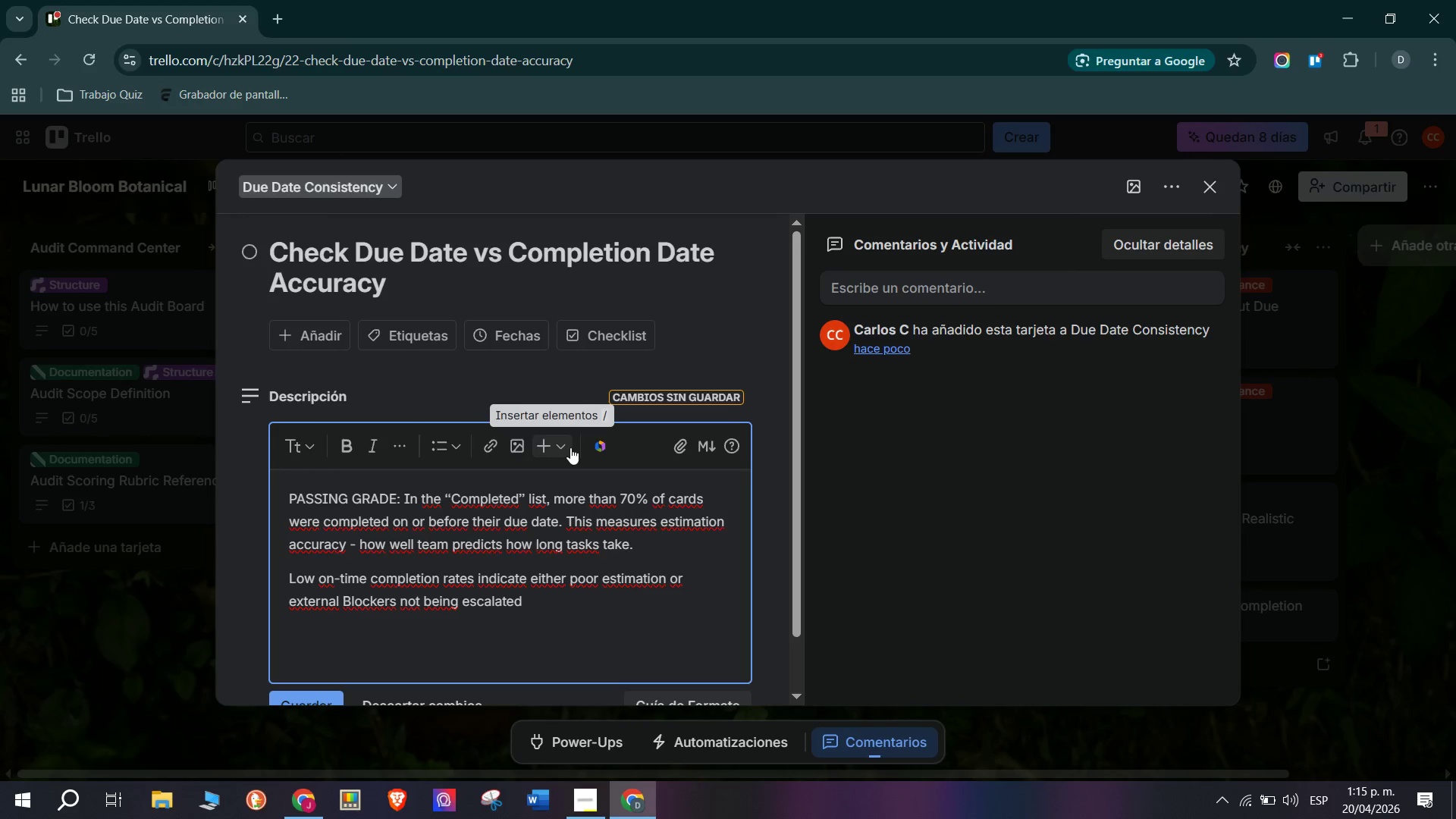 
scroll: coordinate [548, 495], scroll_direction: down, amount: 1.0
 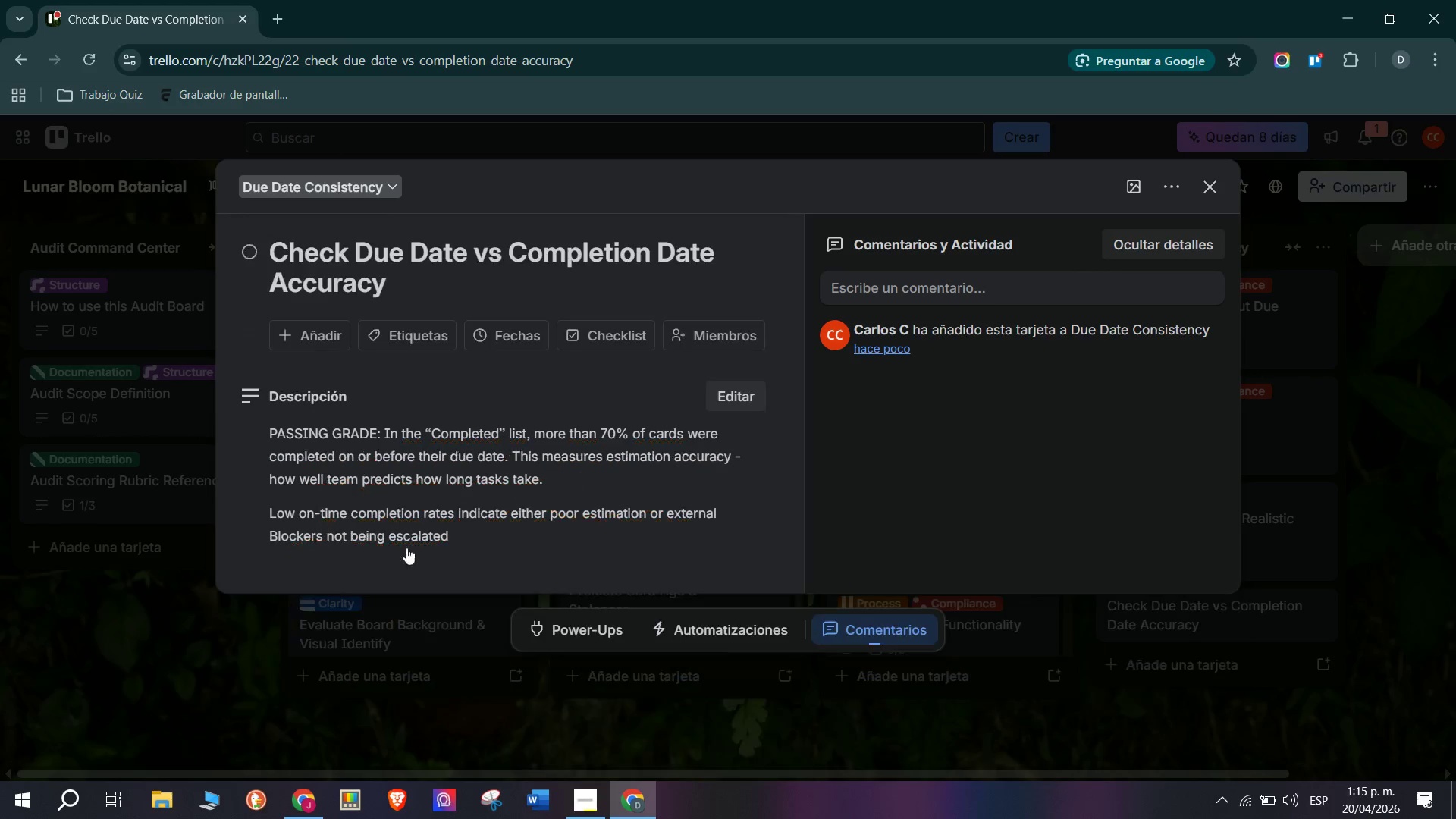 
scroll: coordinate [497, 561], scroll_direction: up, amount: 2.0
 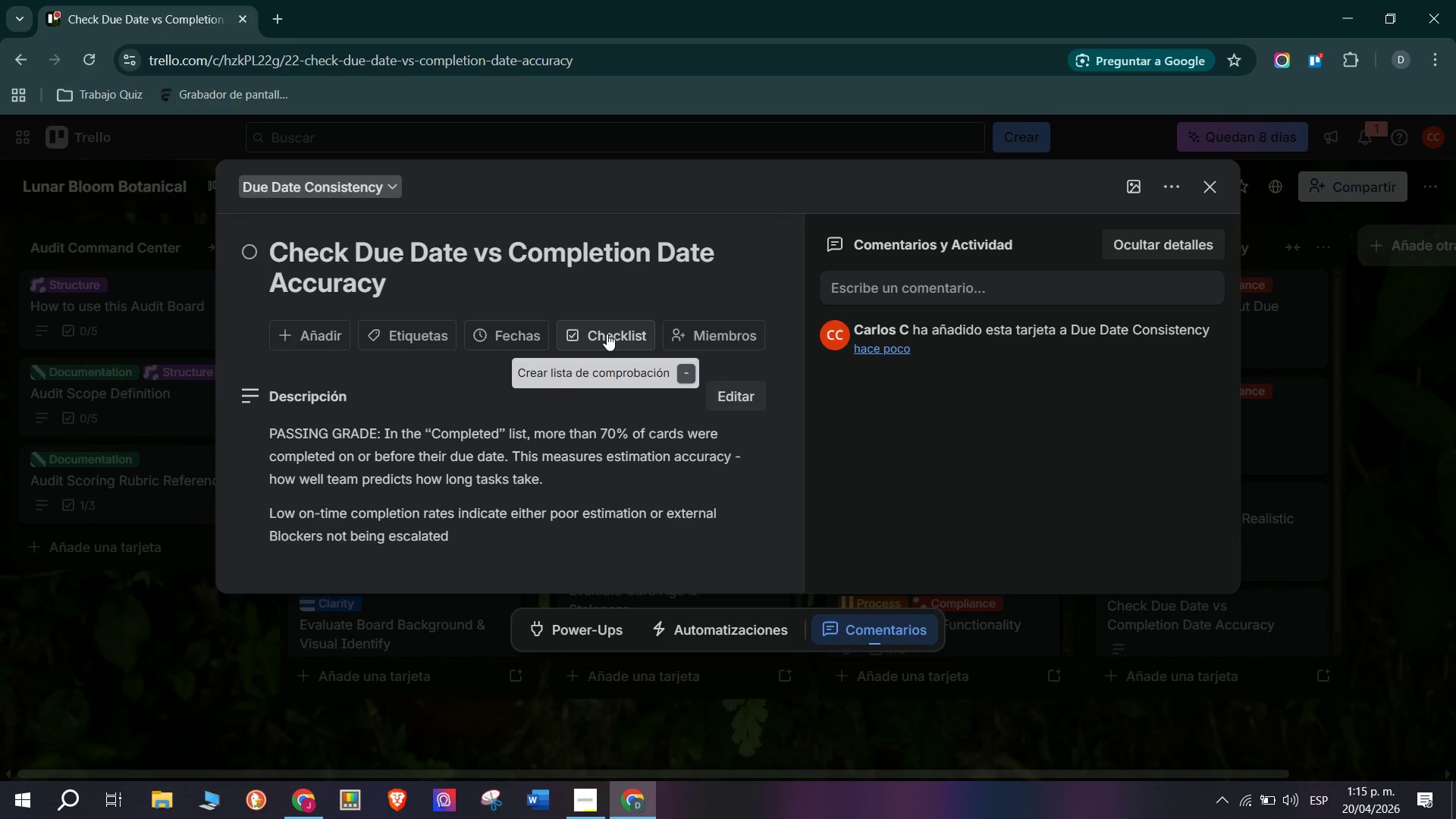 
left_click([608, 334])
 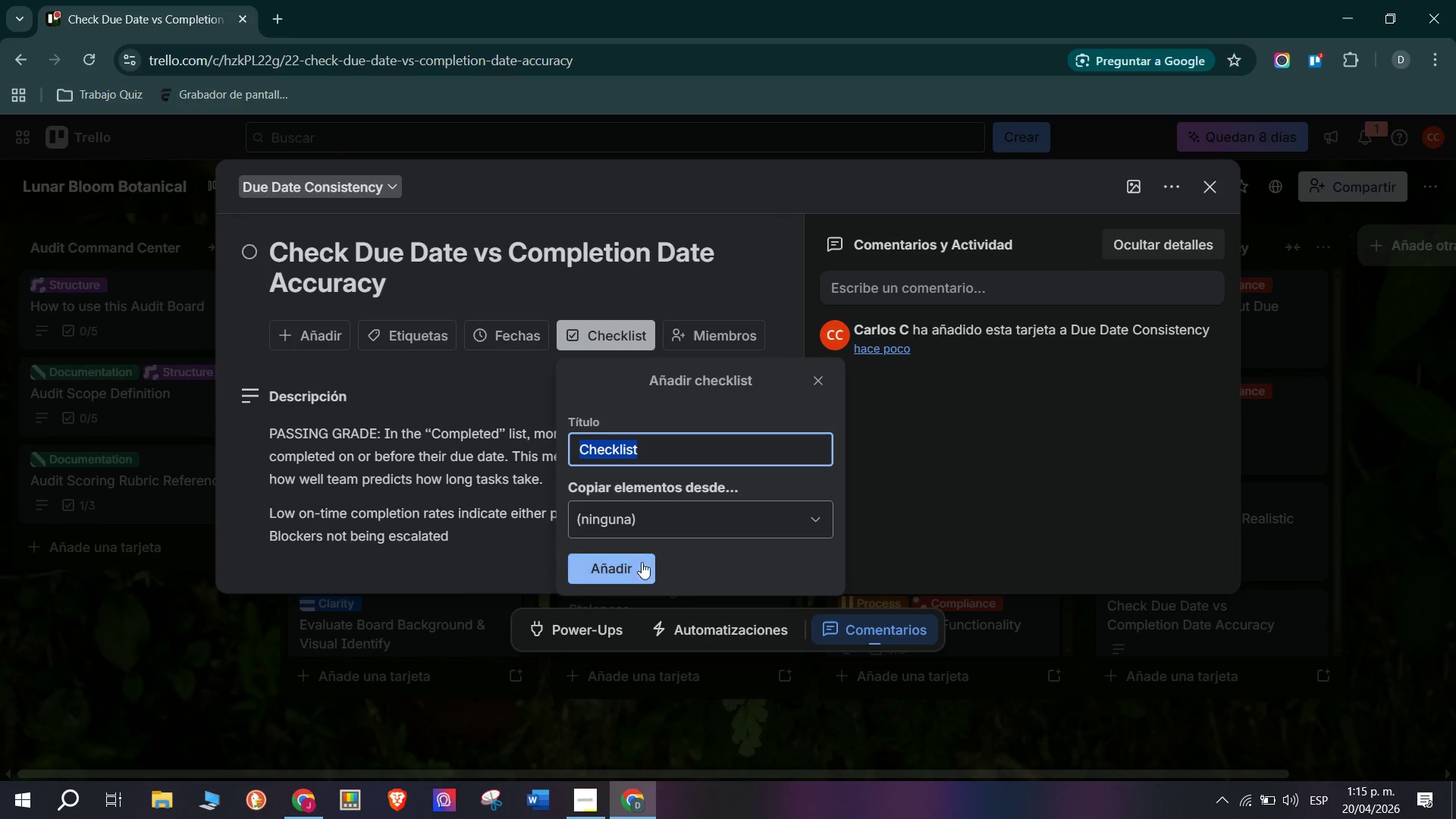 
left_click([637, 564])
 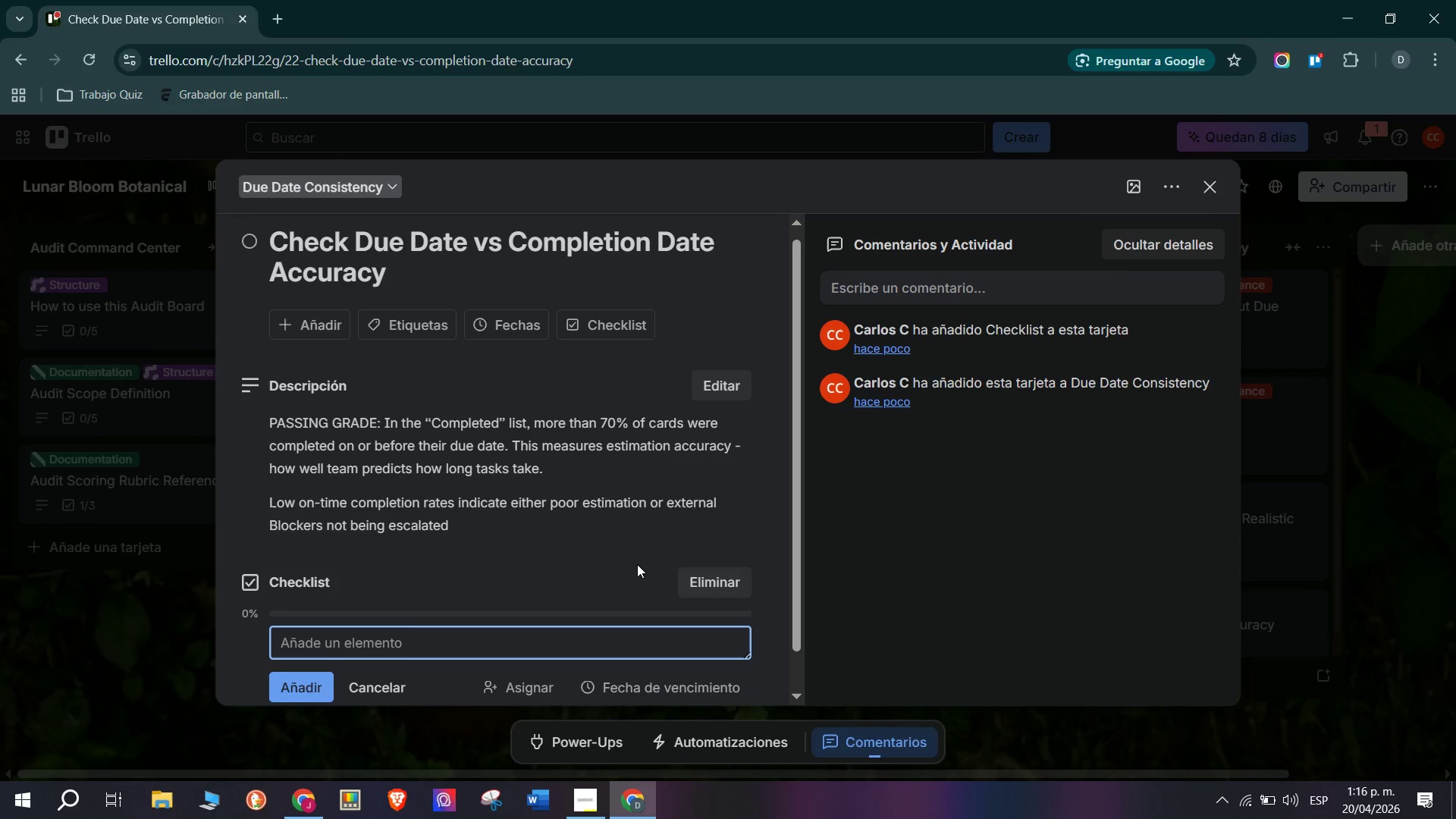 
wait(28.56)
 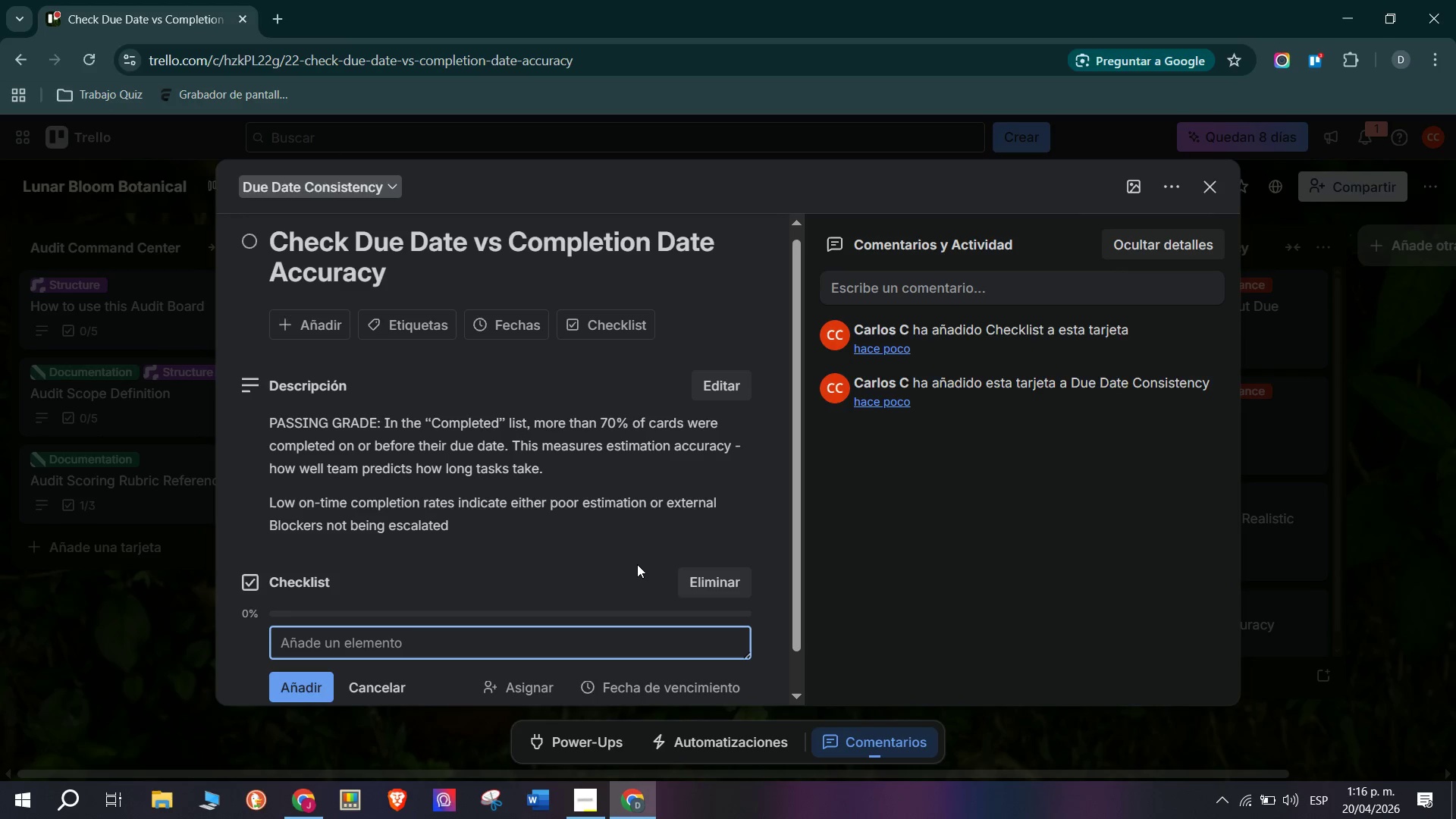 
type(Sample 20 Cae)
key(Backspace)
type(rds From the Completed list)
 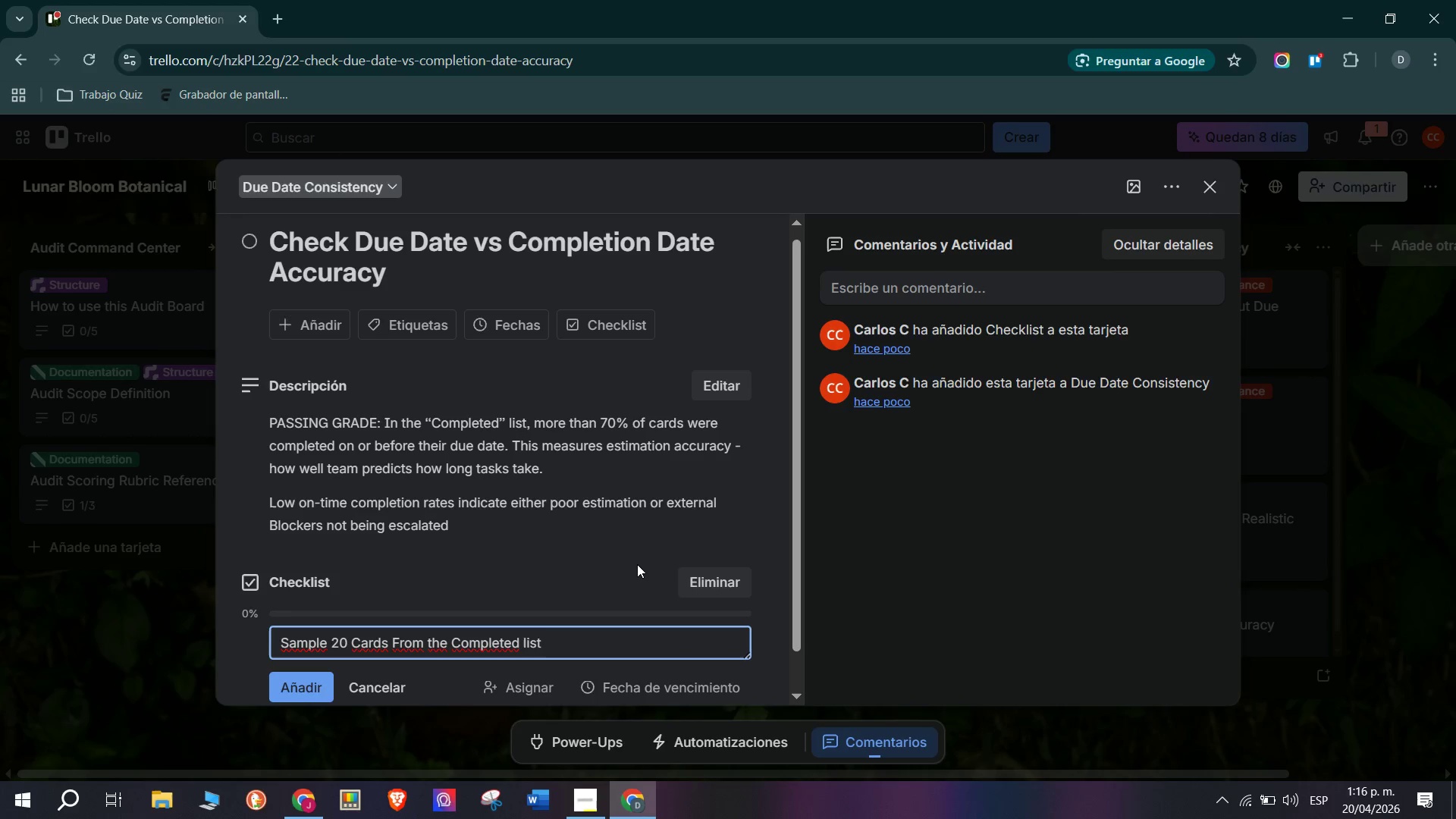 
key(Enter)
 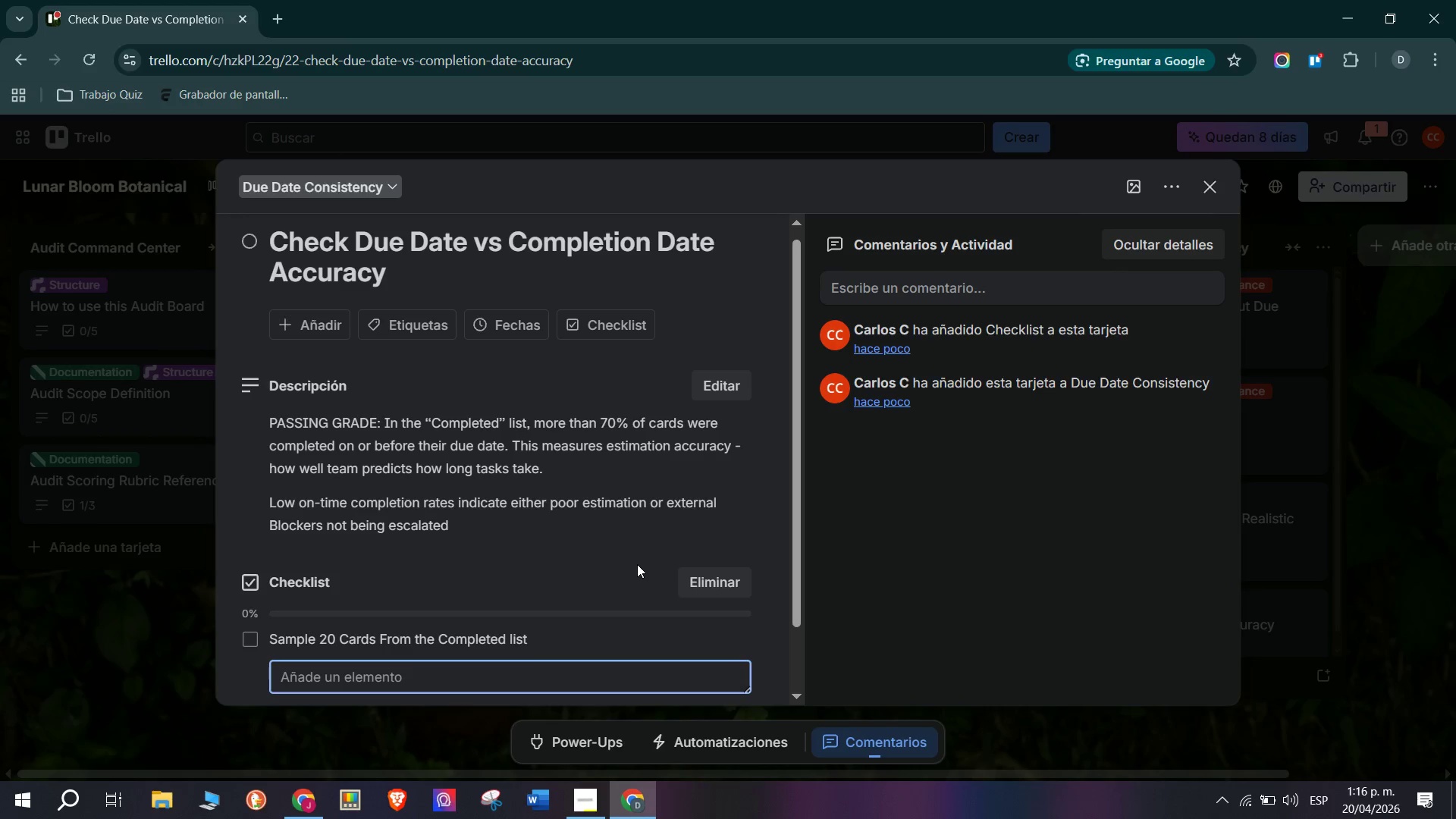 
type(Compare card completion date vs original due date)
 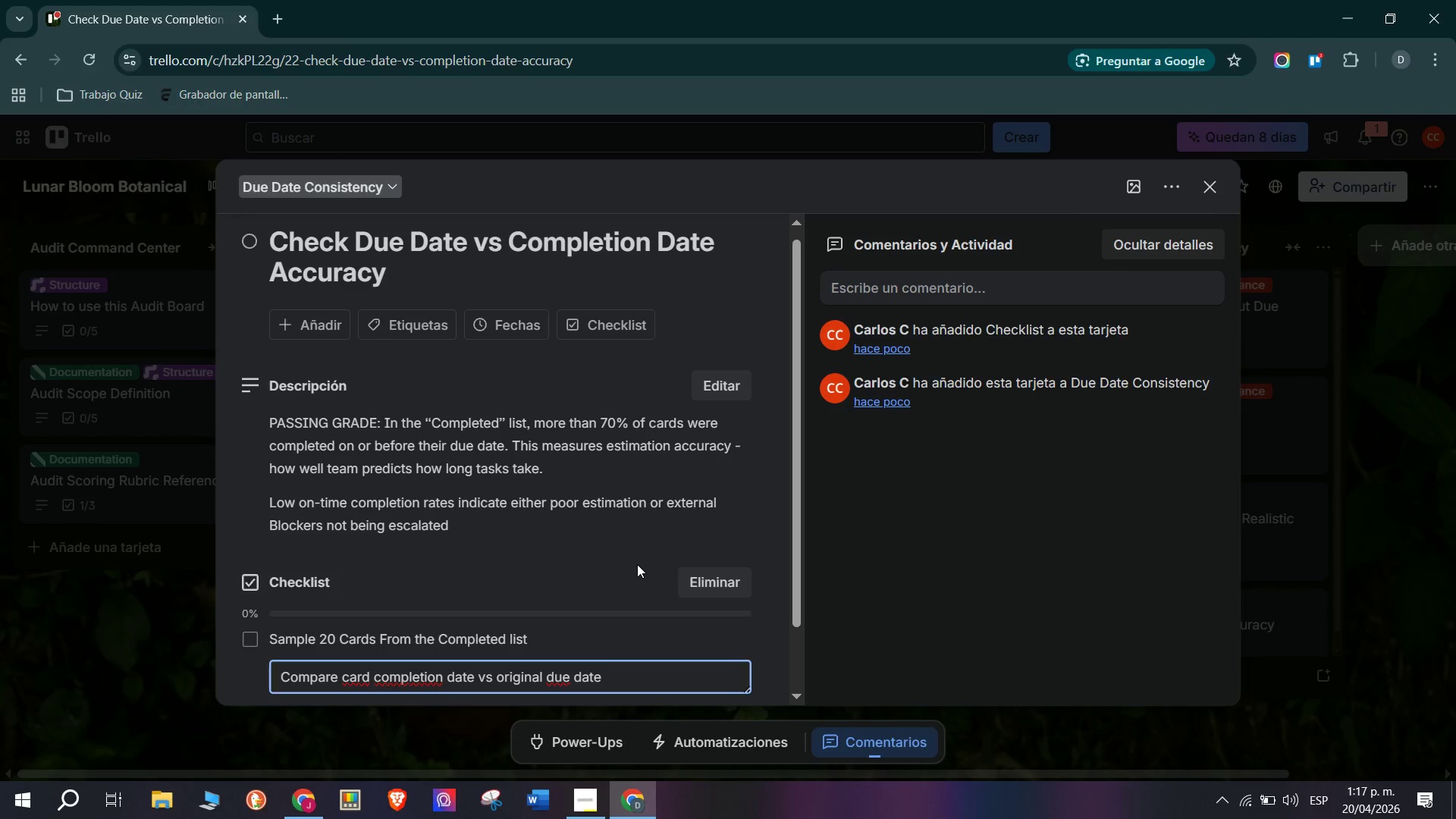 
key(Enter)
 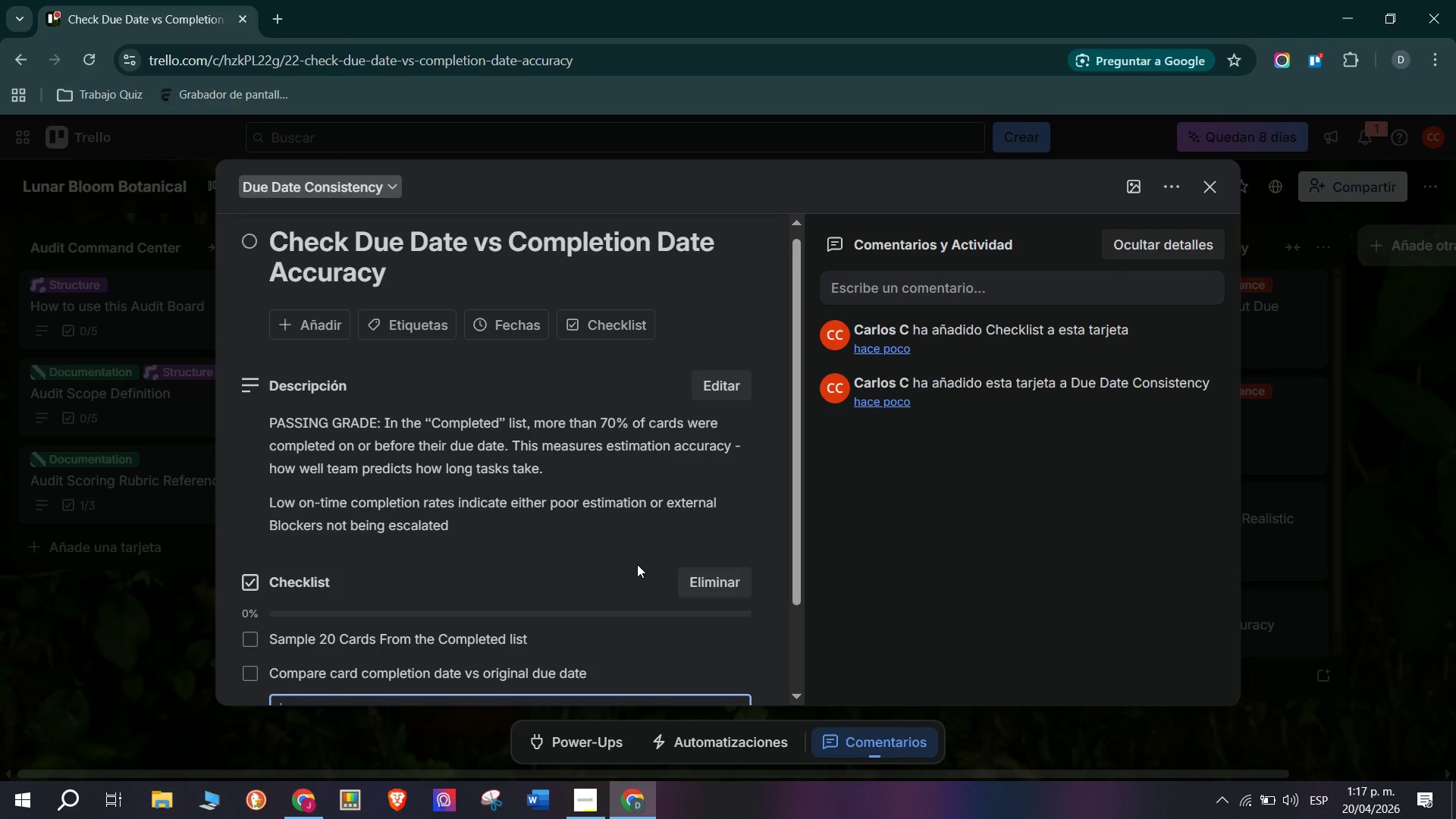 
type(Calculate on-time completion rate for the sample)
 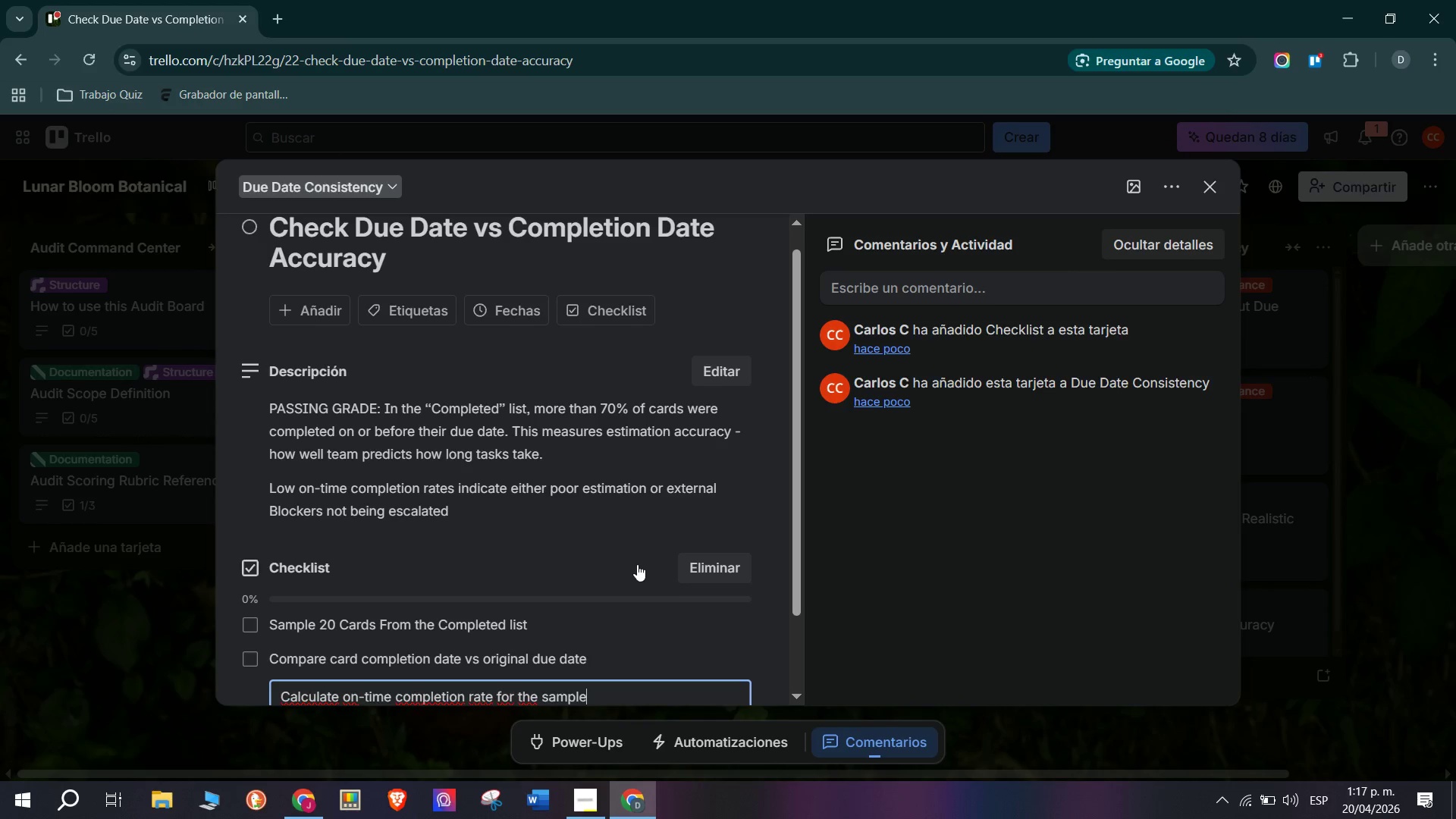 
key(Enter)
 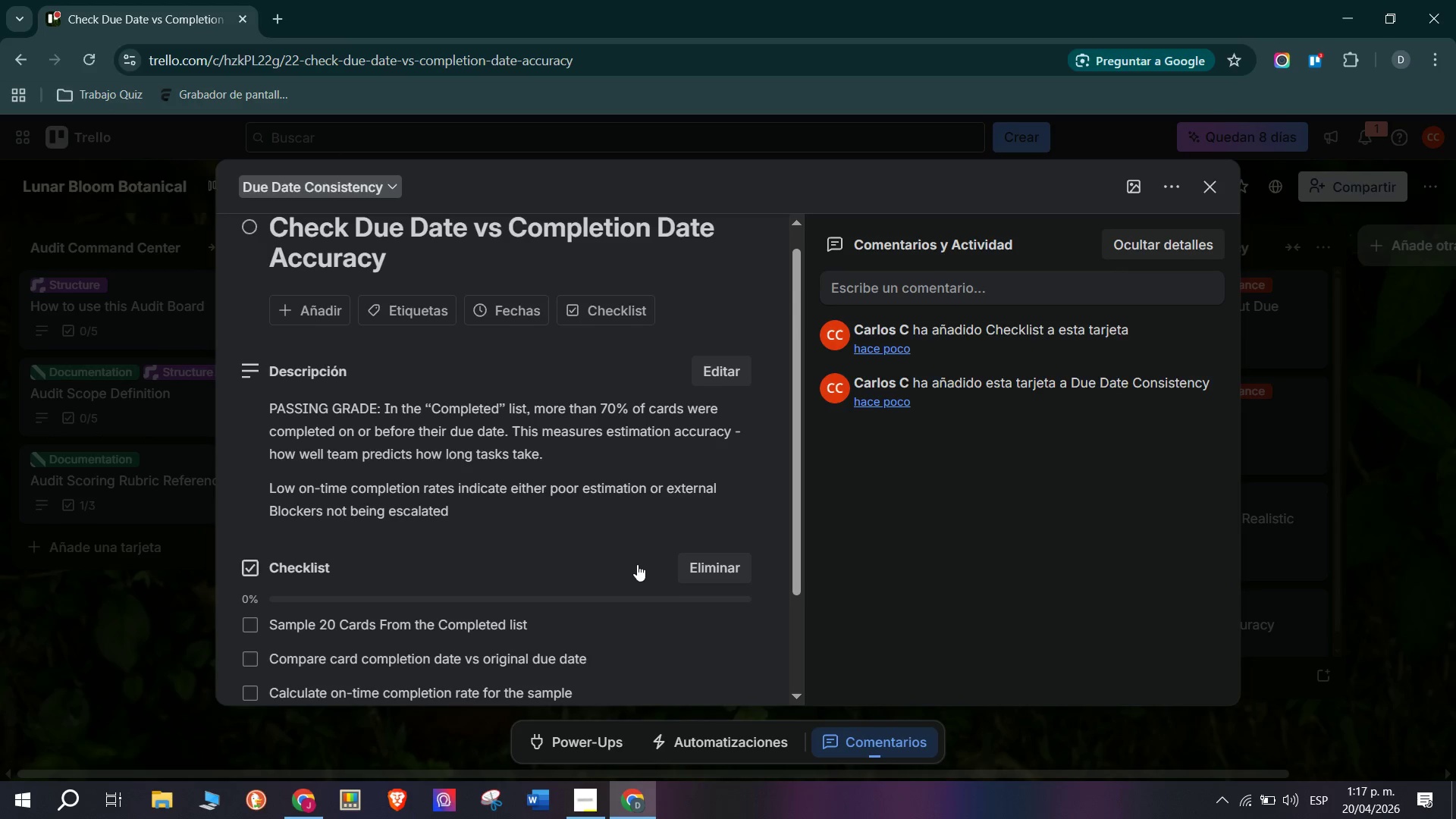 
type(Identify patterns in late completions *day of week )
key(Backspace)
type(, assignee,type()
 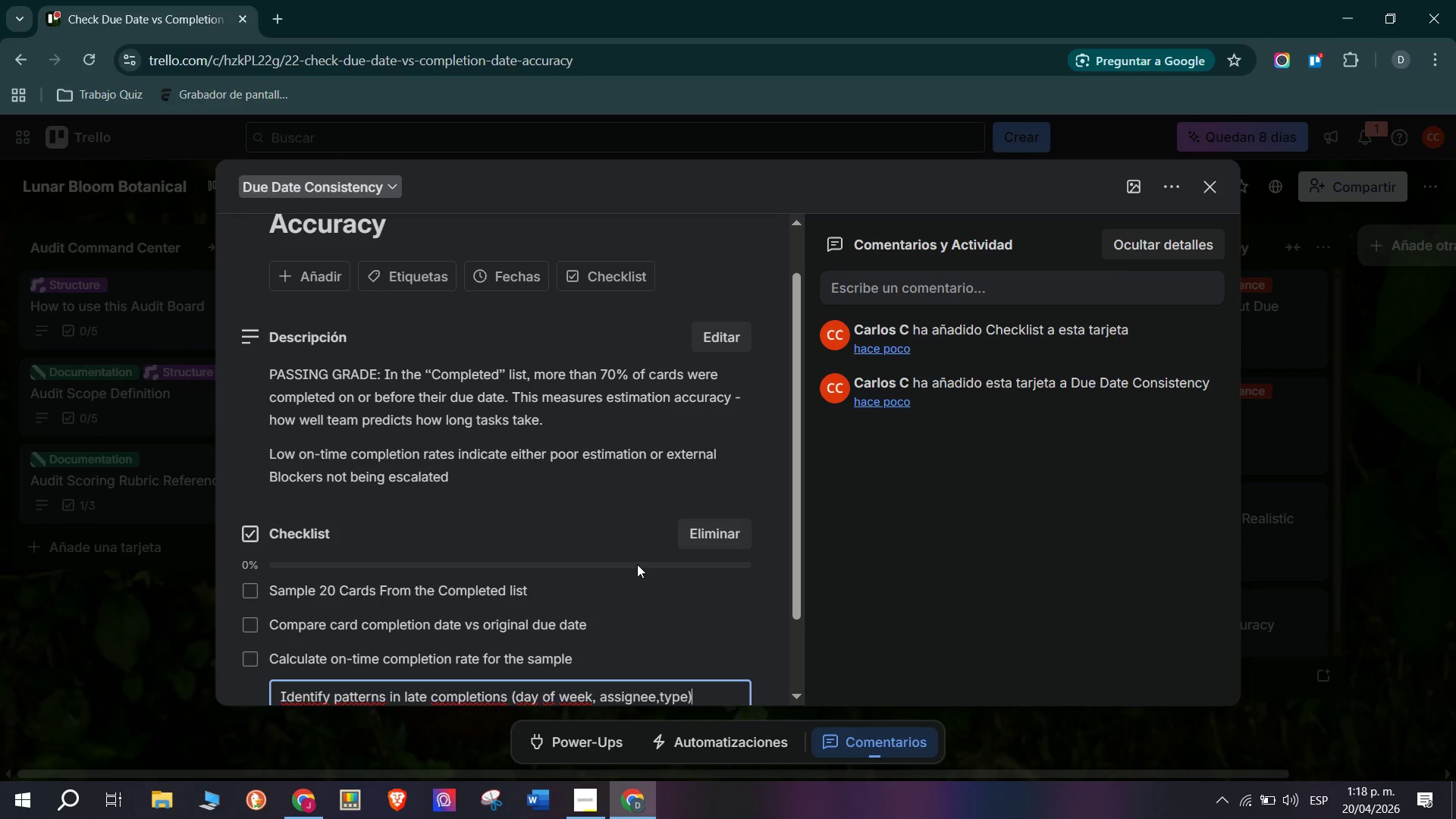 
key(Enter)
 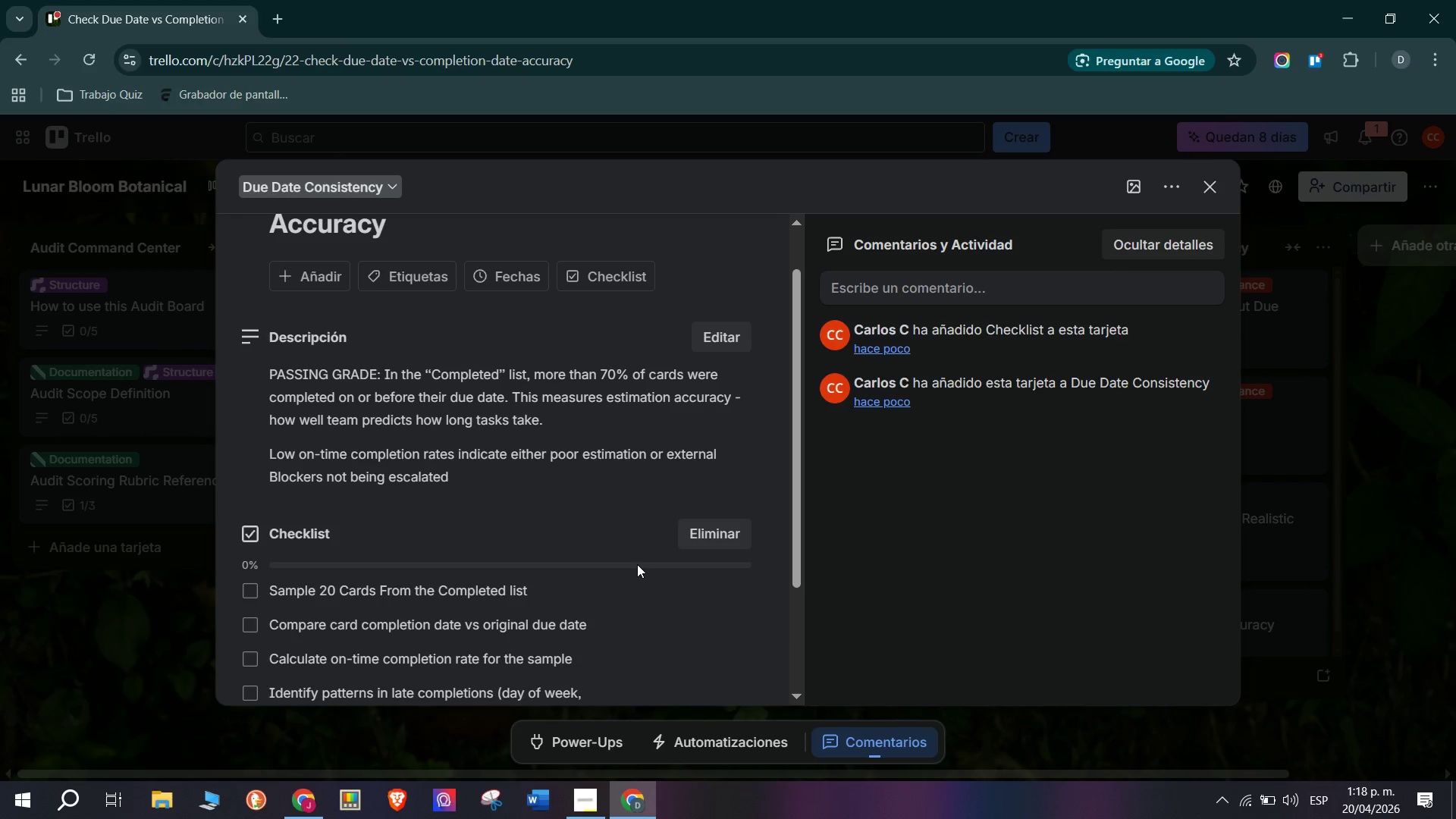 
type(Present findings to PM with trend analysis)
 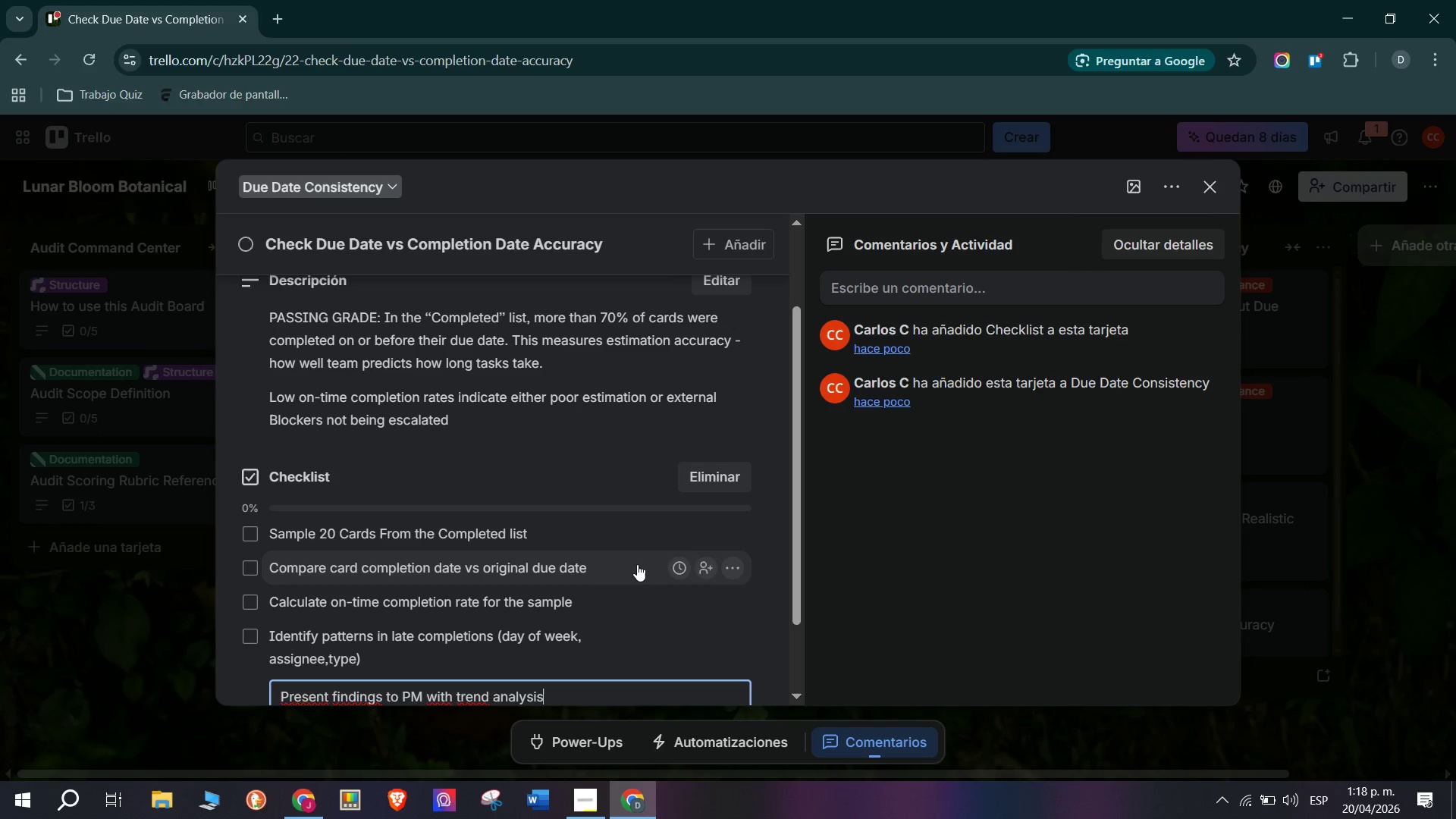 
key(Enter)
 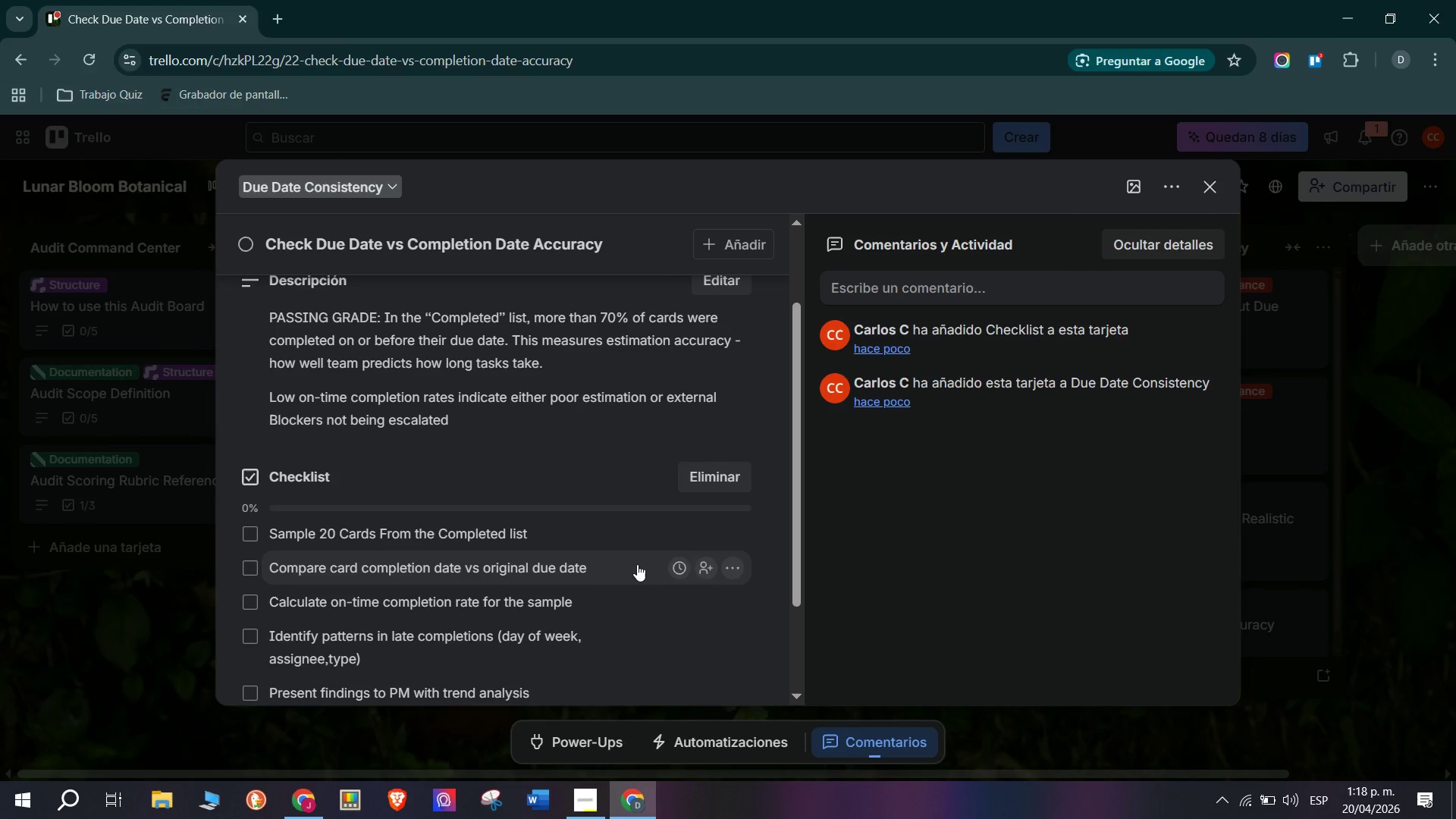 
wait(15.84)
 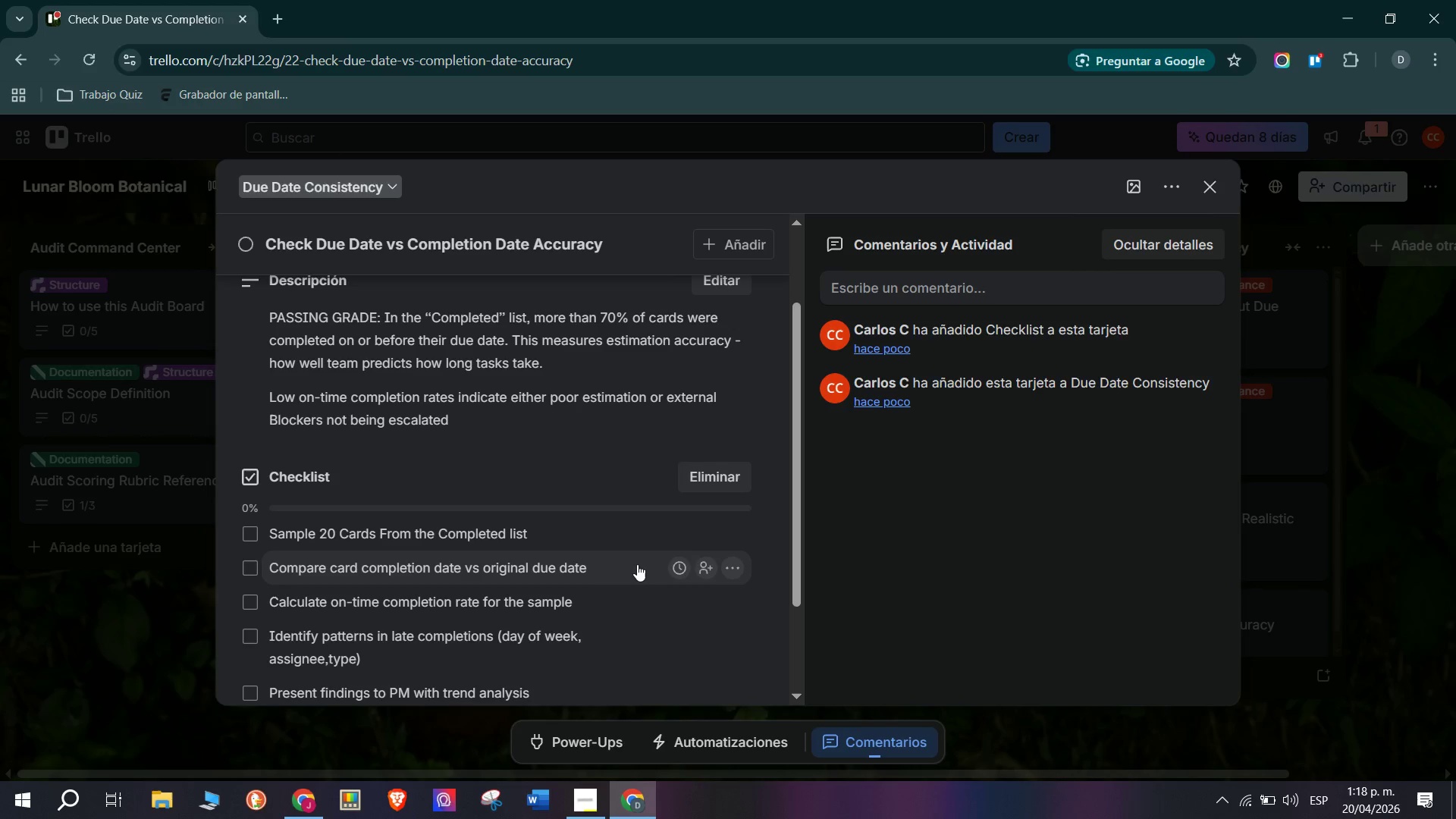 
scroll: coordinate [588, 586], scroll_direction: down, amount: 2.0
 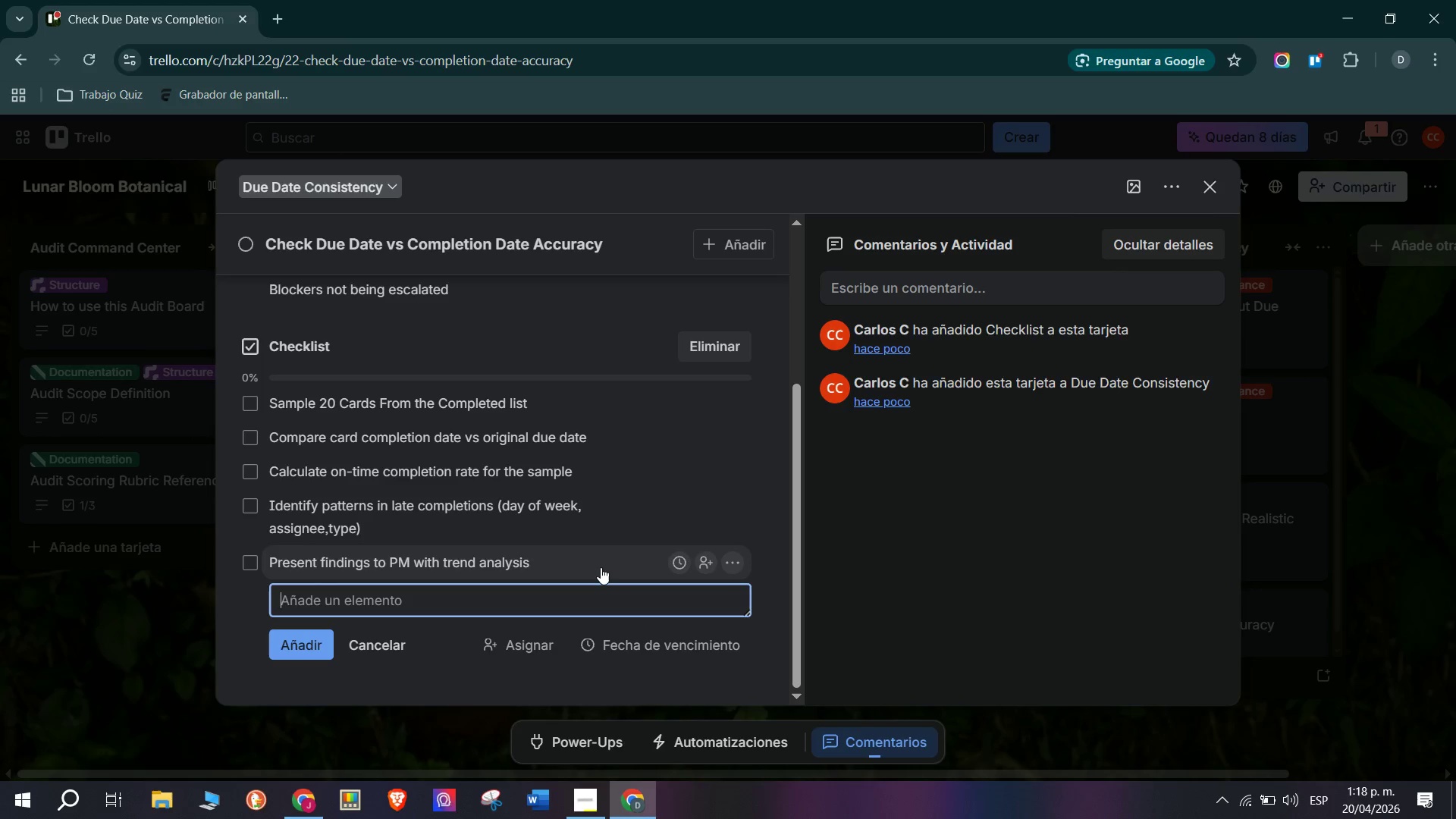 
scroll: coordinate [601, 567], scroll_direction: up, amount: 6.0
 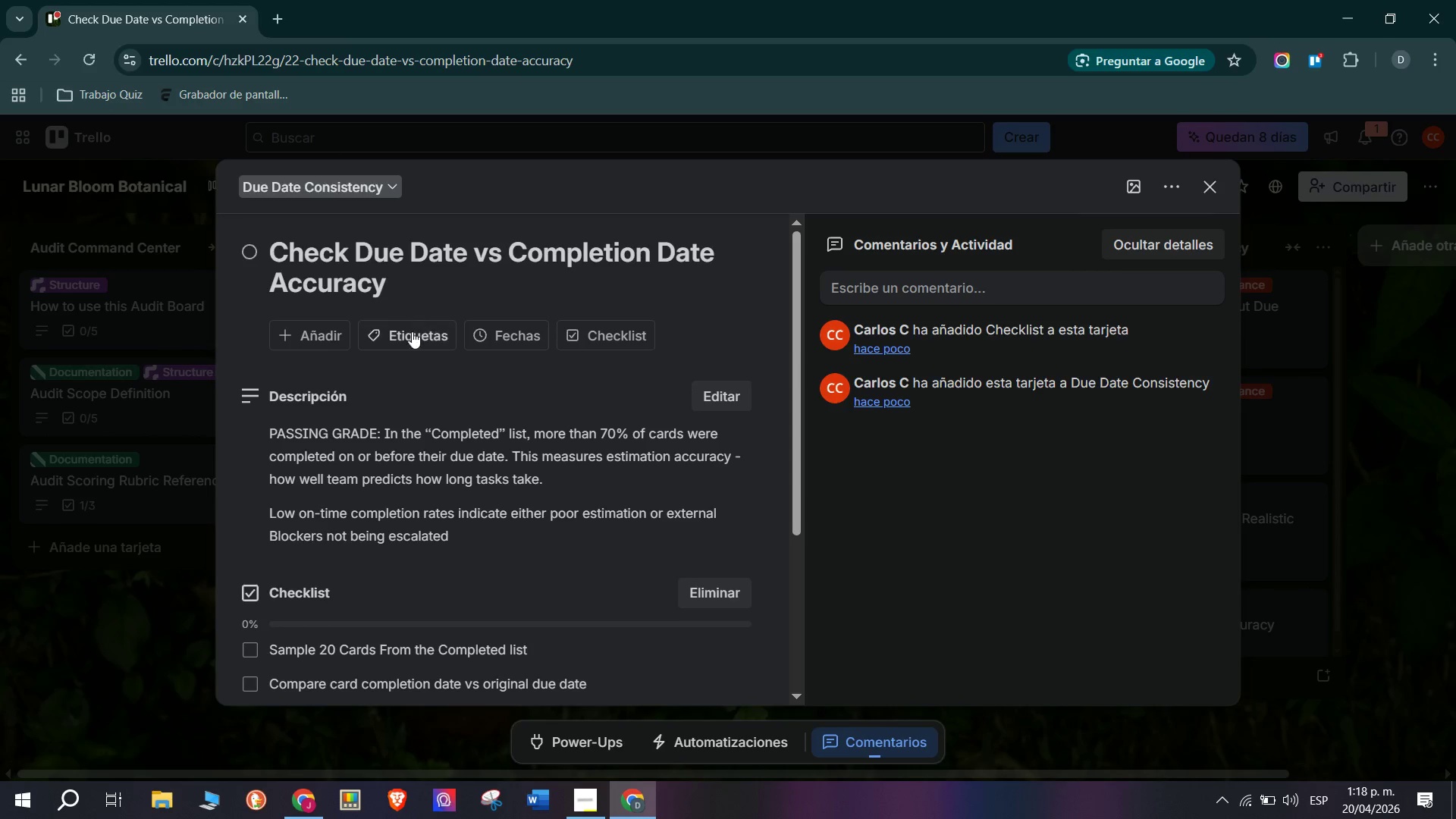 
mouse_move([440, 330])
 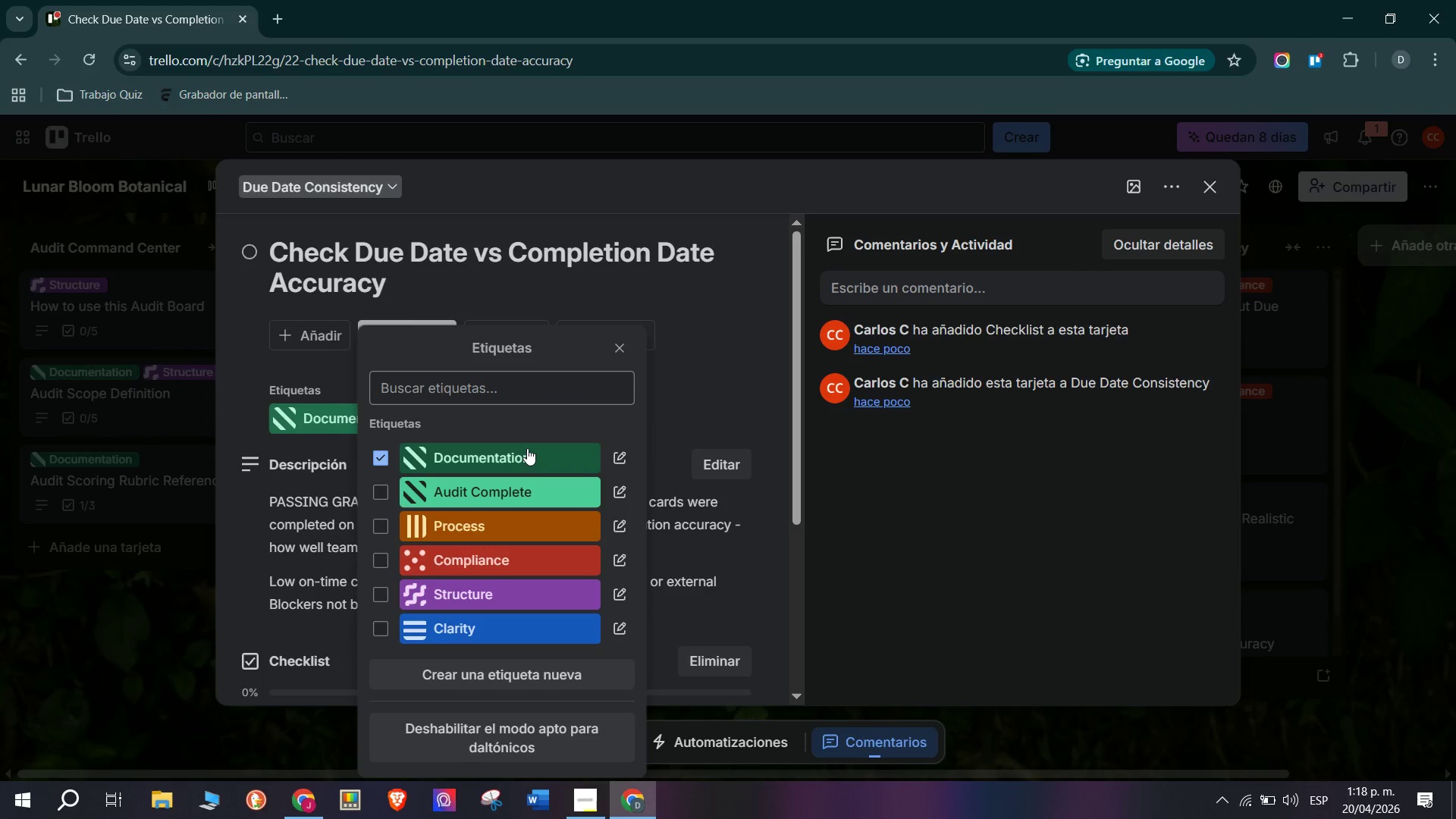 
wait(6.94)
 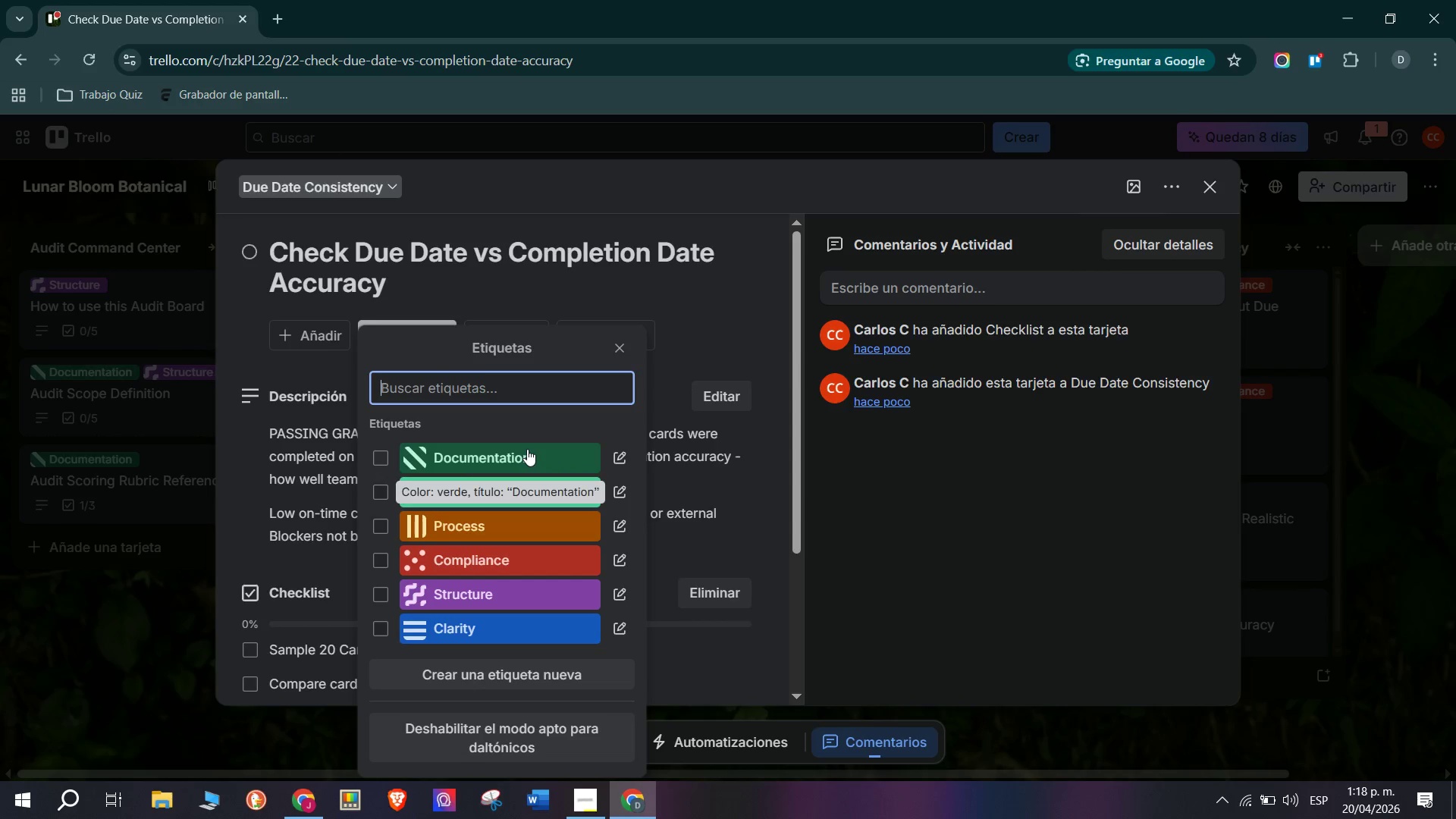 
left_click([541, 552])
 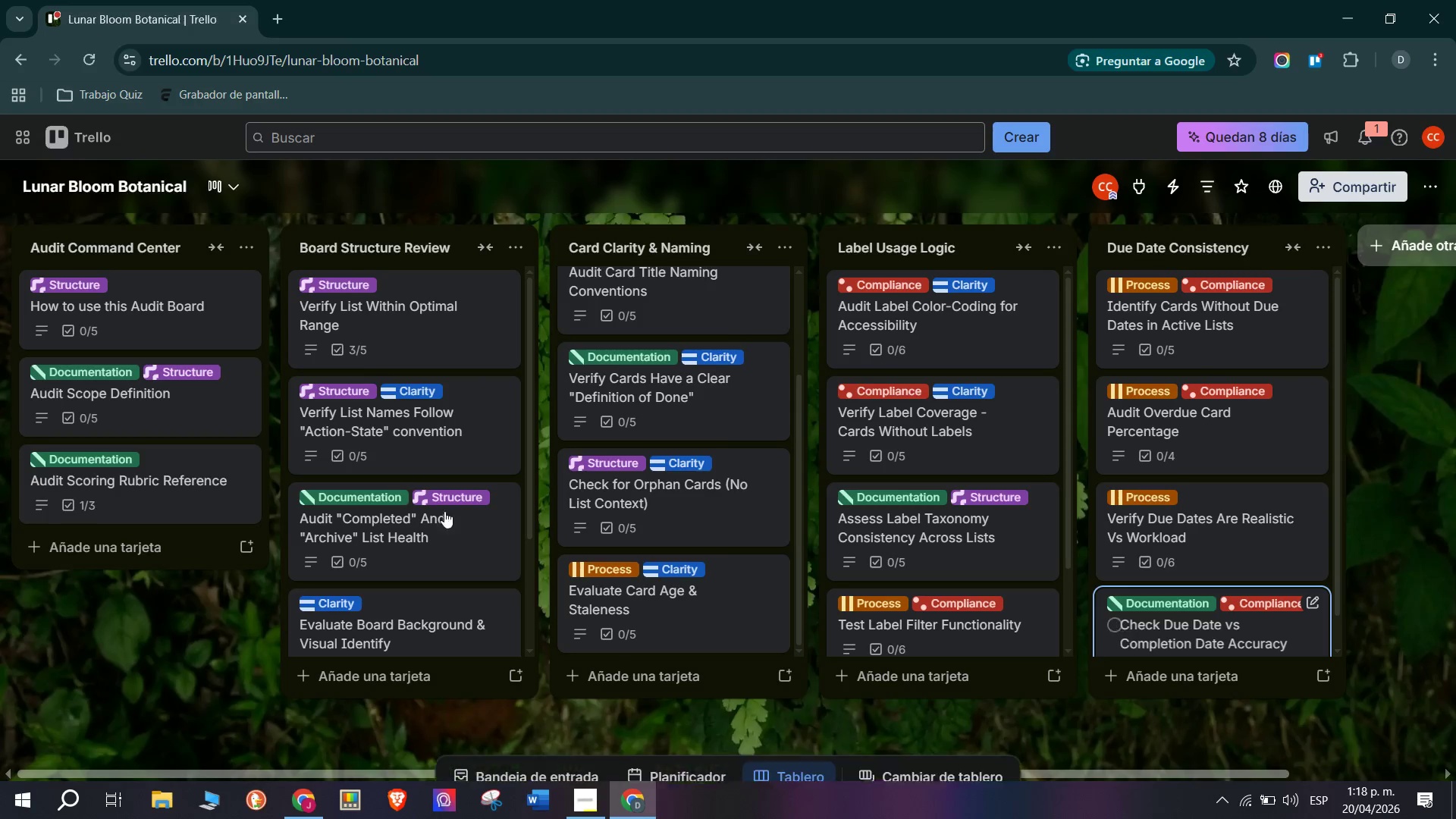 
scroll: coordinate [1247, 450], scroll_direction: down, amount: 5.0
 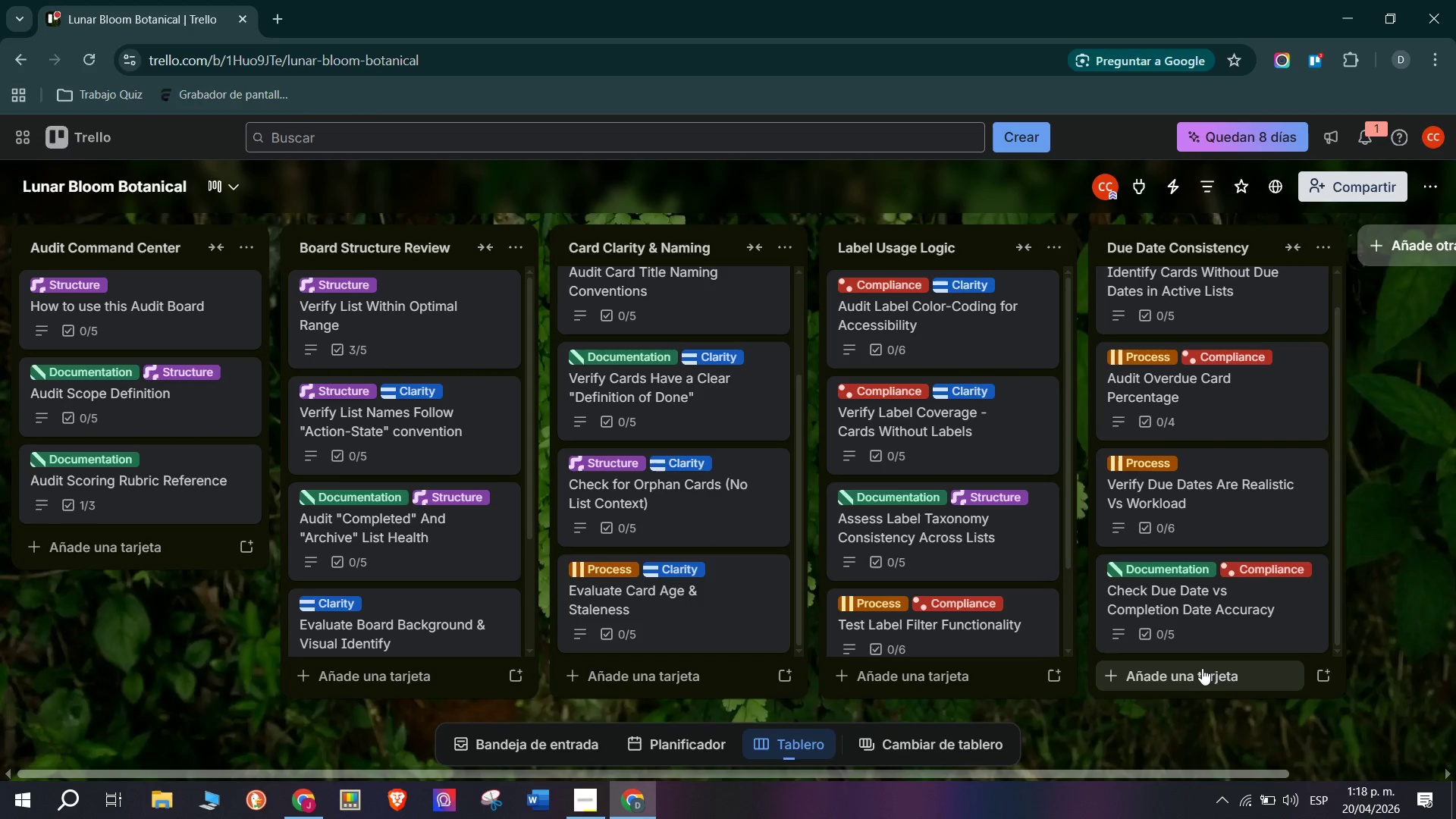 
left_click([1205, 675])
 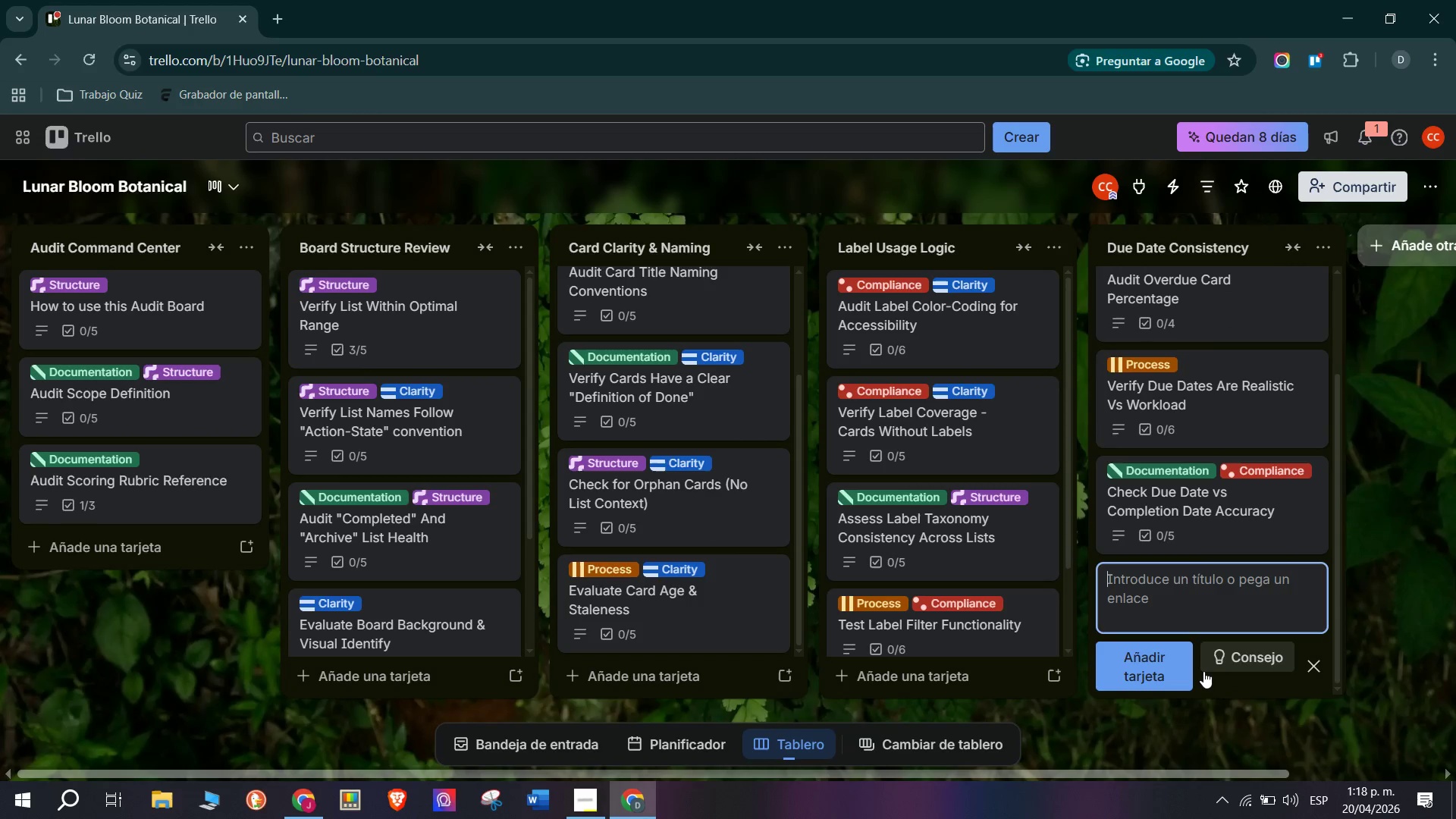 
wait(7.38)
 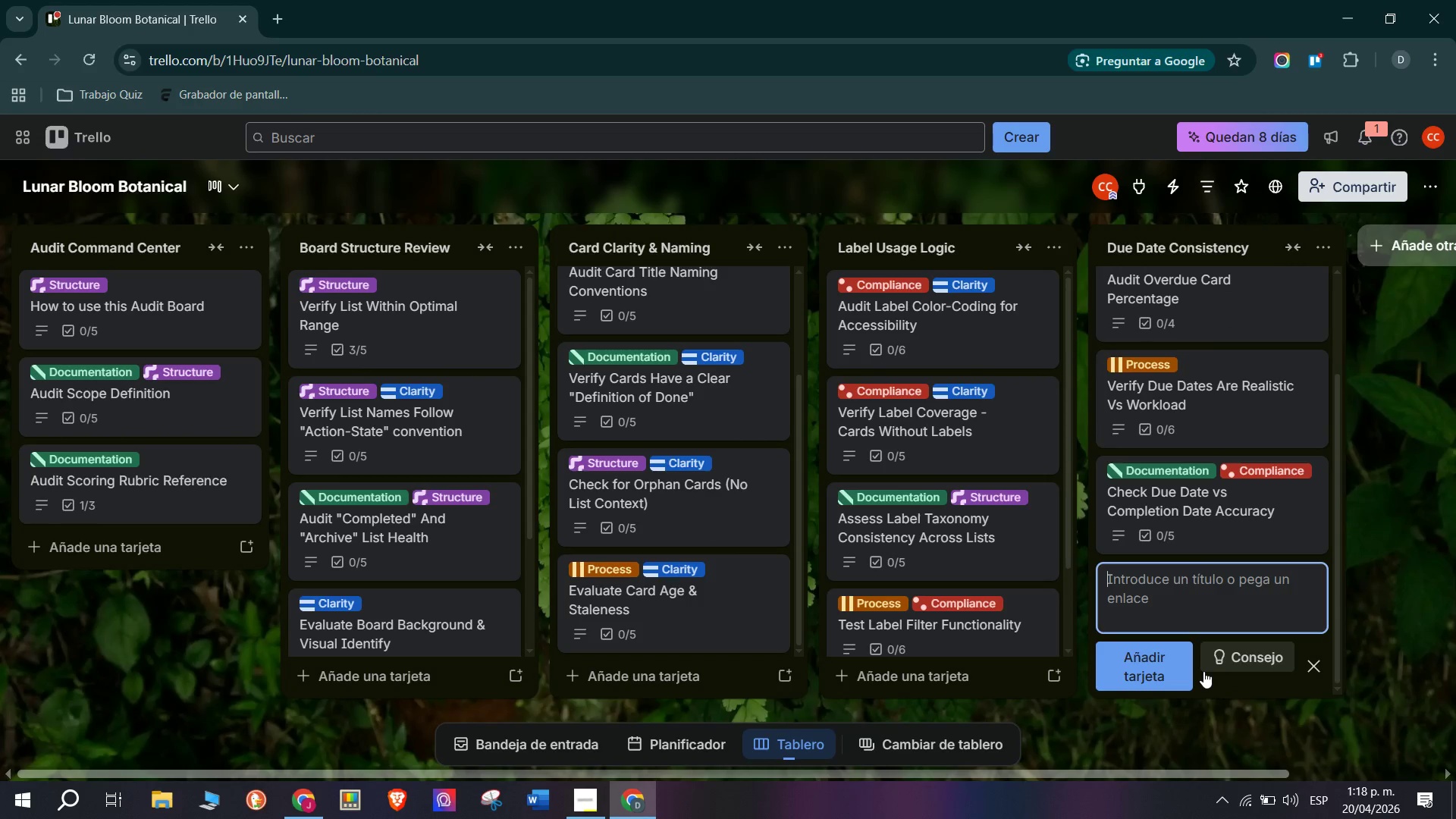 
type(Evaluate Due Date Reminder Configuration)
 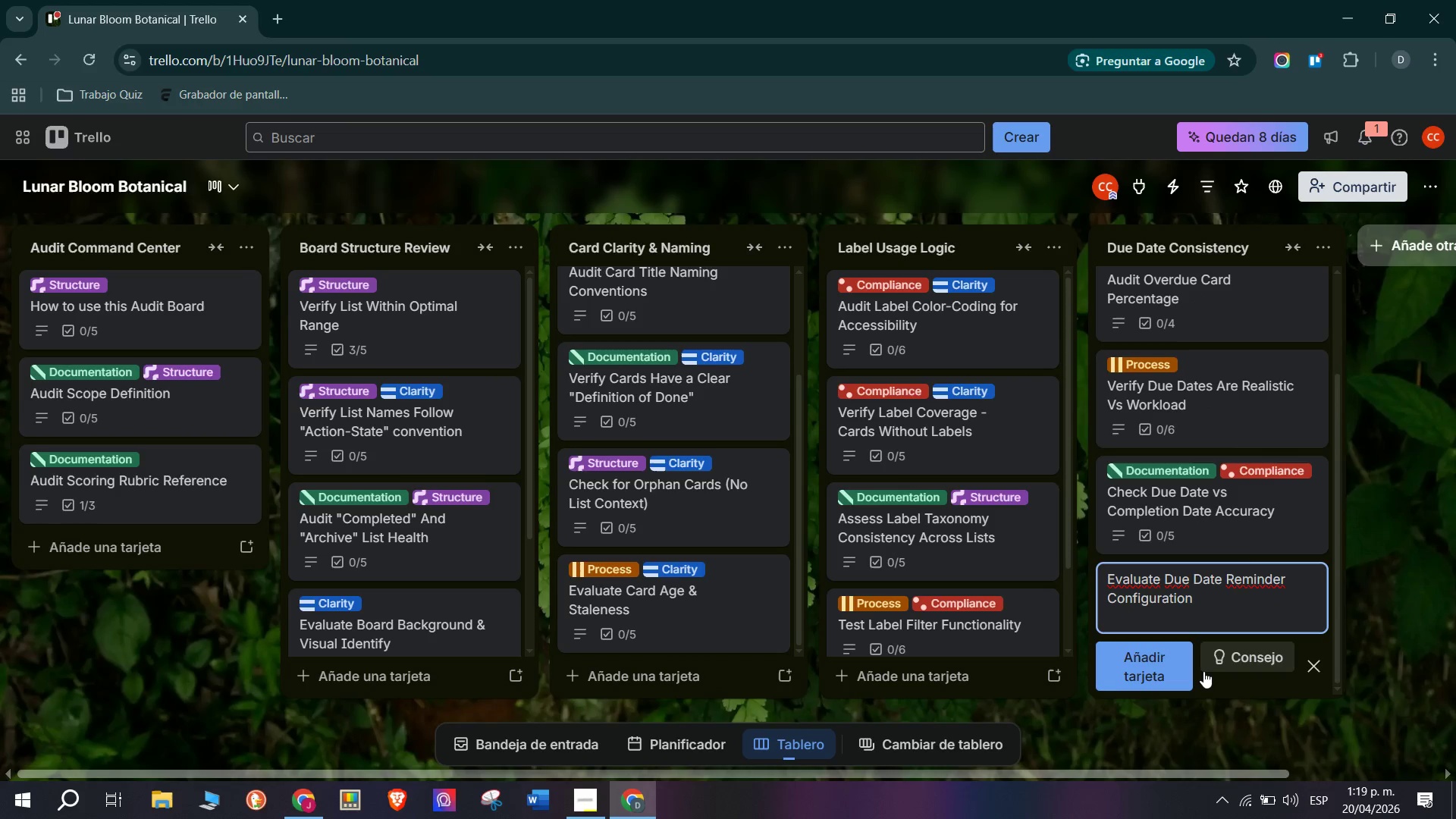 
key(Enter)
 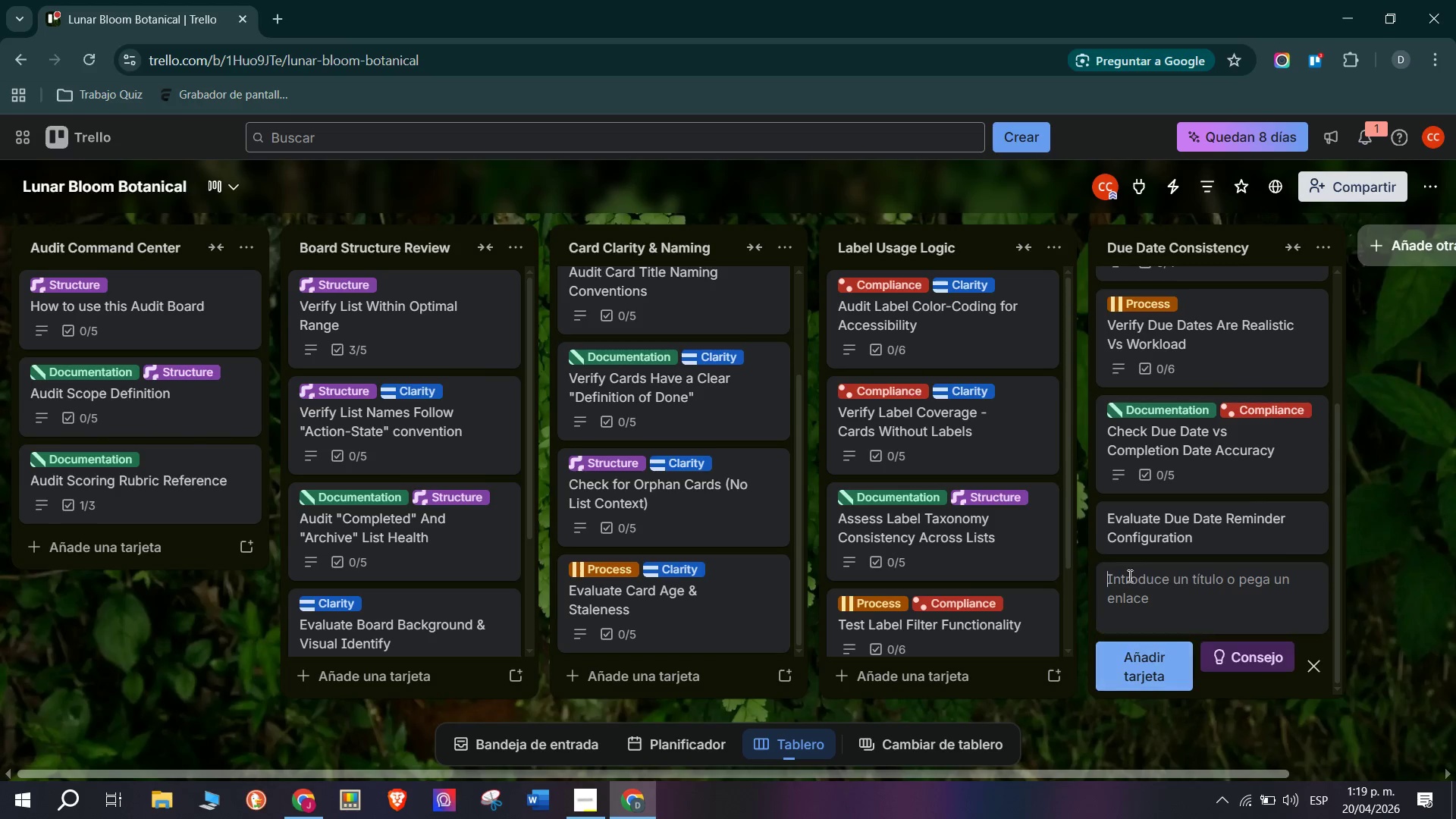 
left_click([1234, 526])
 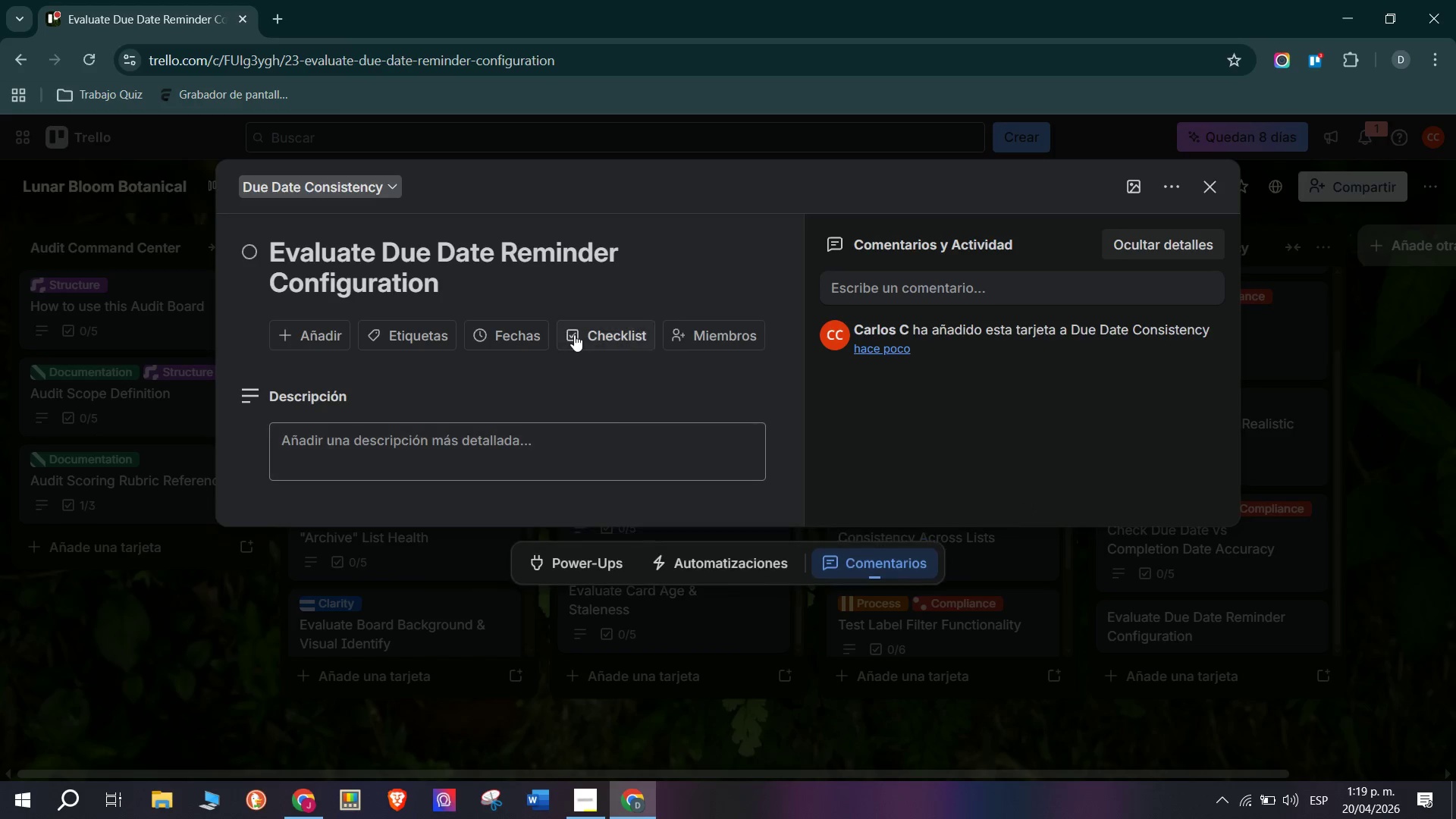 
mouse_move([611, 358])
 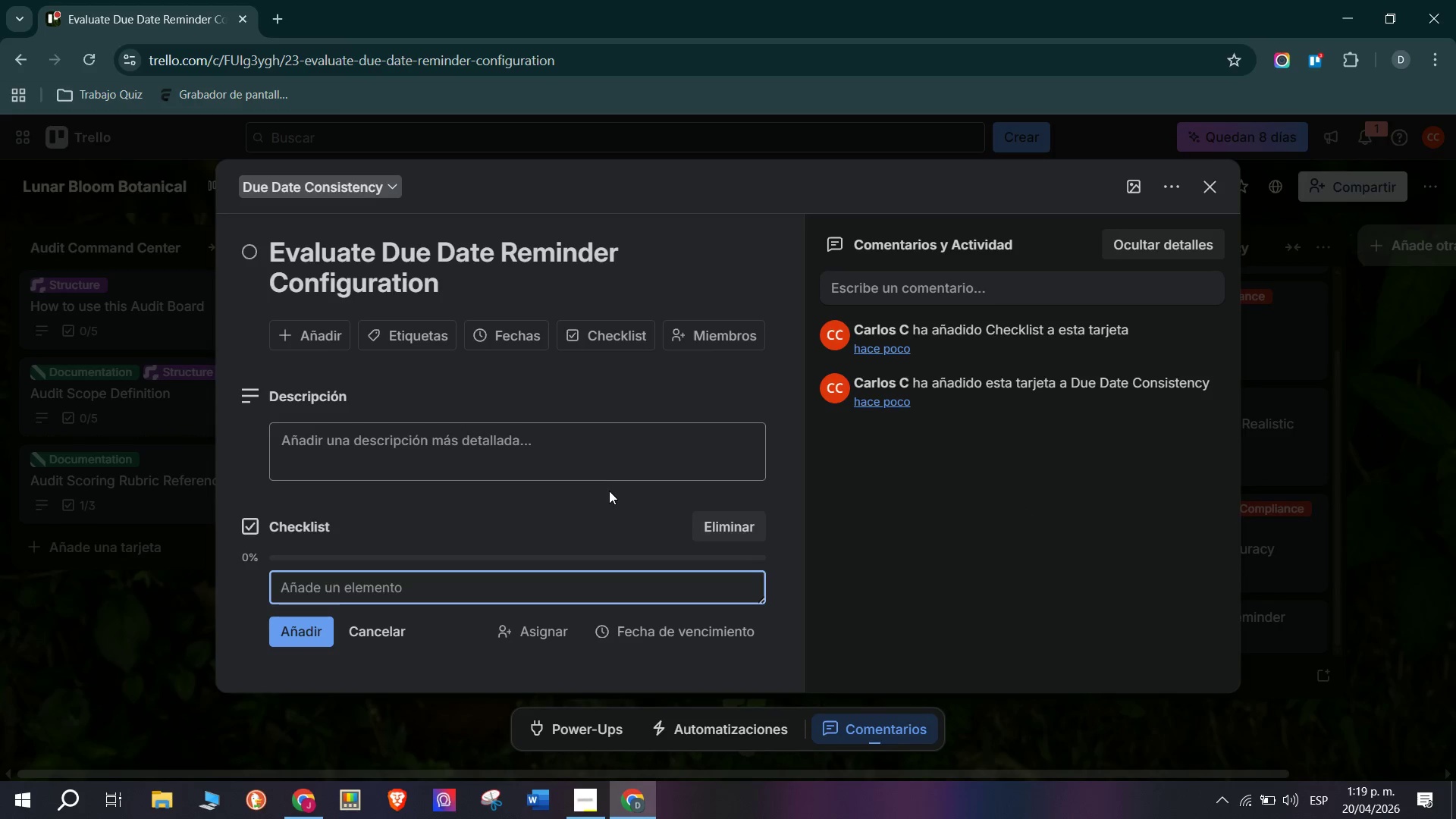 
type(Passing Grade> Team members confirms)
key(Backspace)
type( they receive due date reminder notifications. Butler automation exists yo)
key(Backspace)
key(Backspace)
type(to notifgy)
key(Backspace)
key(Backspace)
type(y or move cards approachinf)
key(Backspace)
type(g their due date within 24-48 hous)
key(Backspace)
type(rs )
 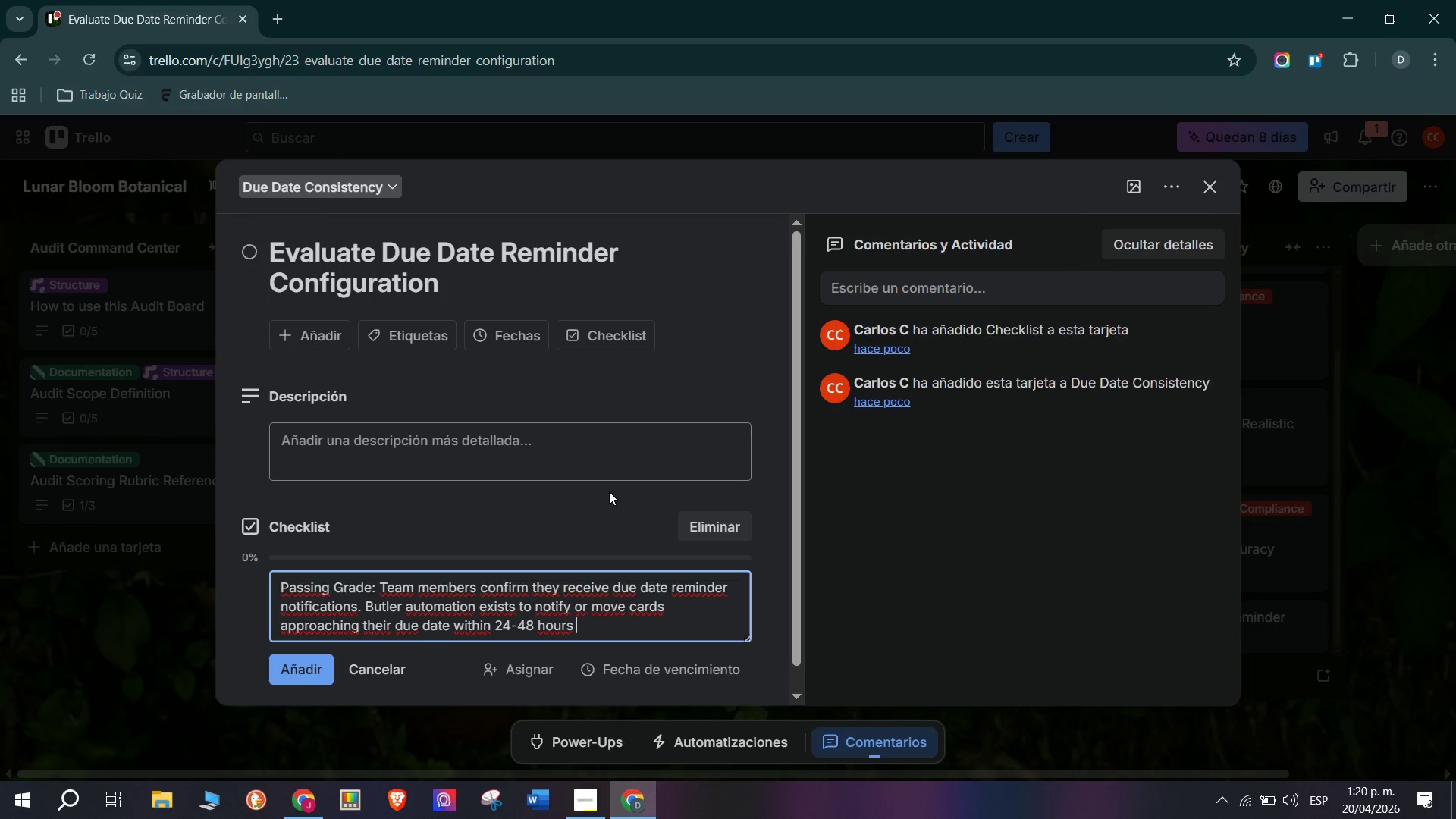 
key(Enter)
 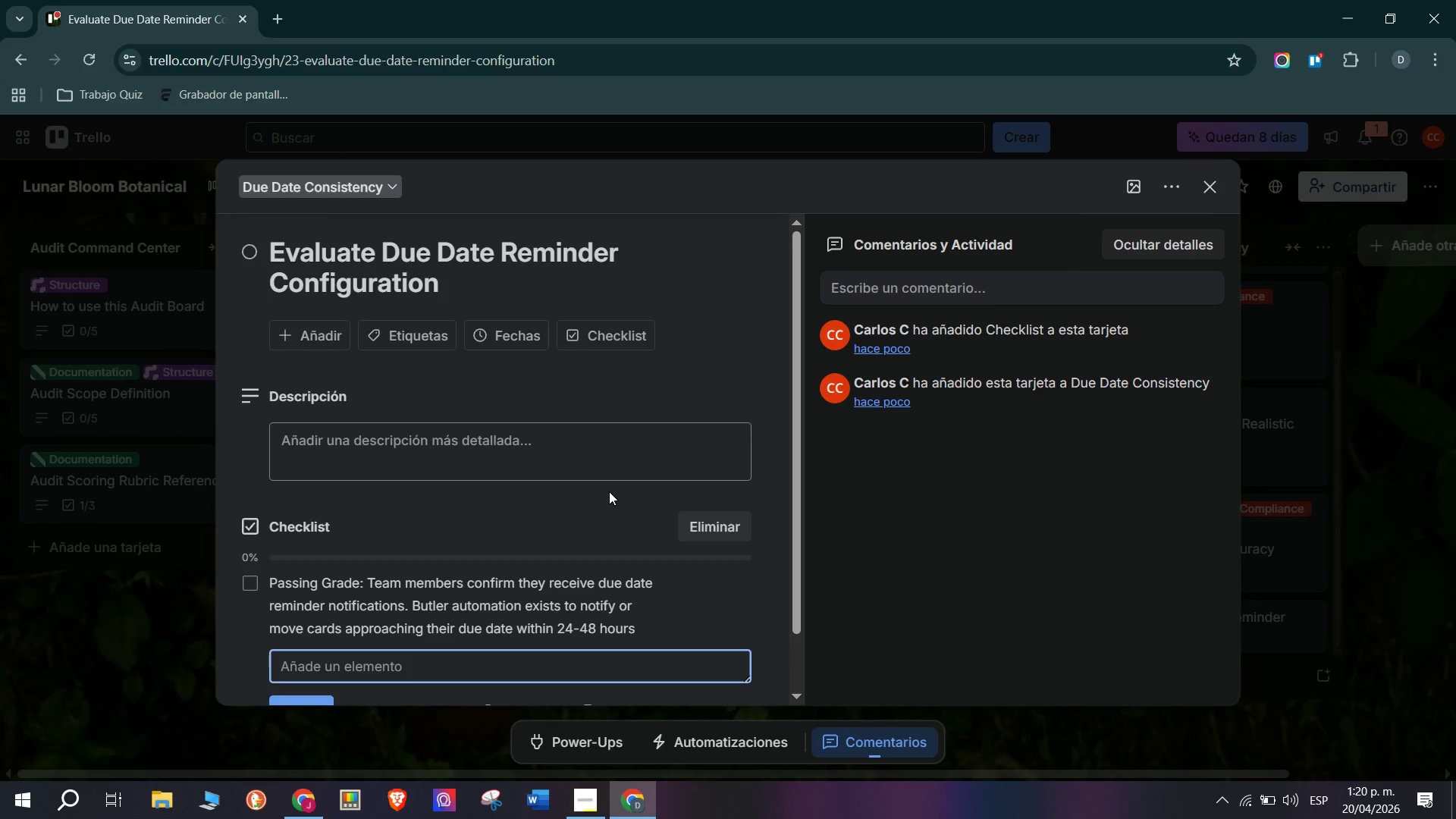 
type(Passing also requires that thew)
key(Backspace)
type( team Knows how to check their trello notification settings)
 